 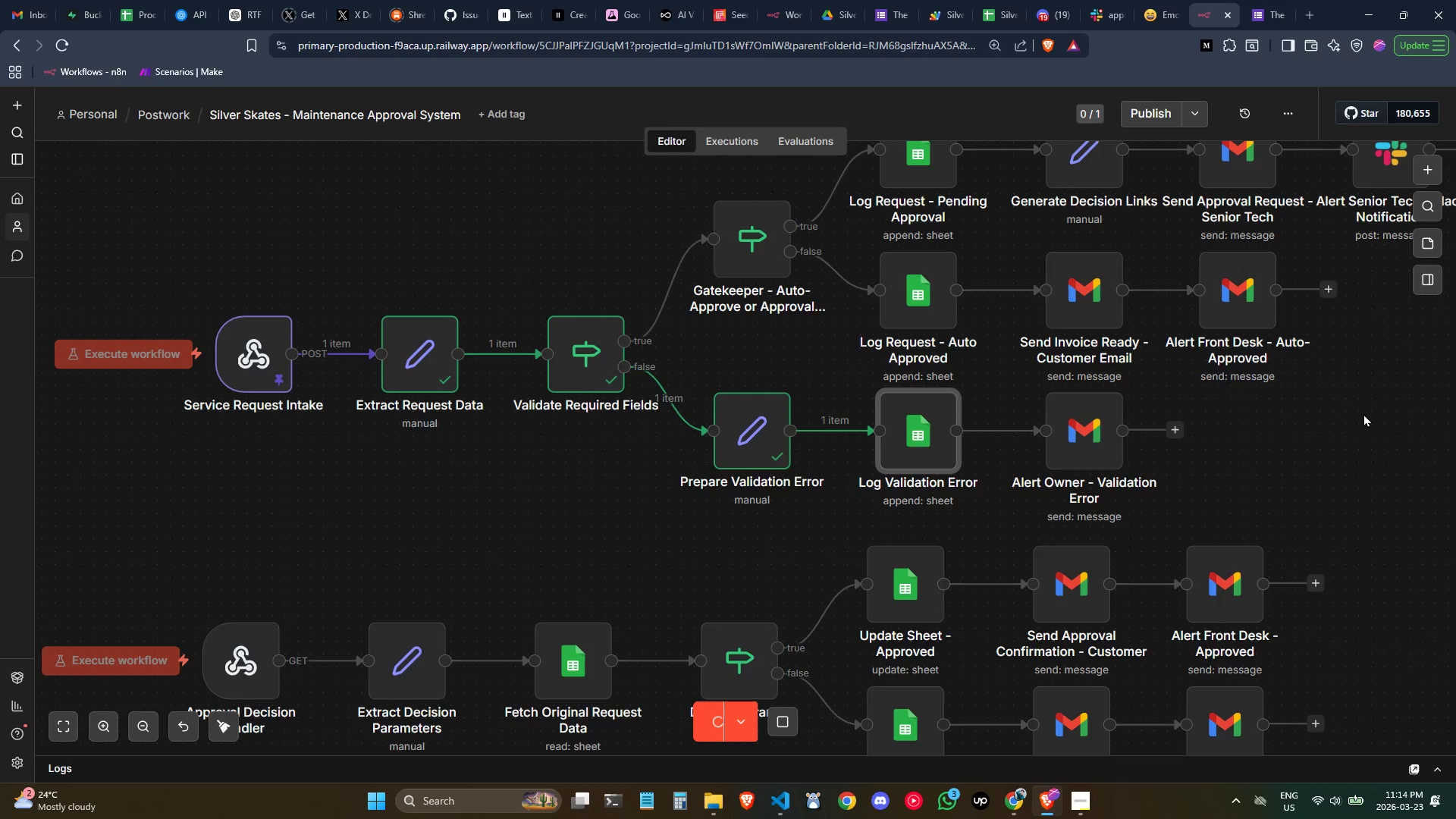 
left_click([990, 17])
 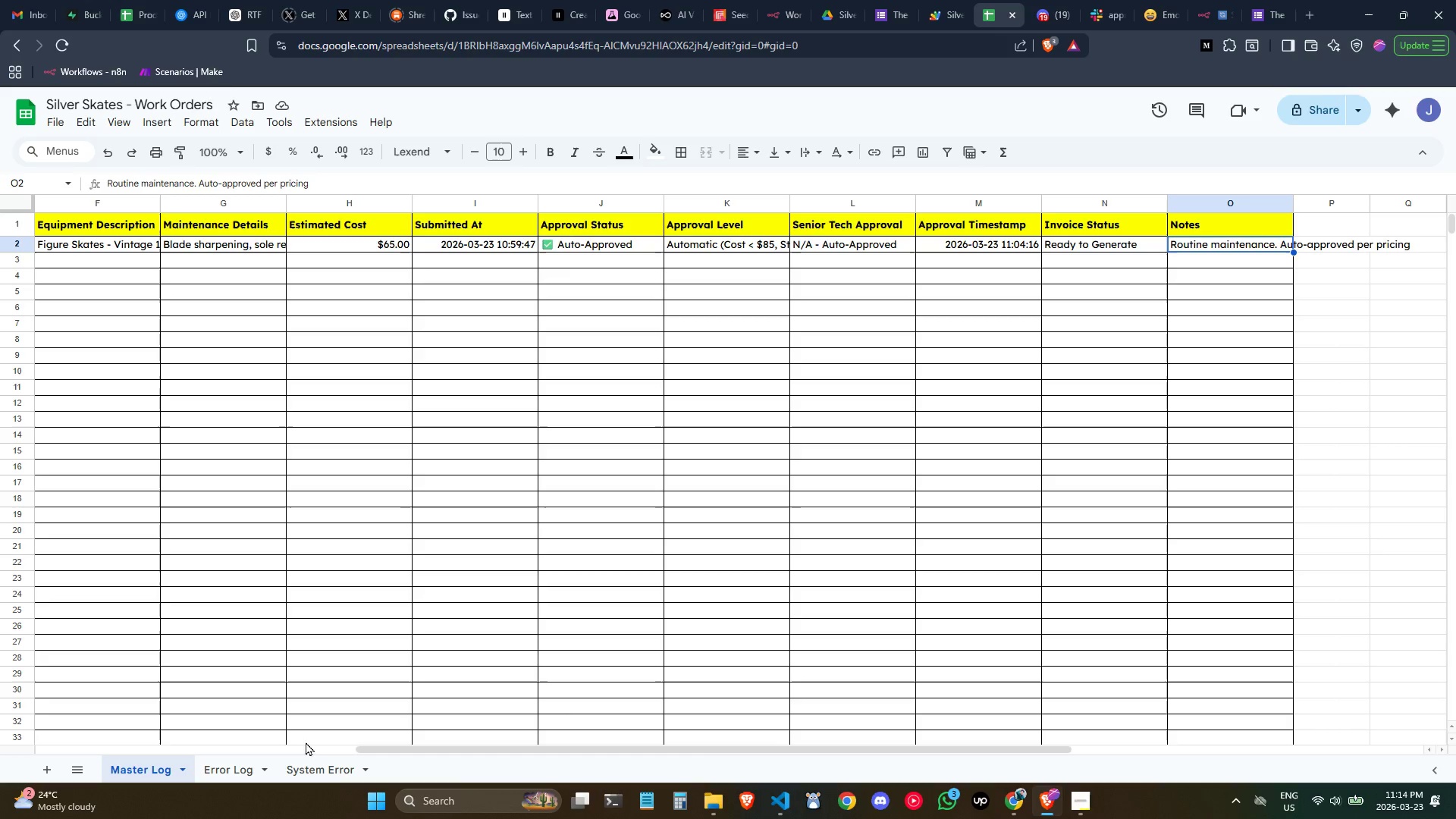 
left_click([240, 765])
 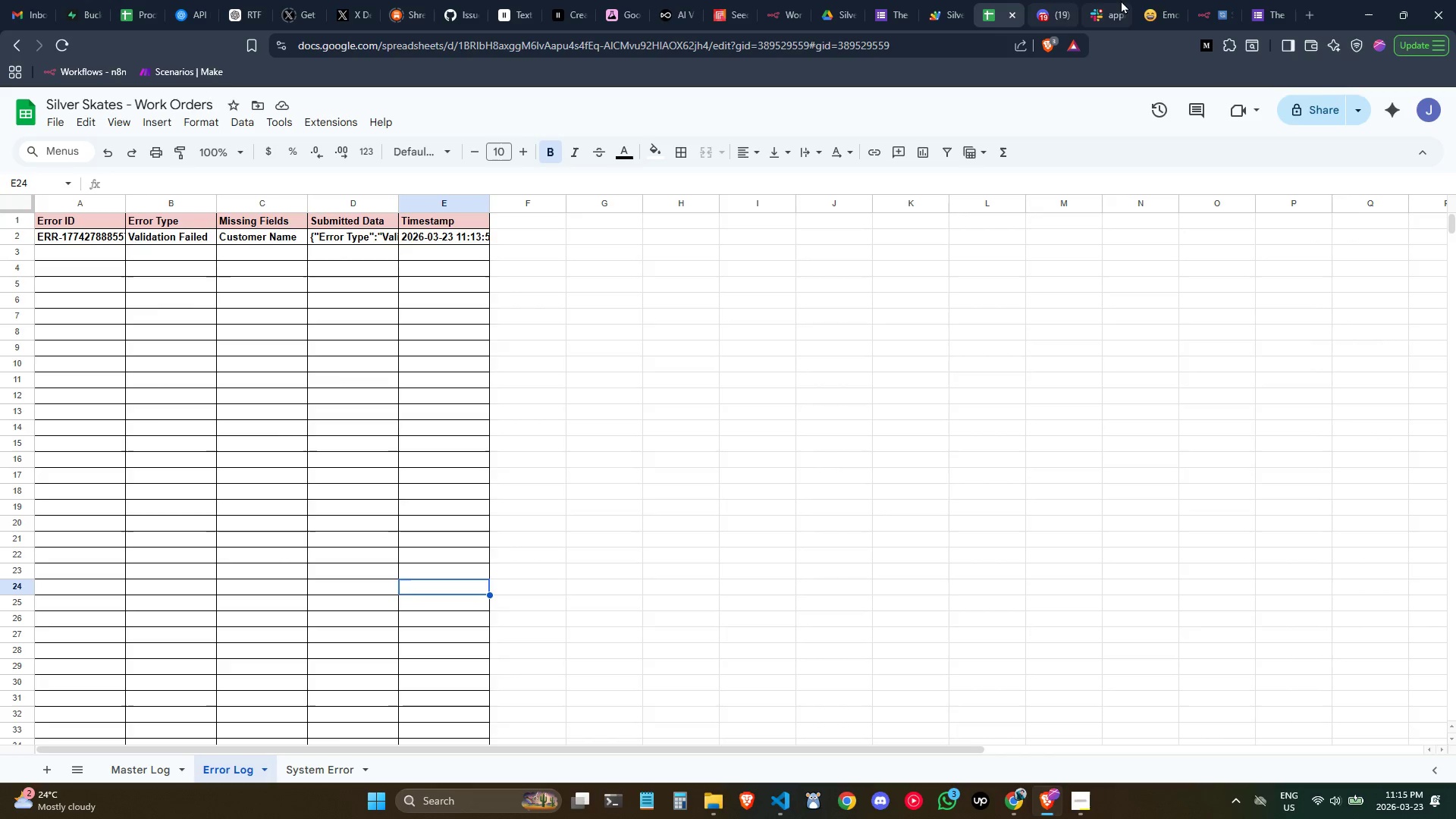 
left_click([1199, 8])
 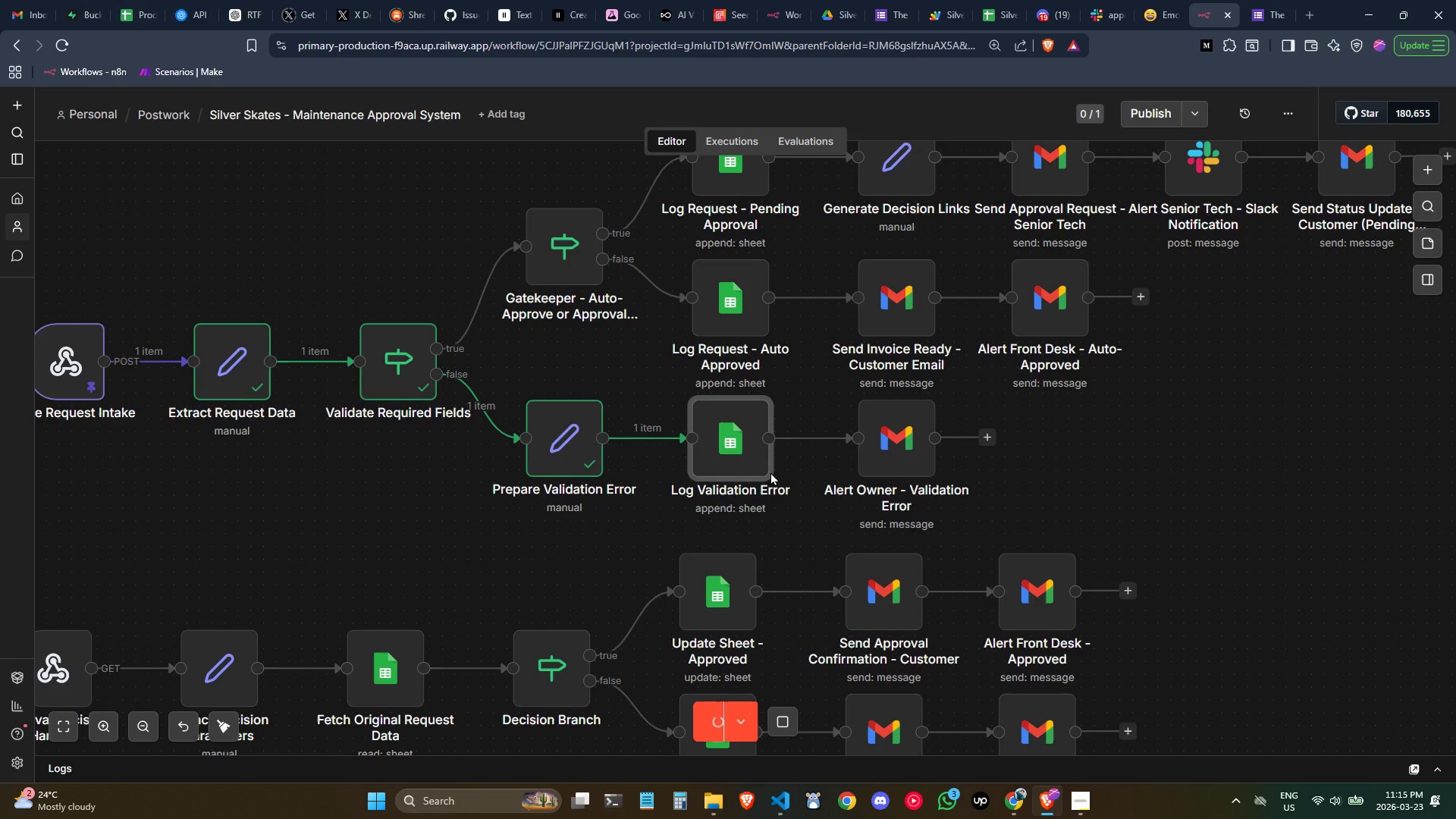 
left_click([722, 453])
 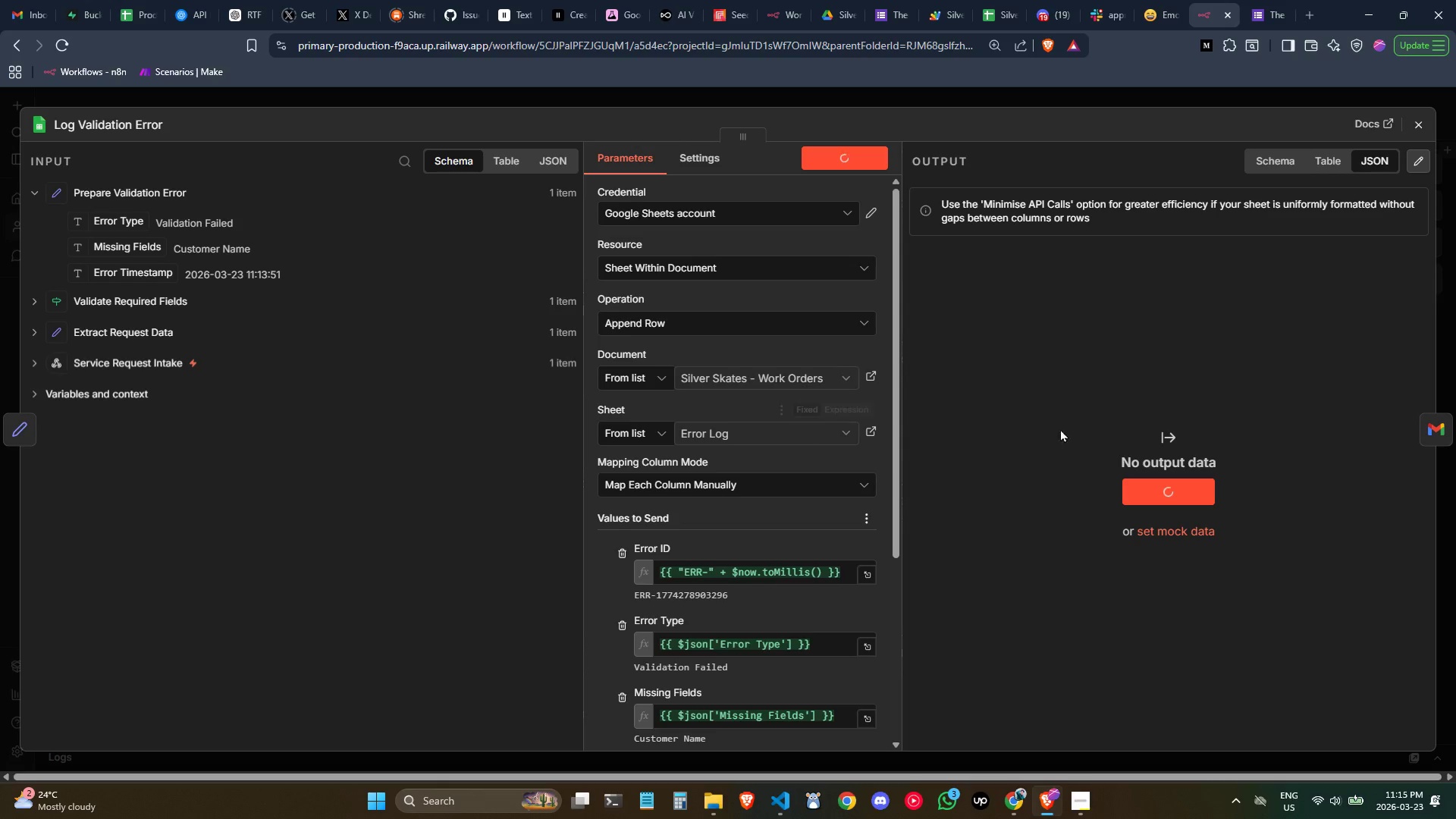 
left_click([1008, 371])
 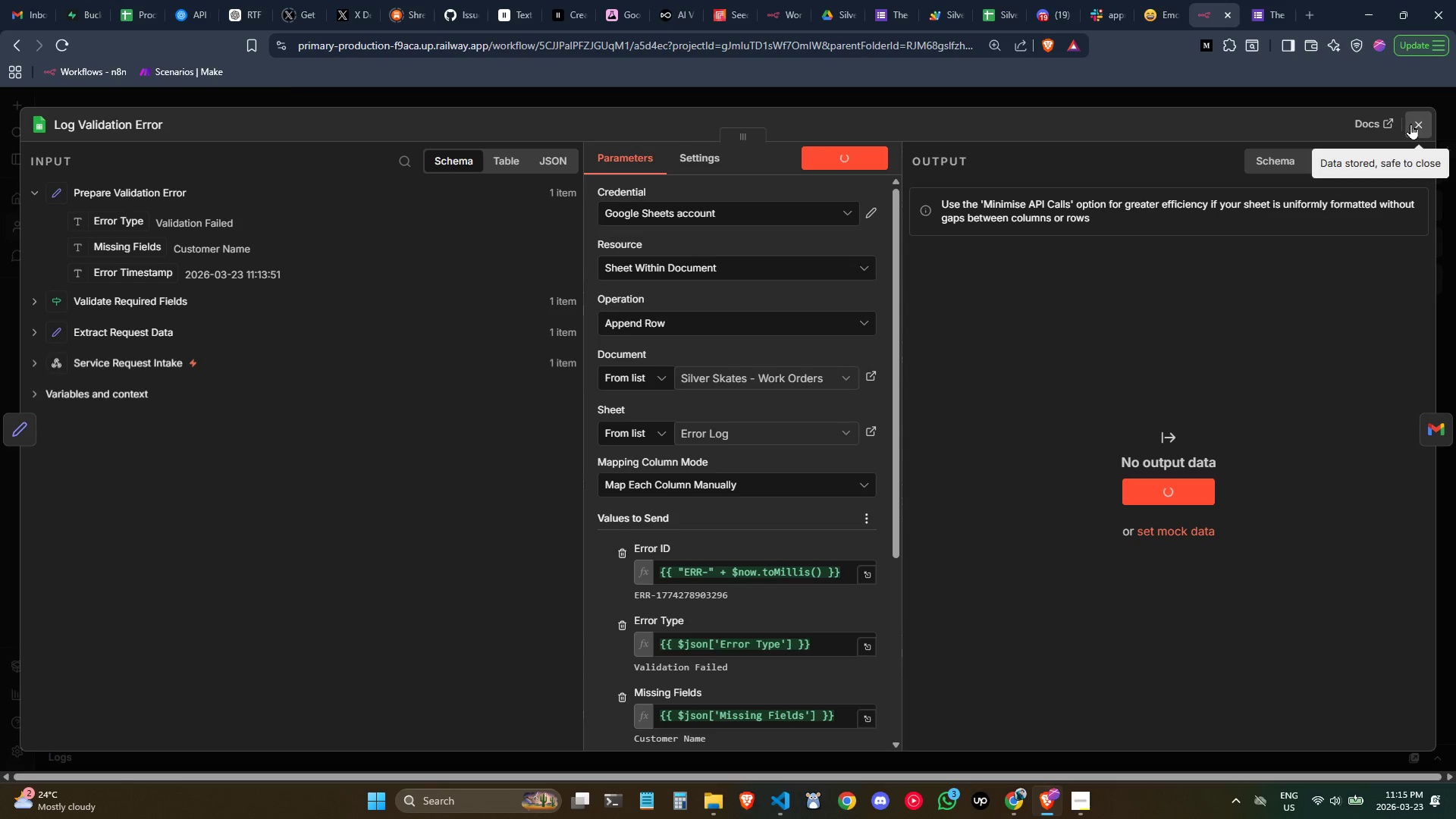 
left_click([1410, 124])
 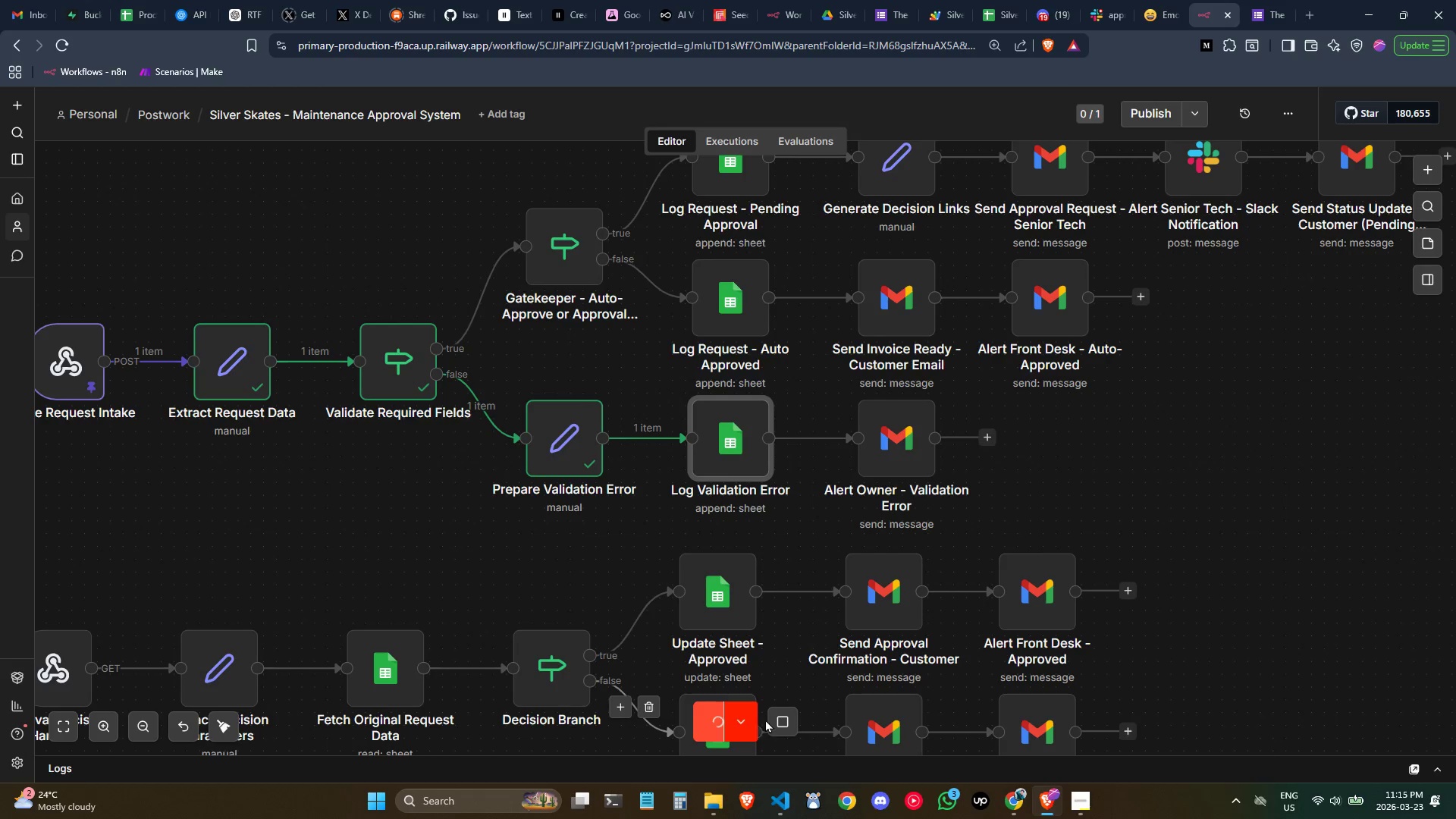 
left_click([777, 718])
 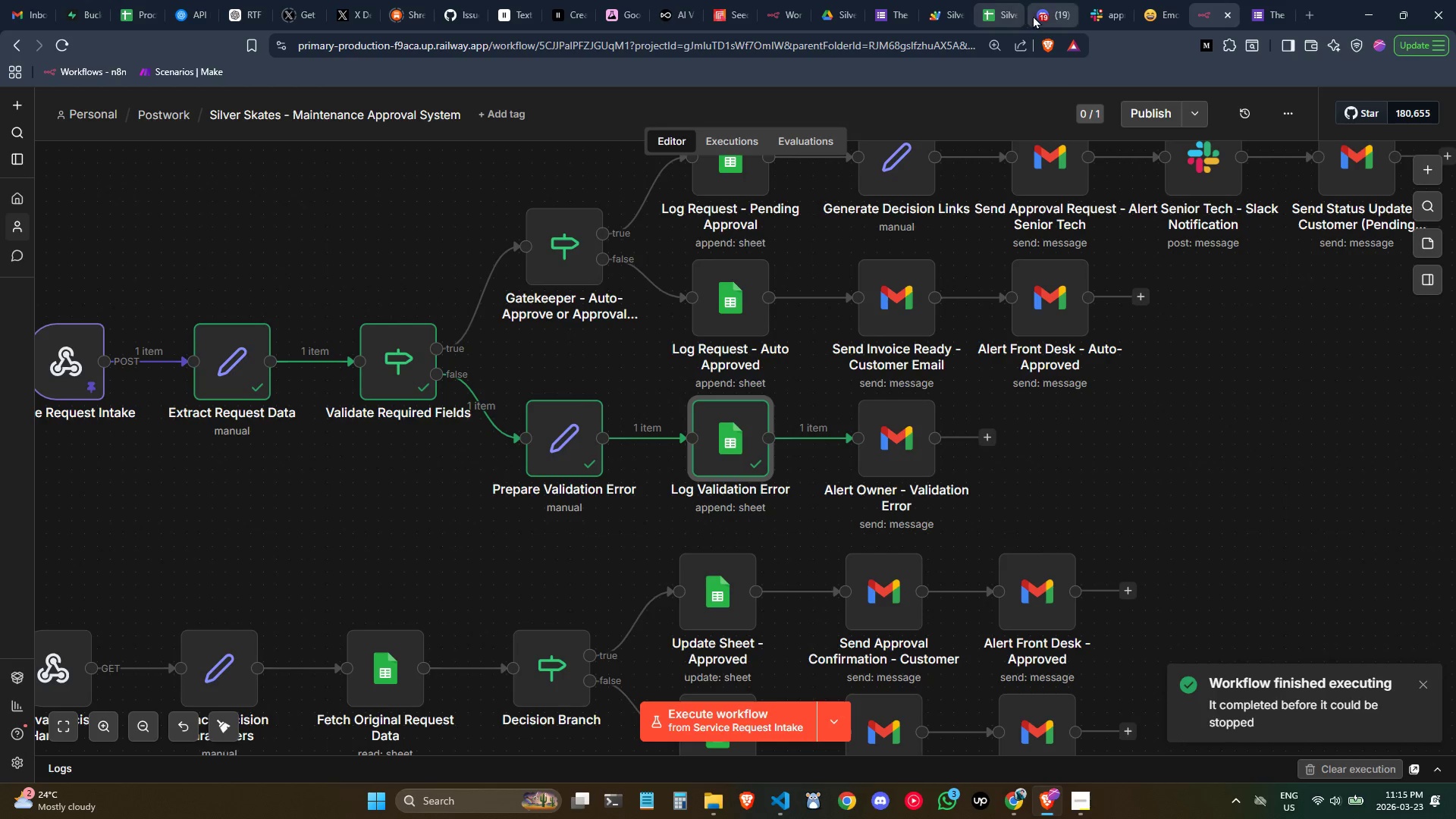 
left_click([1000, 6])
 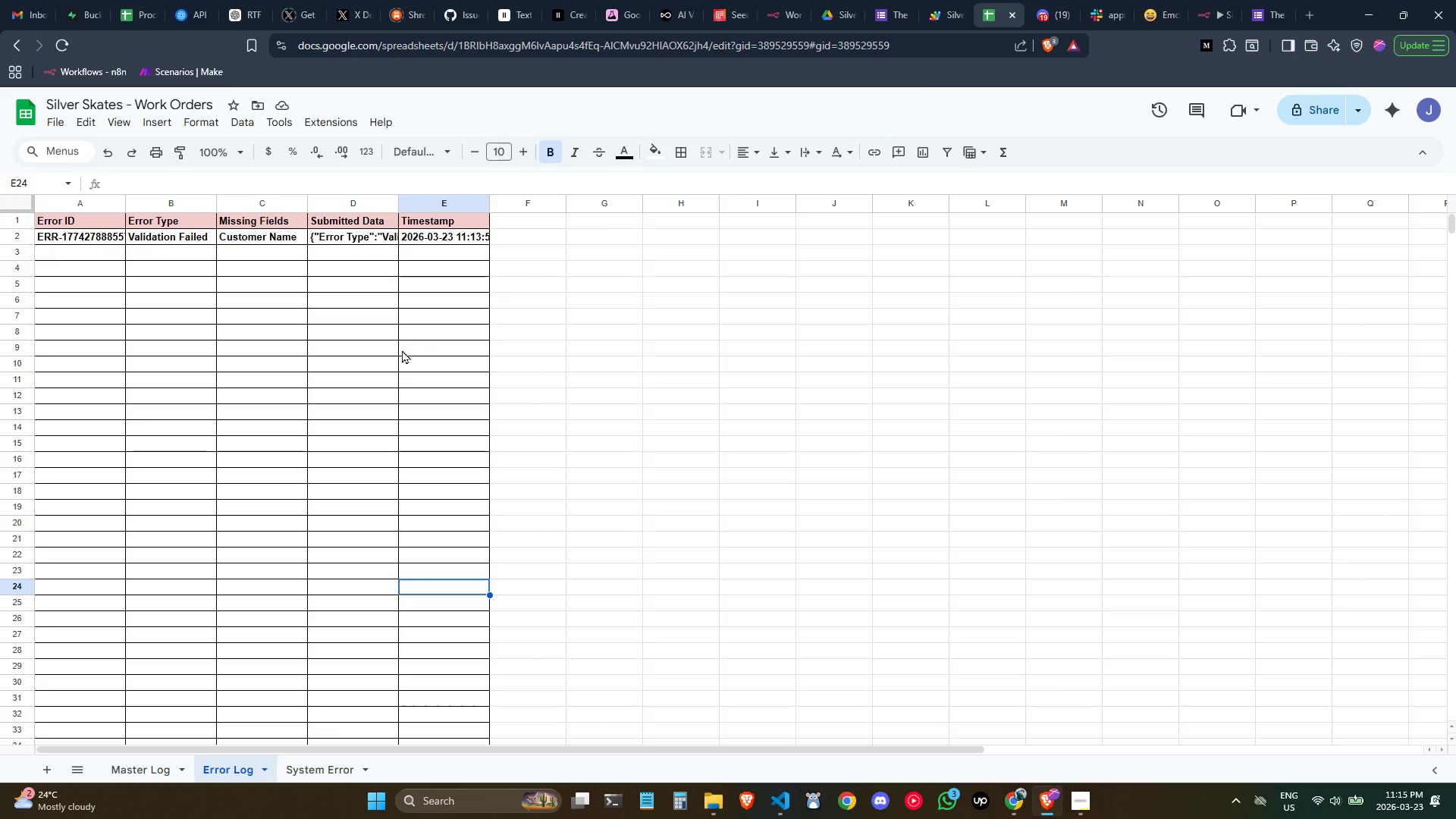 
left_click([218, 309])
 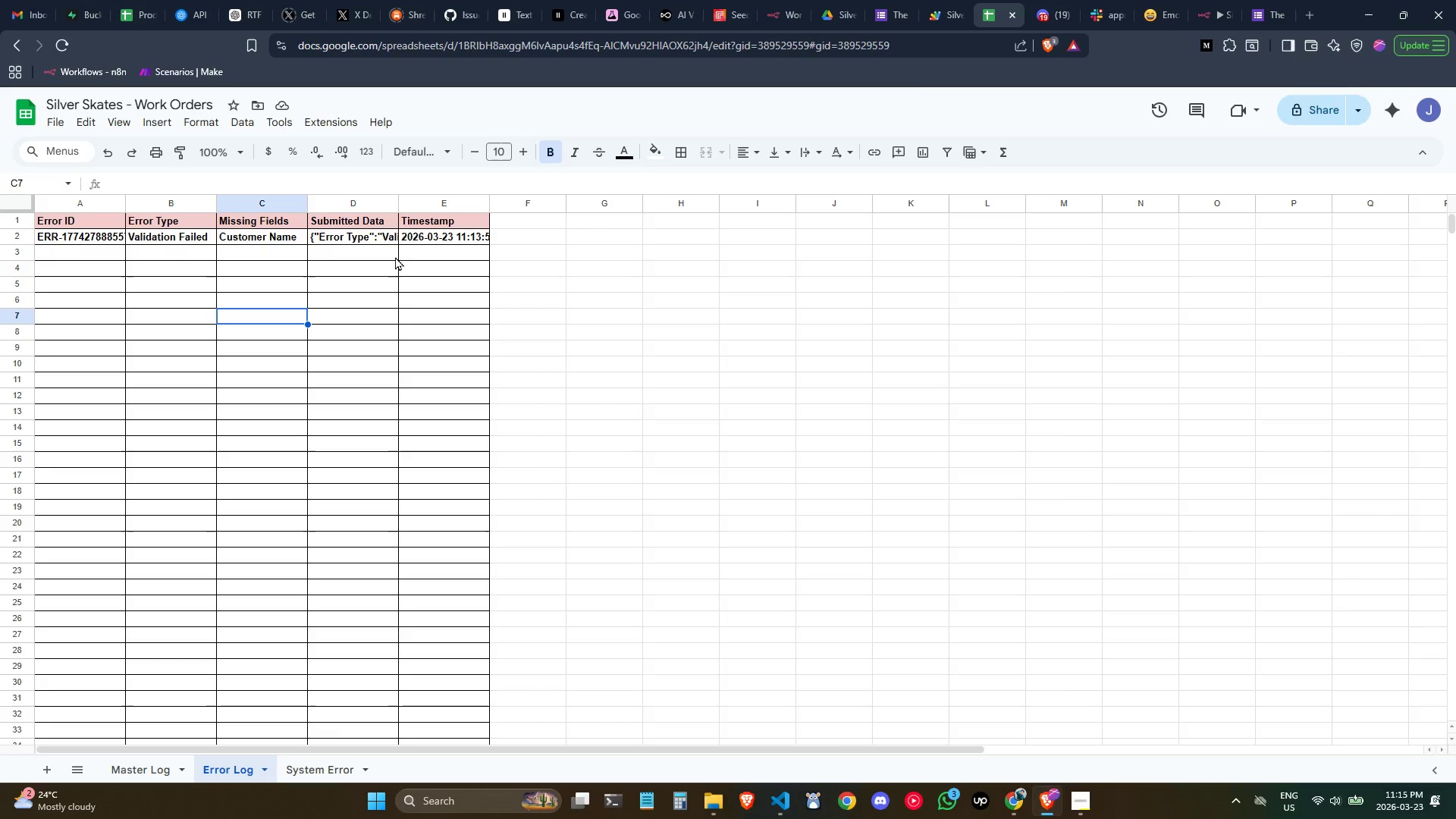 
mouse_move([394, 243])
 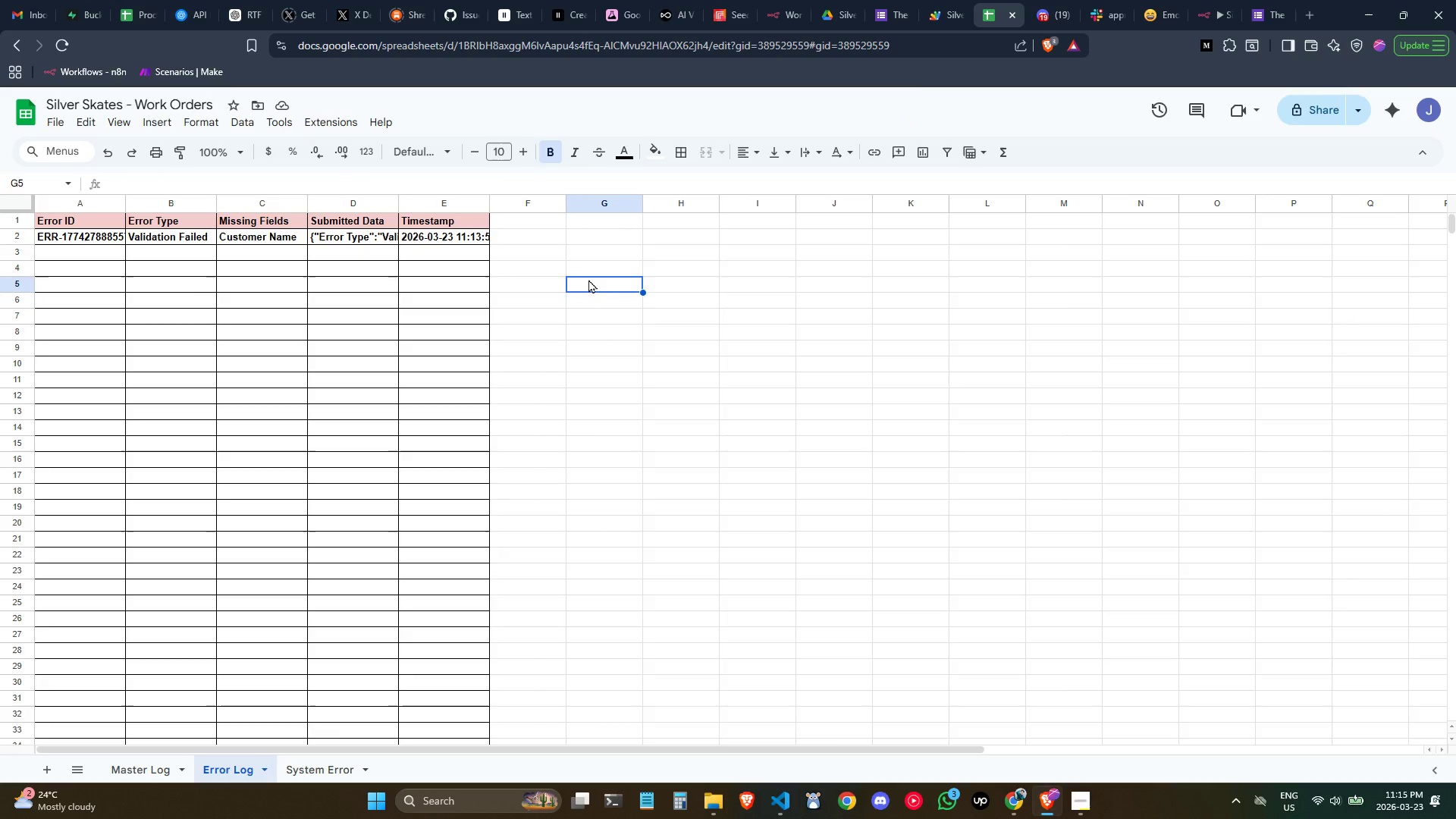 
left_click([601, 284])
 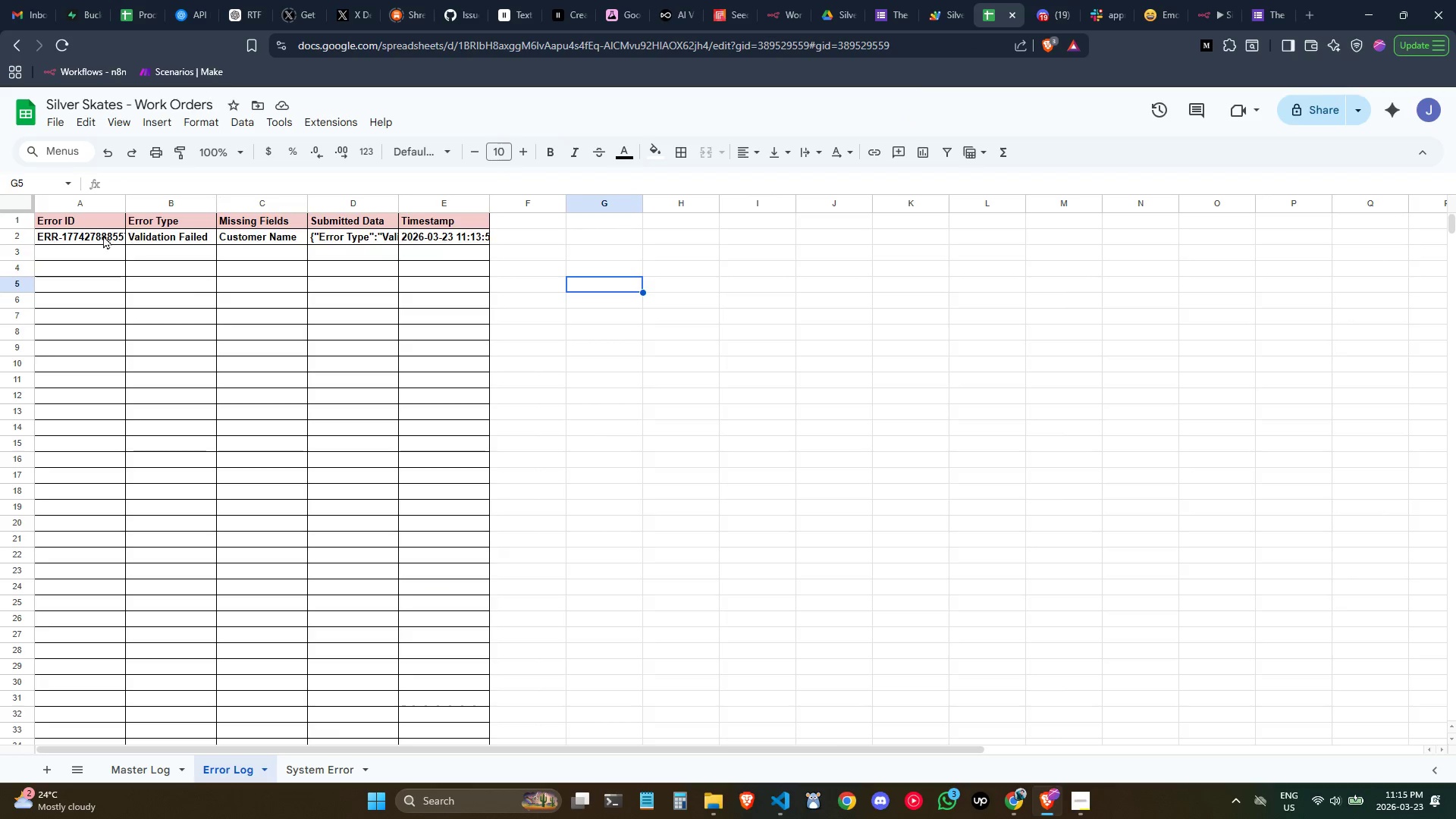 
wait(6.12)
 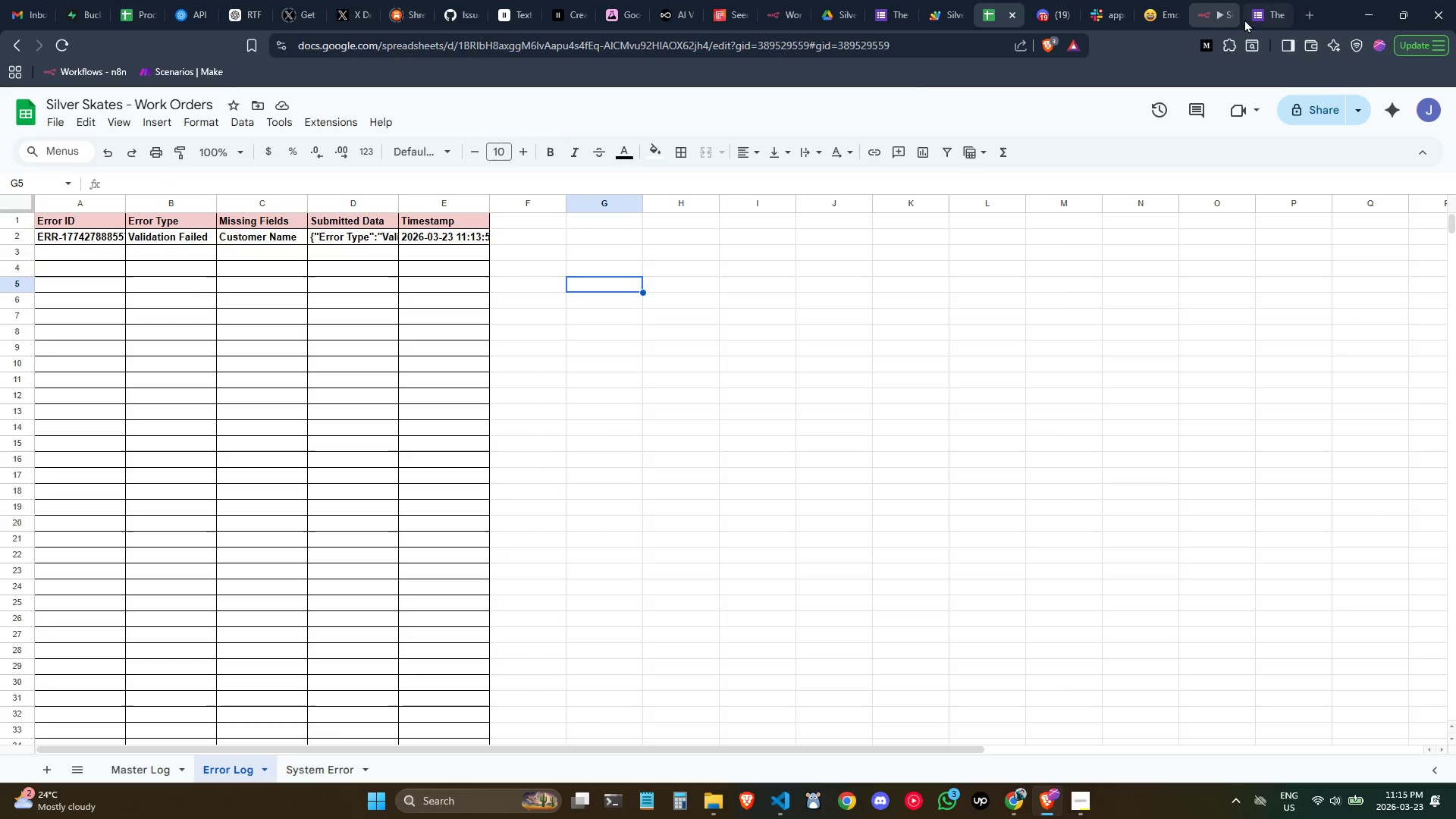 
left_click([27, 234])
 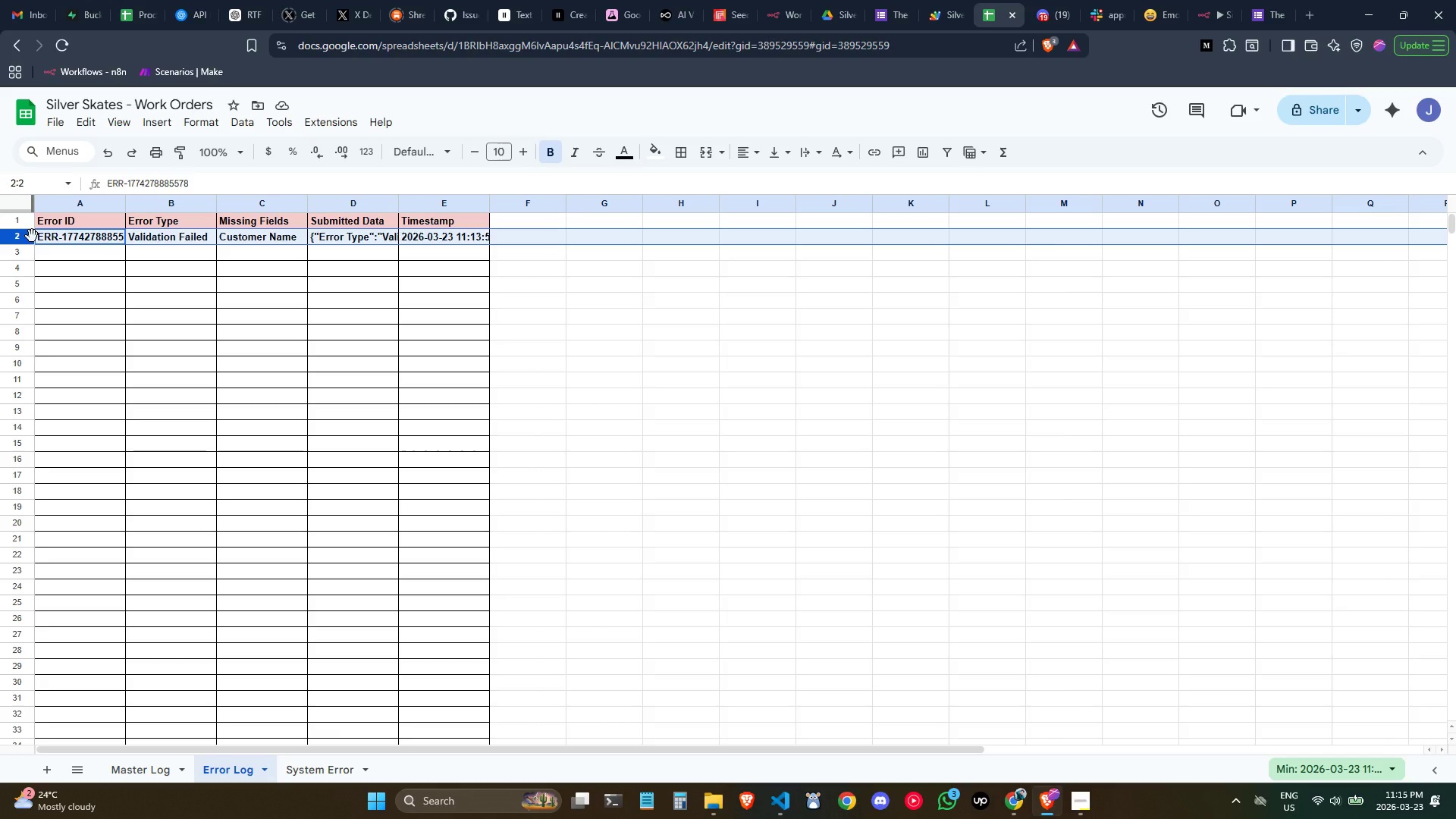 
key(Control+ControlLeft)
 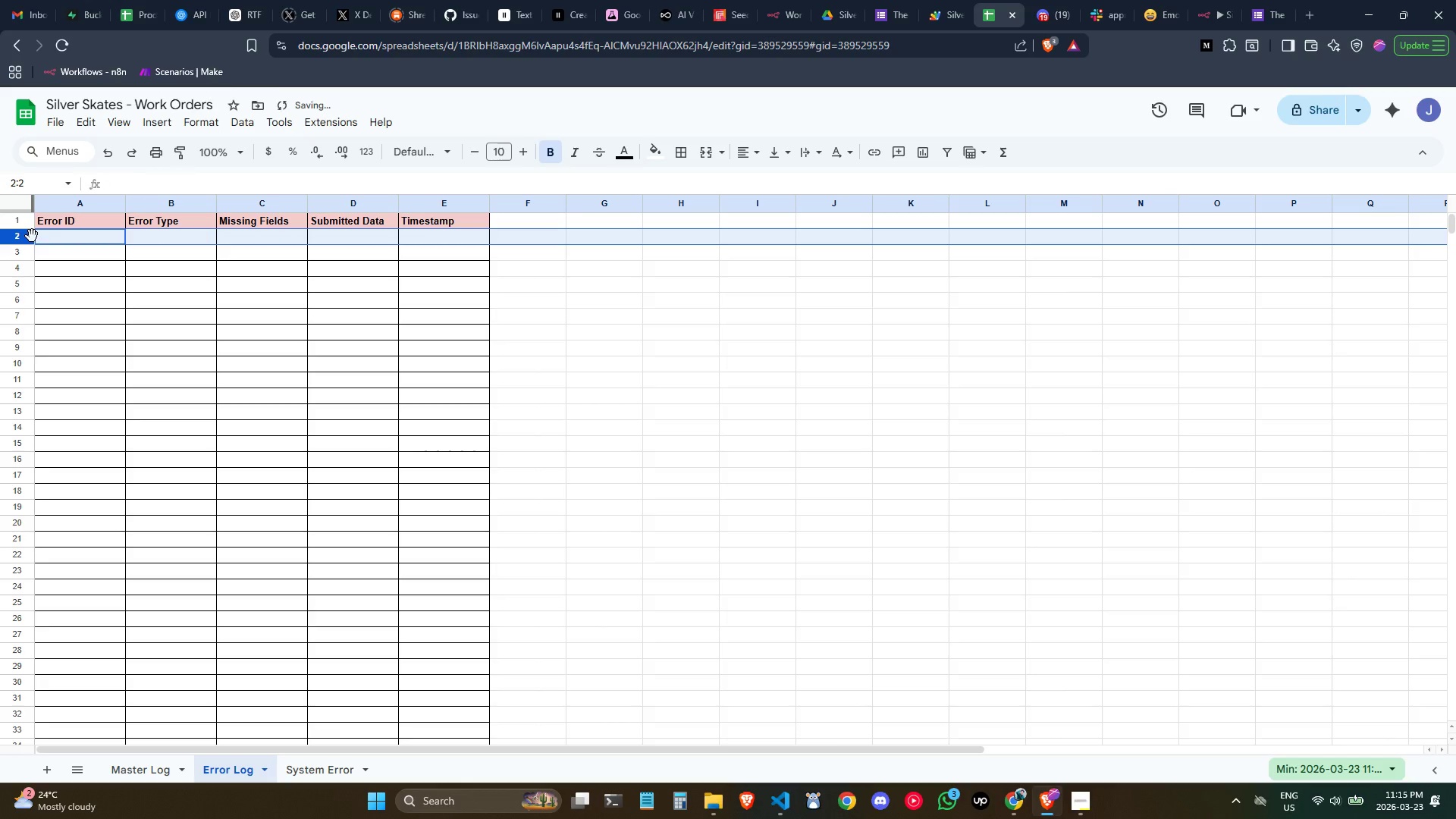 
key(Delete)
 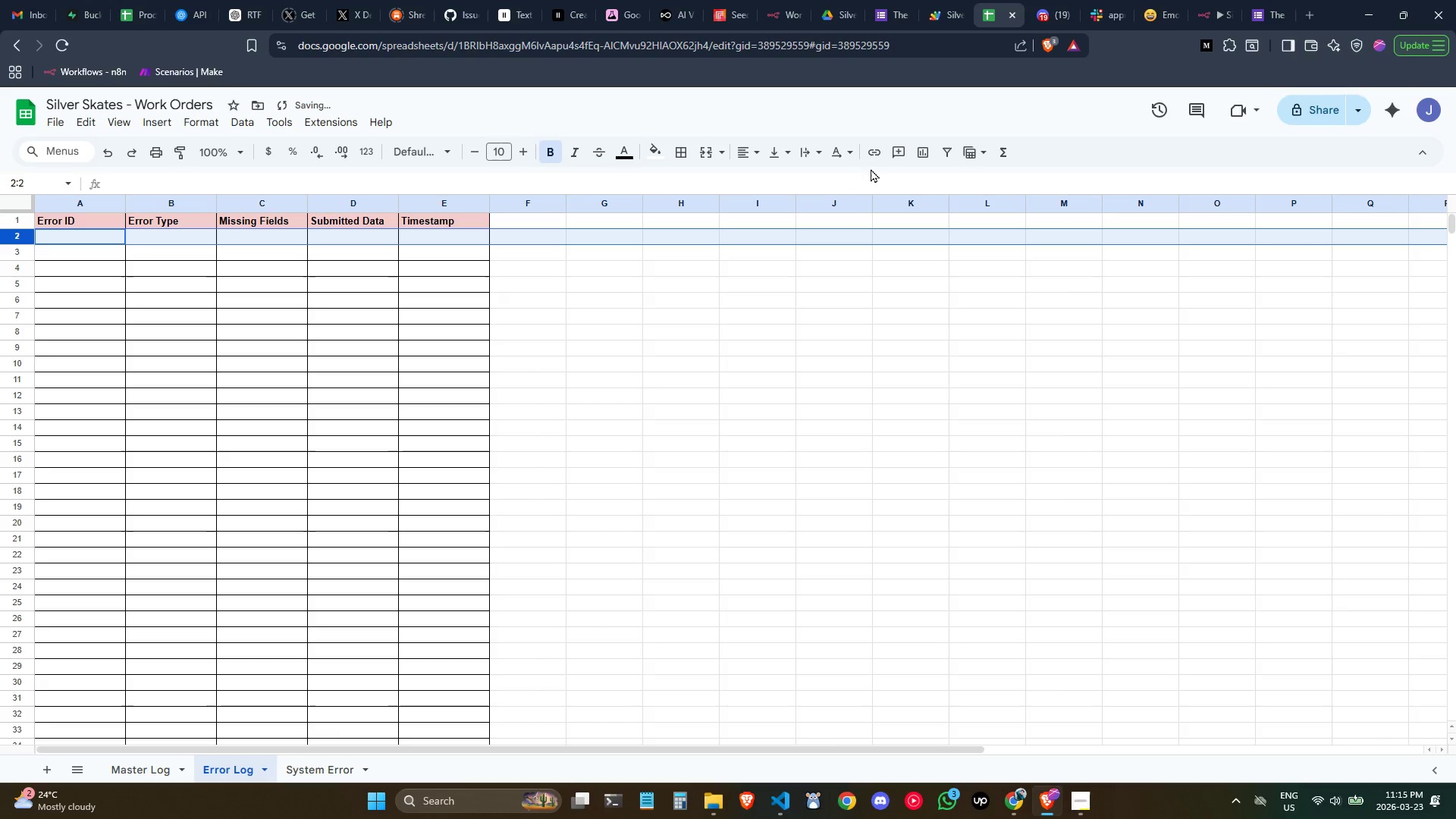 
left_click([949, 299])
 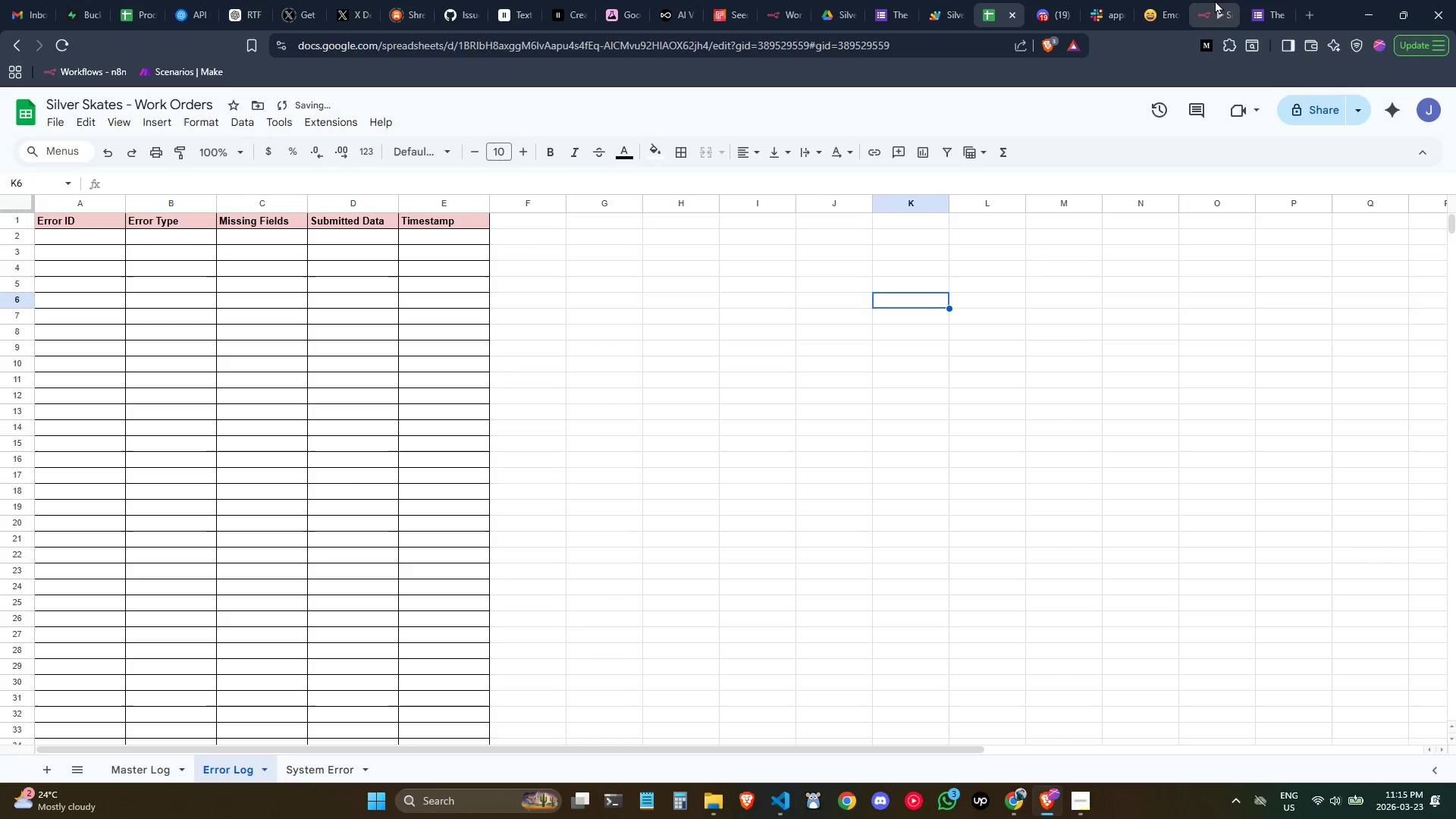 
left_click([1219, 0])
 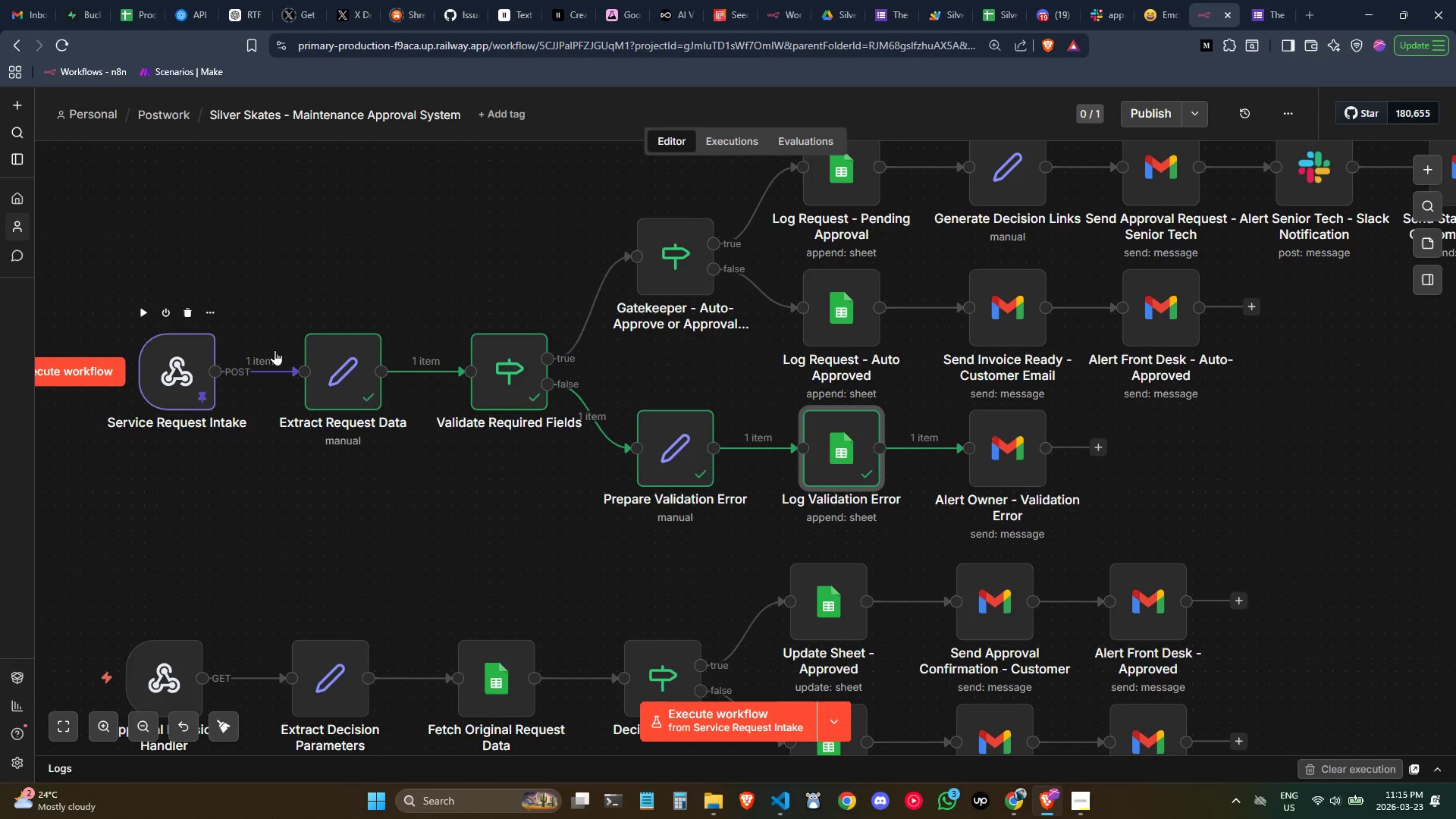 
left_click([64, 35])
 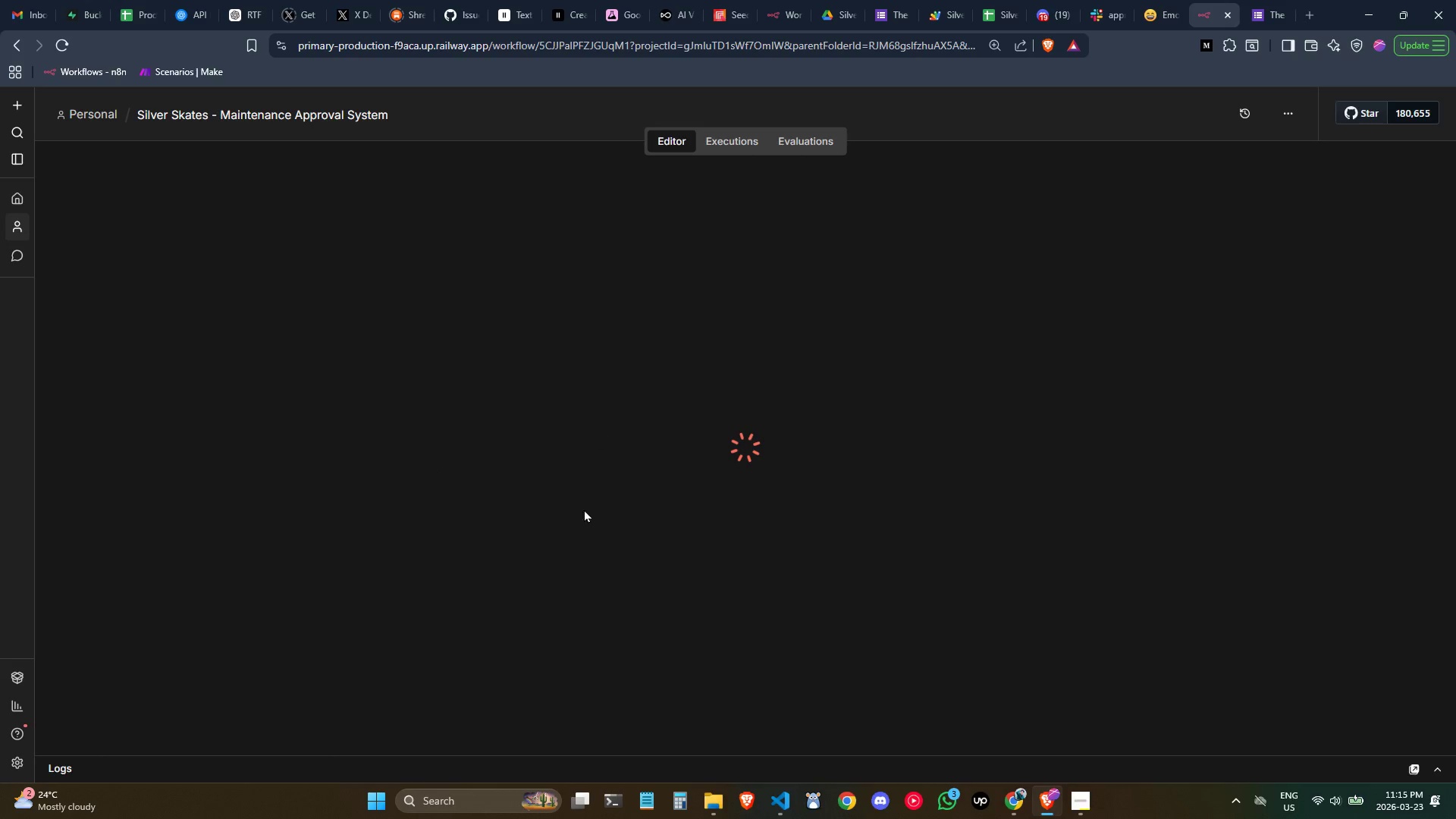 
wait(5.58)
 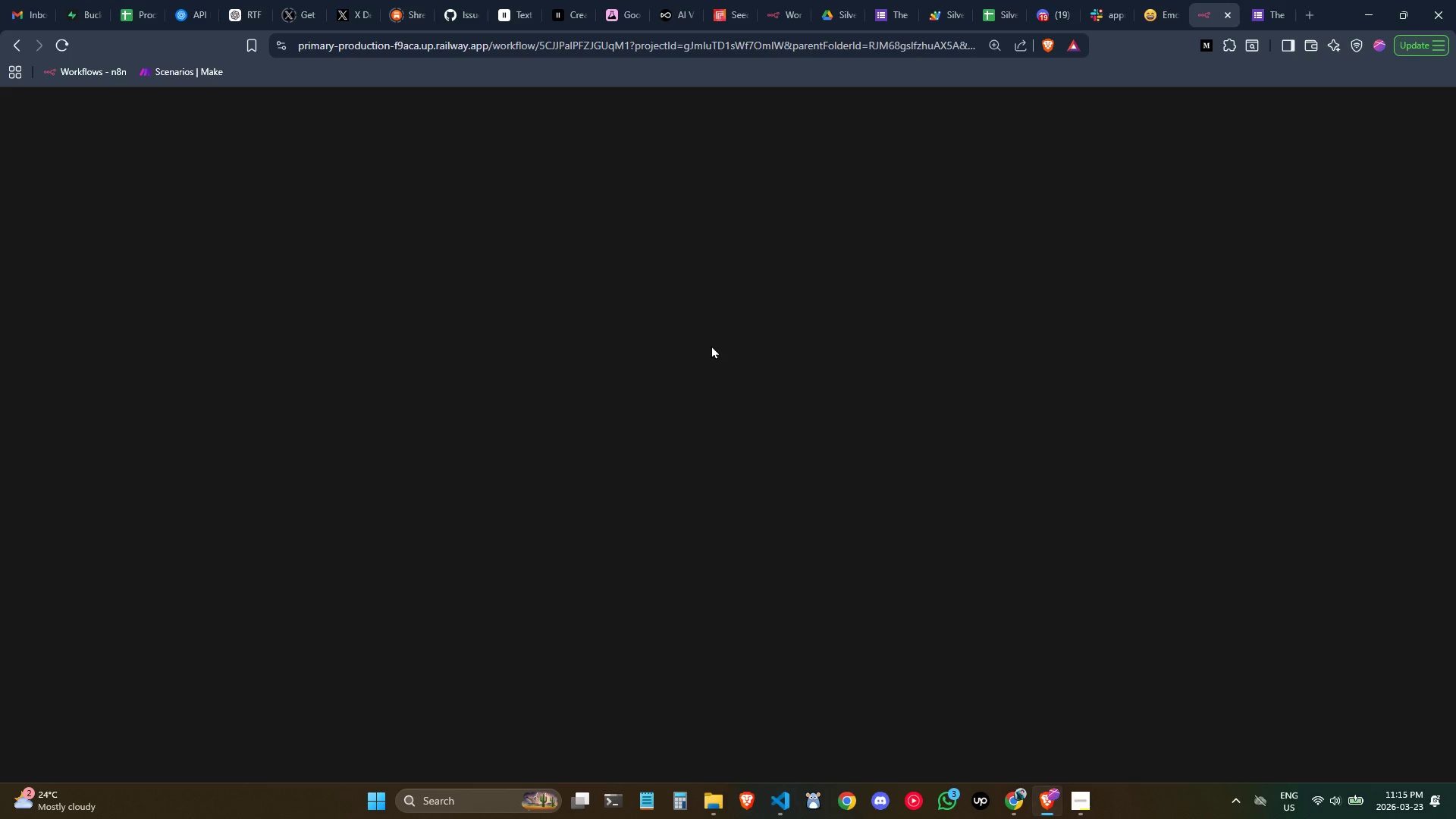 
left_click([262, 350])
 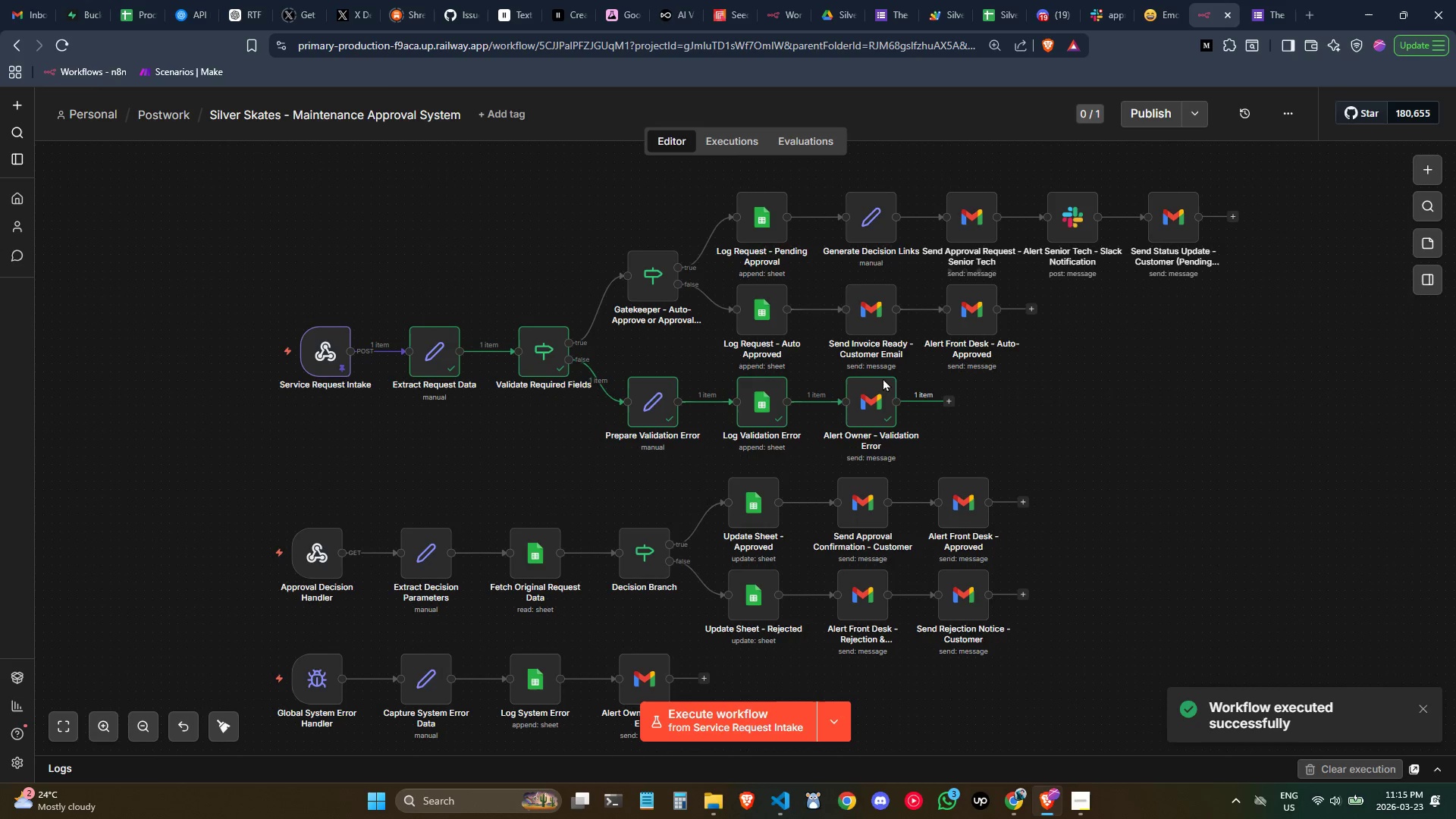 
wait(5.39)
 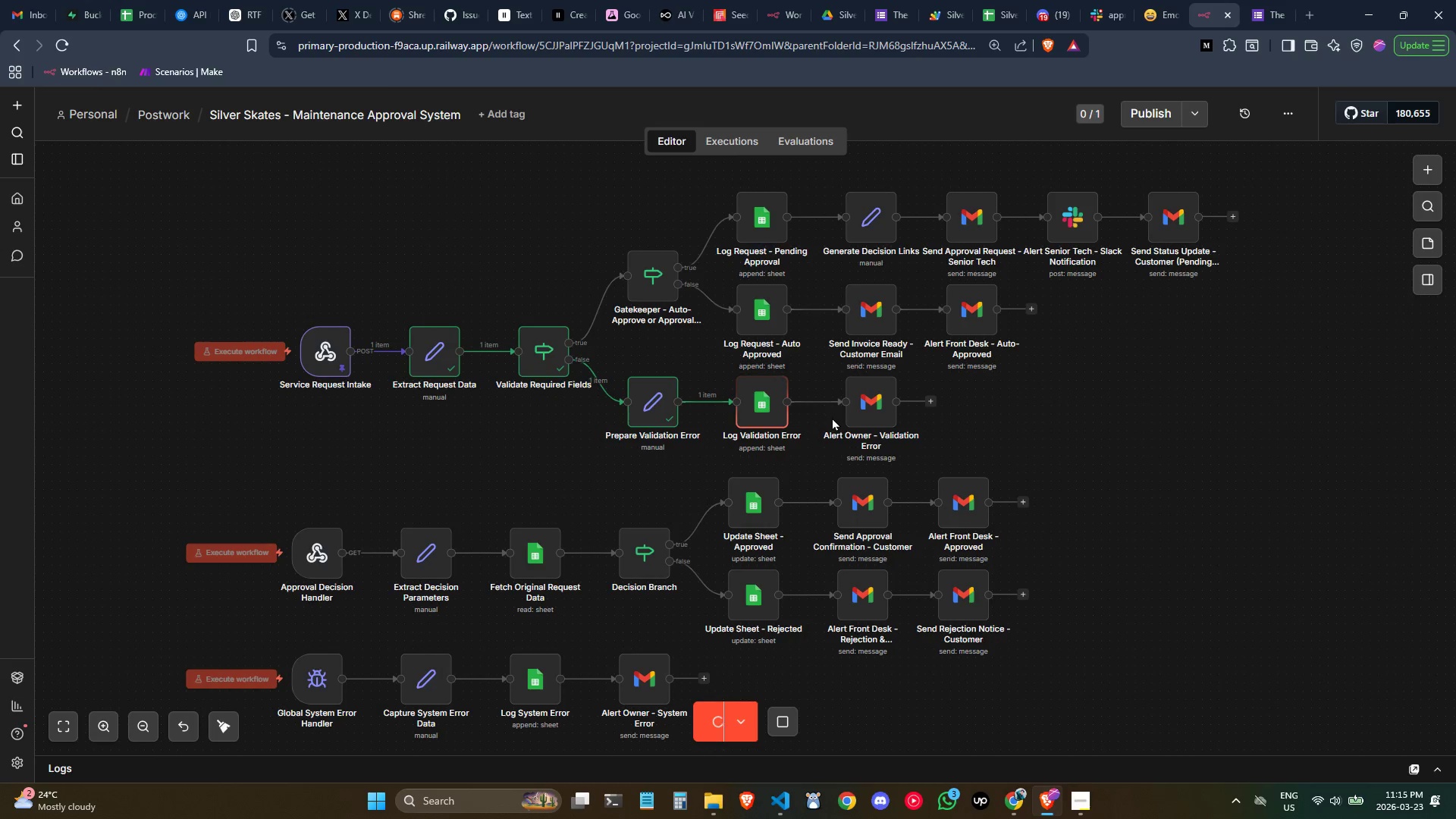 
left_click([39, 0])
 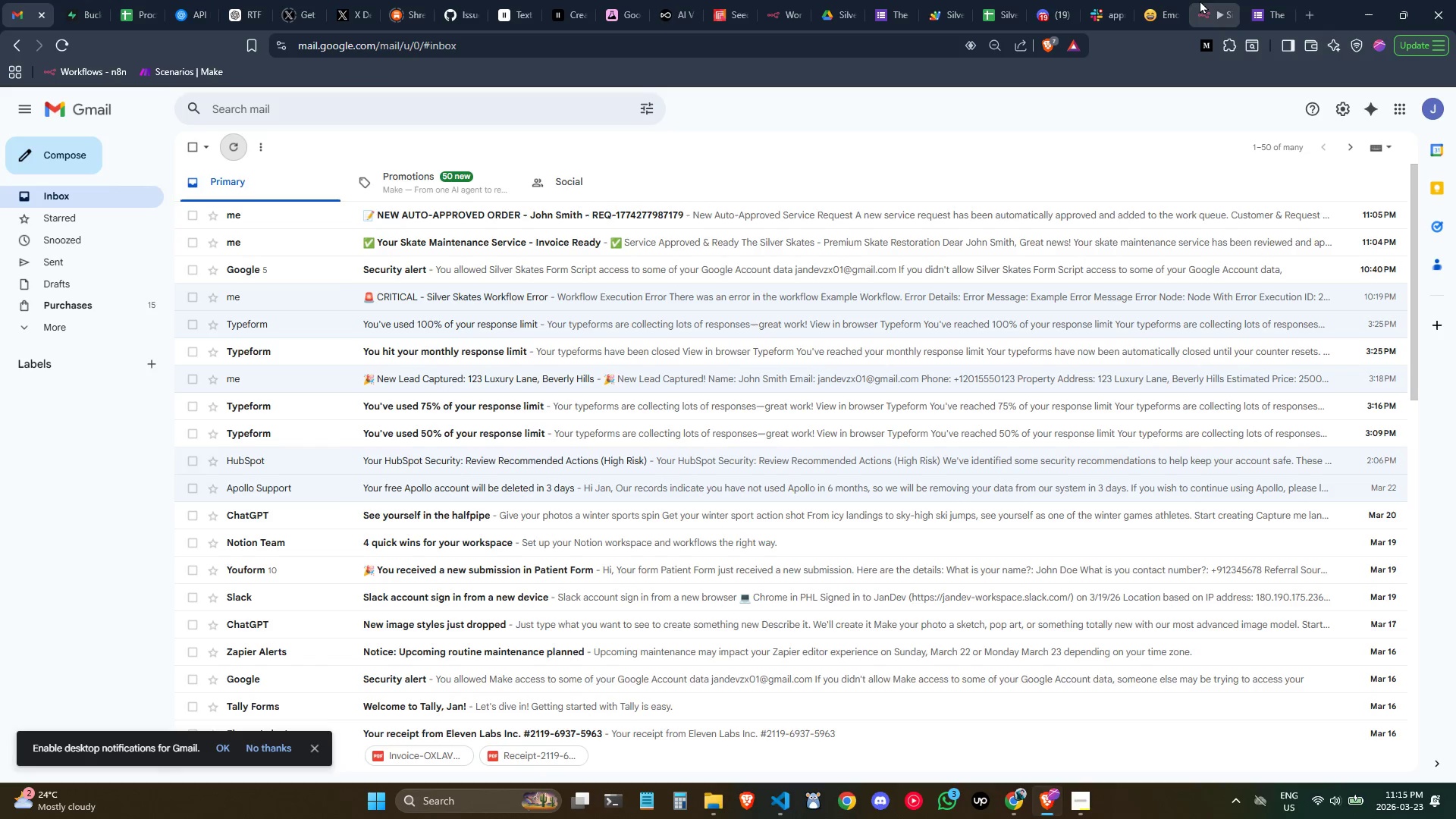 
left_click([1206, 2])
 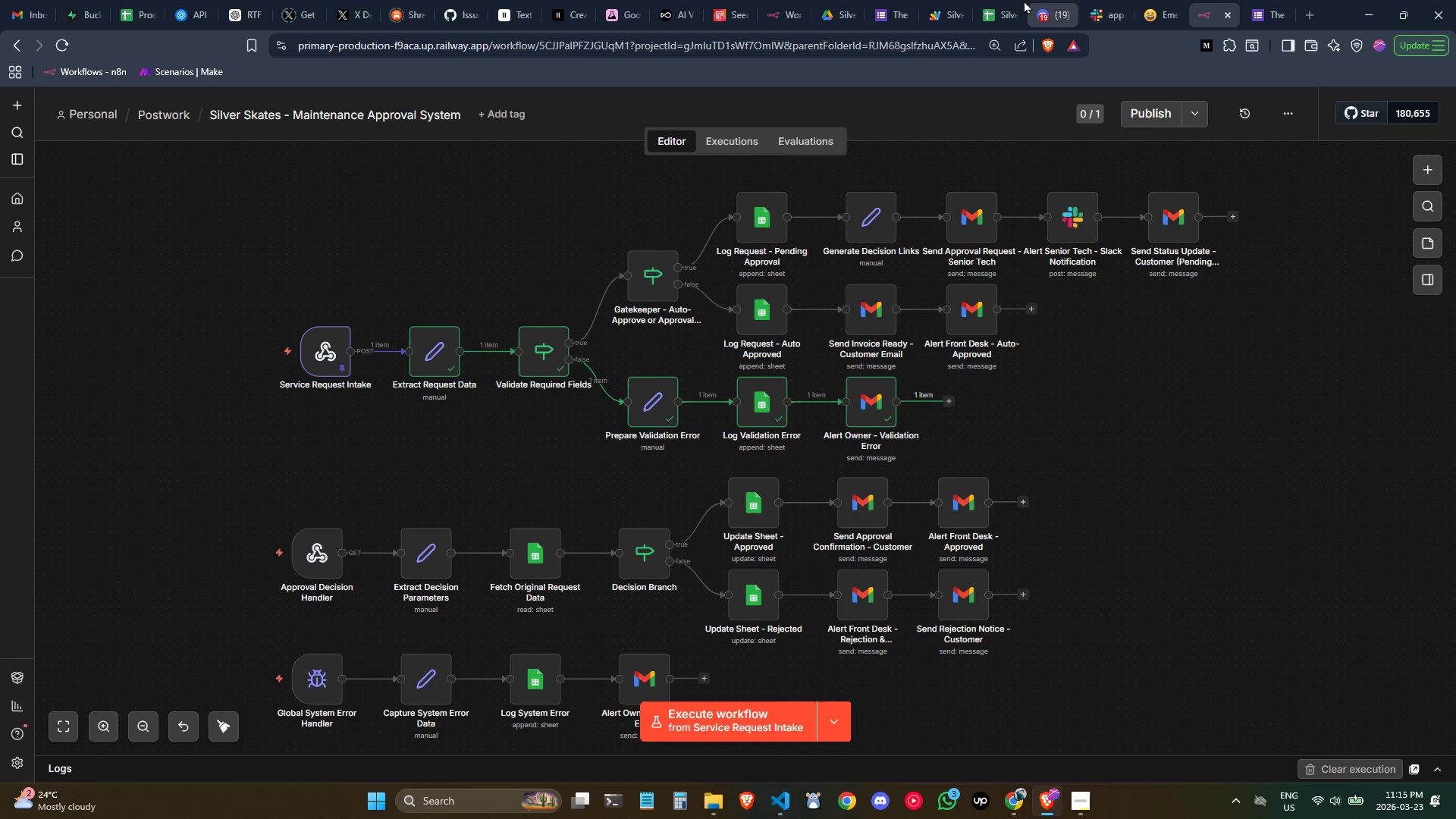 
left_click([1016, 0])
 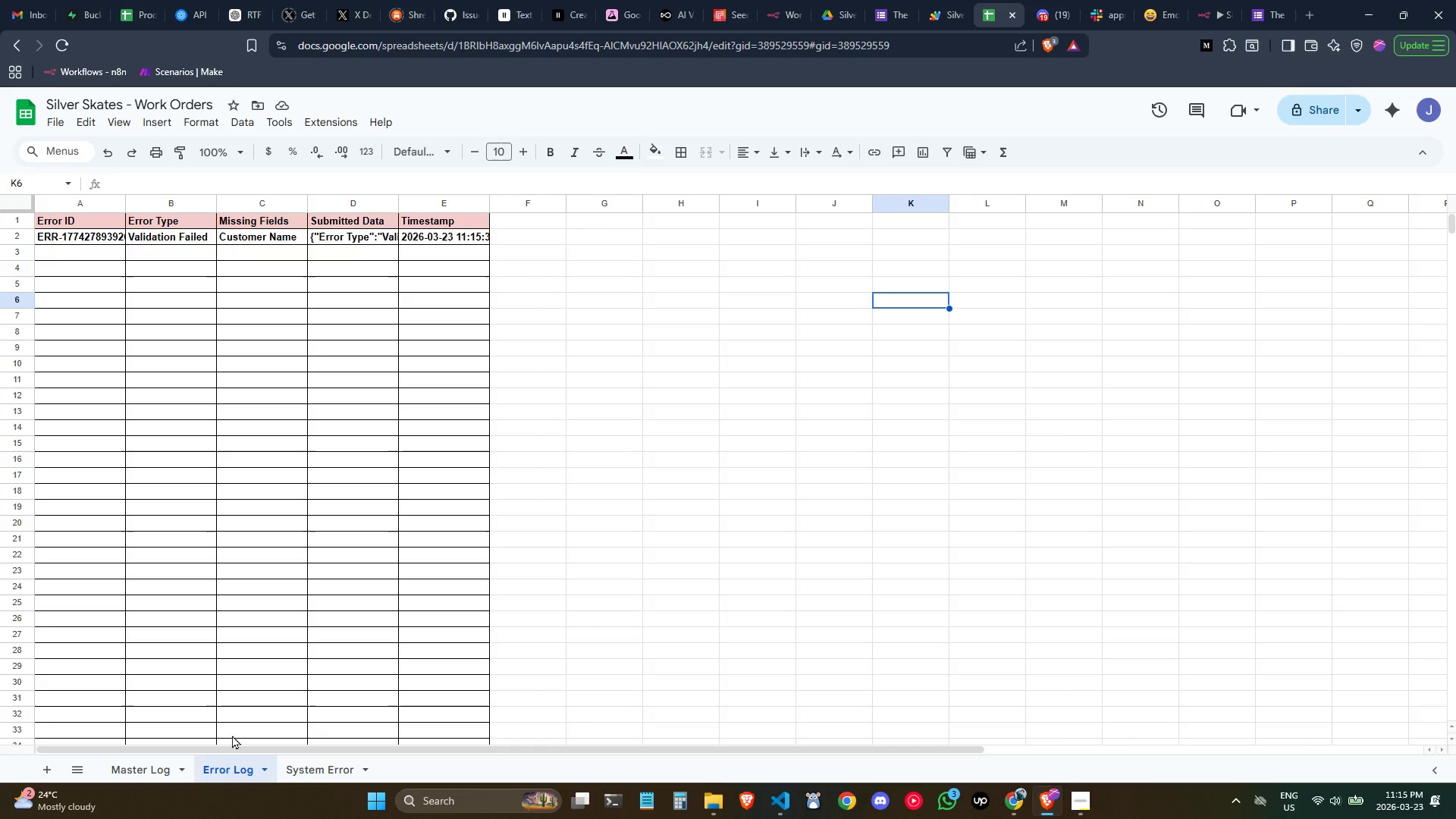 
left_click([164, 771])
 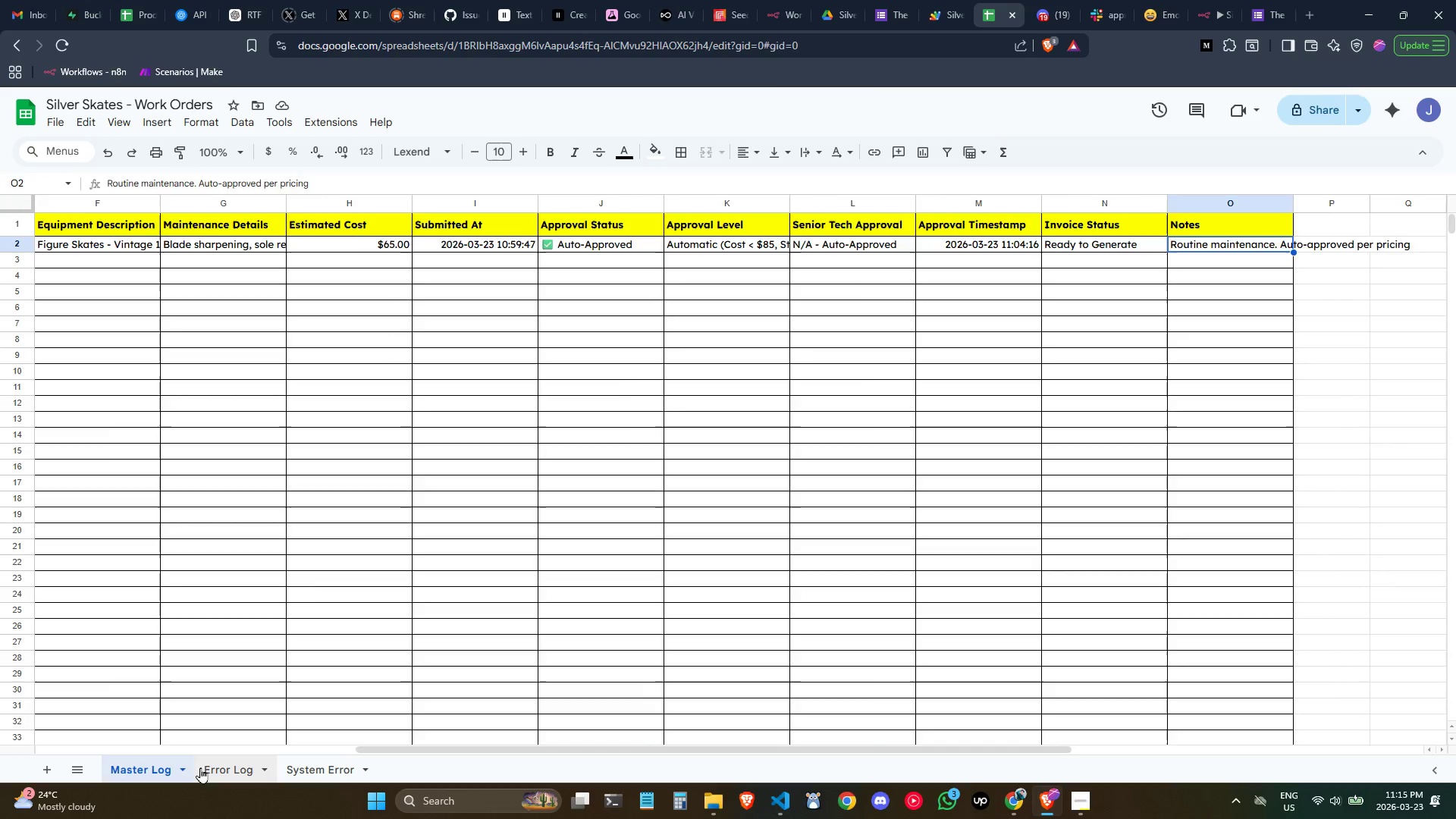 
left_click([200, 767])
 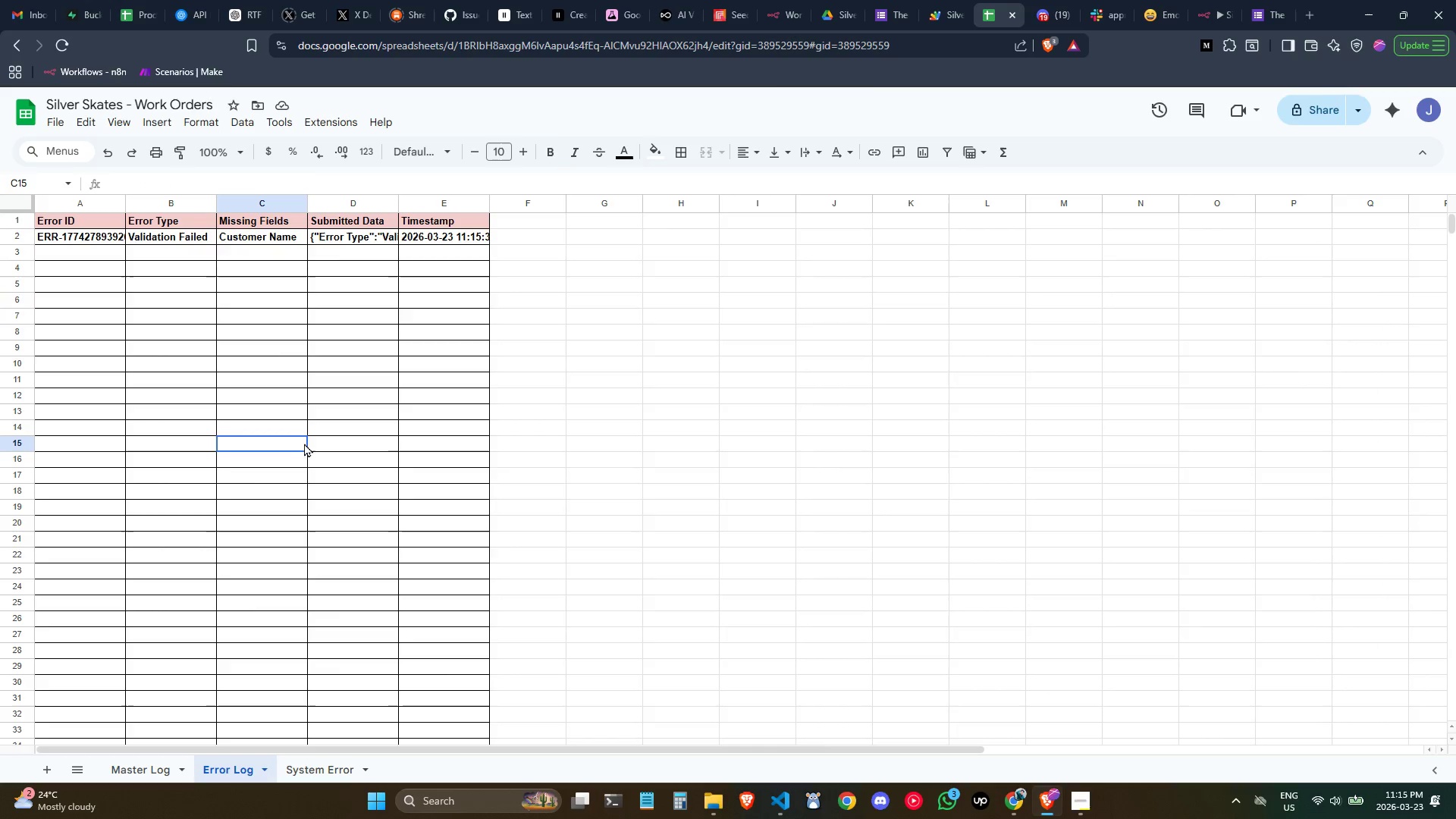 
double_click([588, 446])
 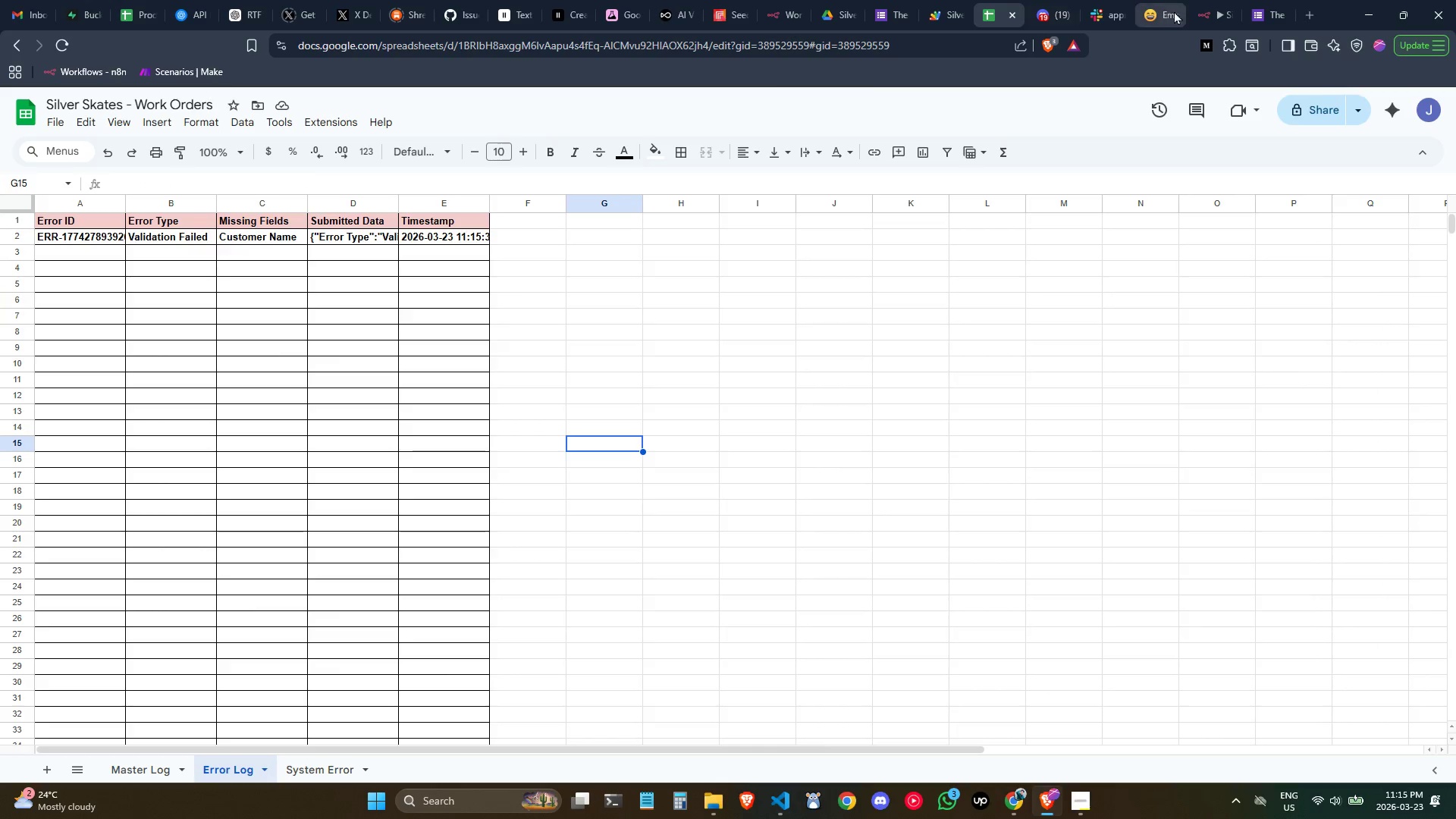 
left_click([1201, 8])
 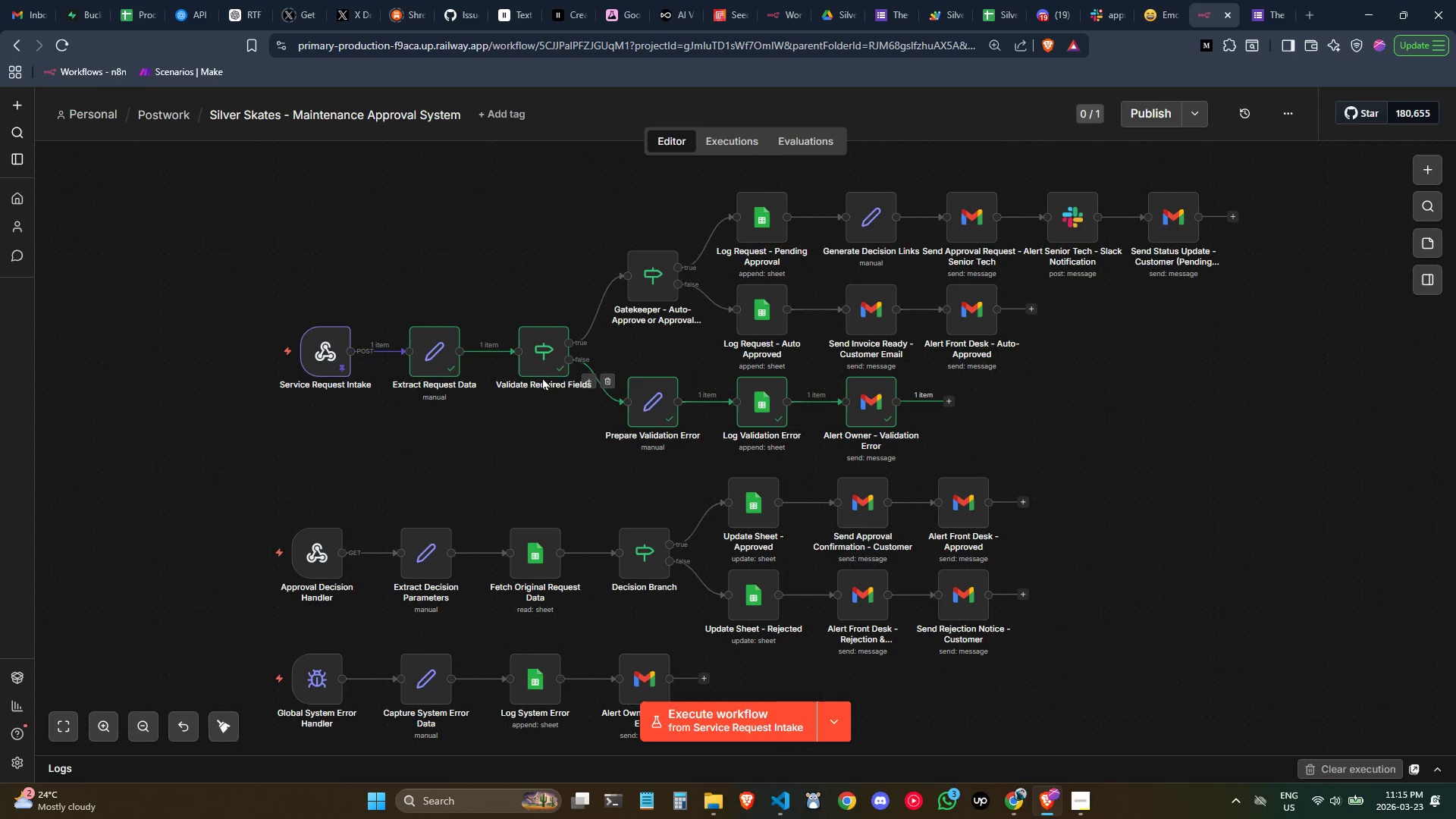 
left_click([35, 3])
 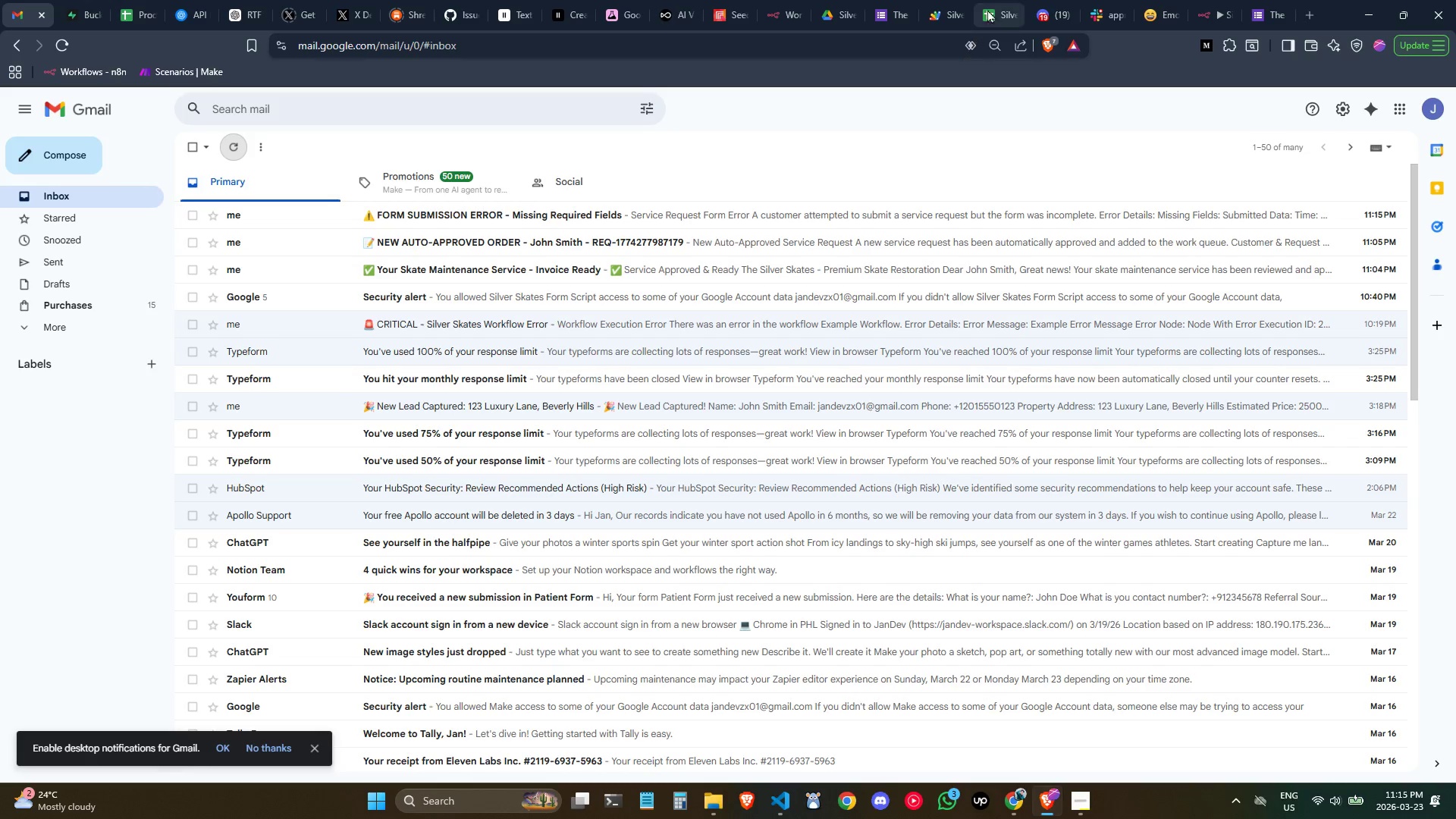 
left_click([1198, 2])
 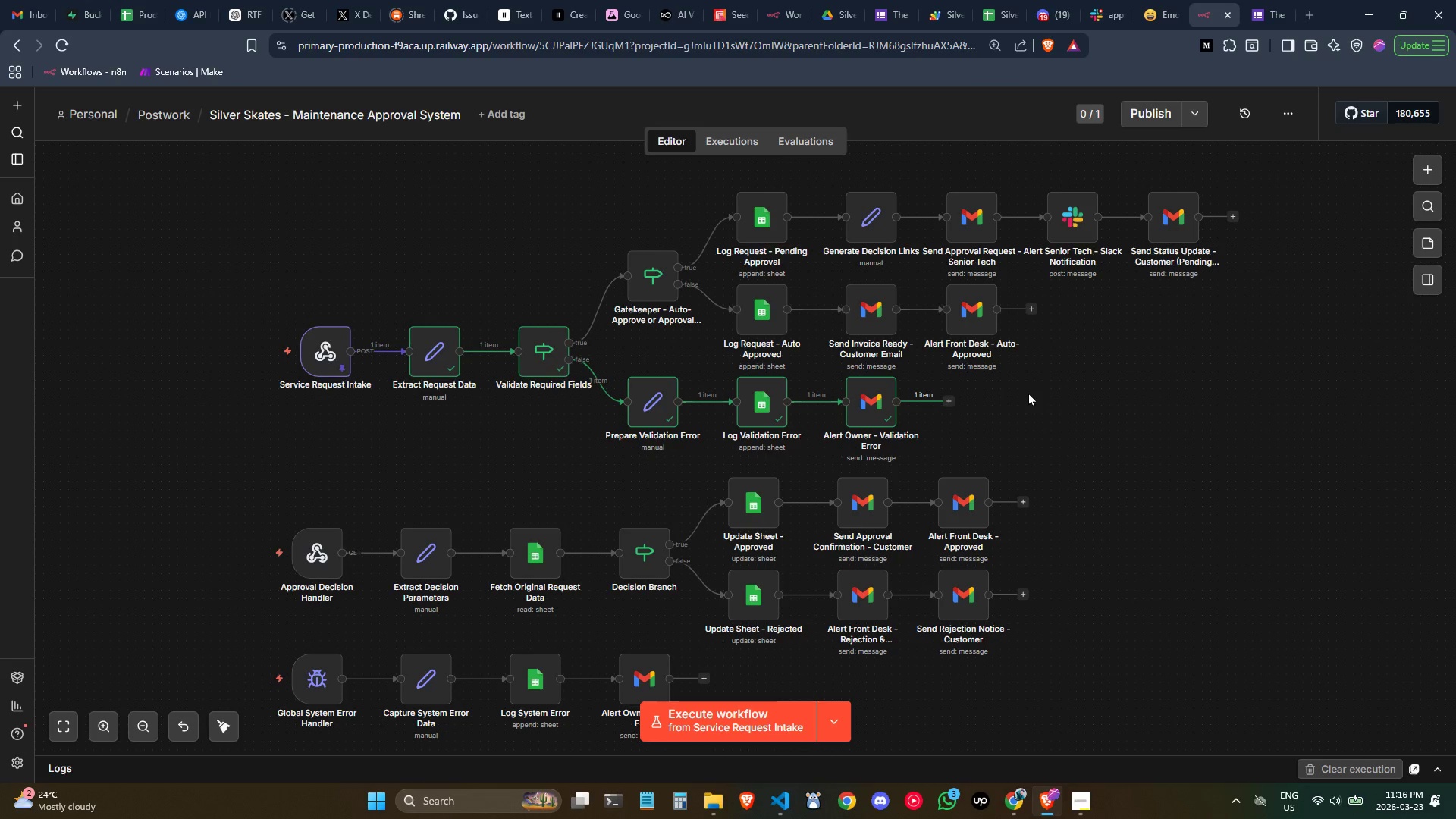 
scroll: coordinate [1028, 394], scroll_direction: down, amount: 1.0
 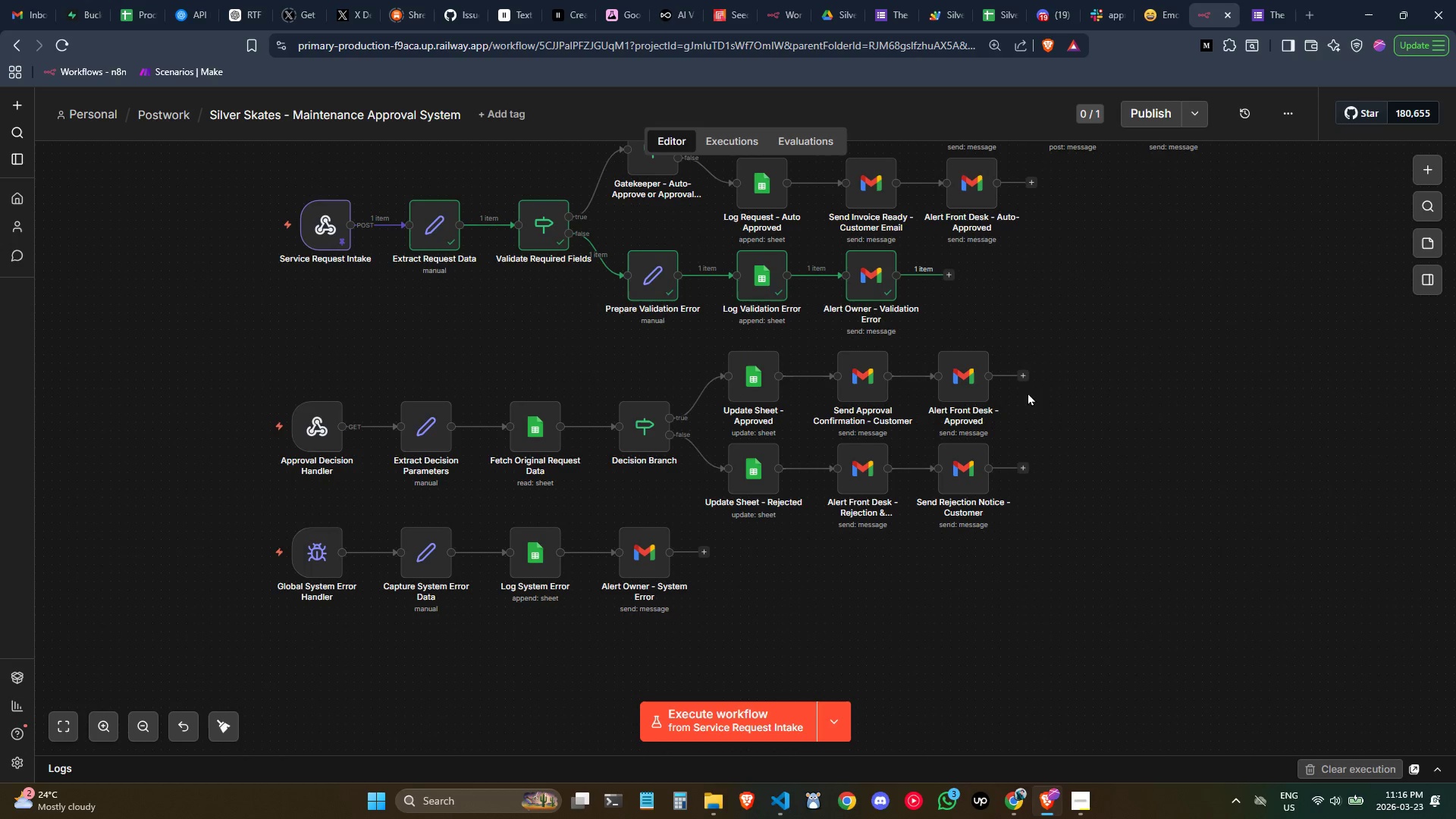 
hold_key(key=ControlLeft, duration=0.44)
scroll: coordinate [1028, 392], scroll_direction: none, amount: 0.0
 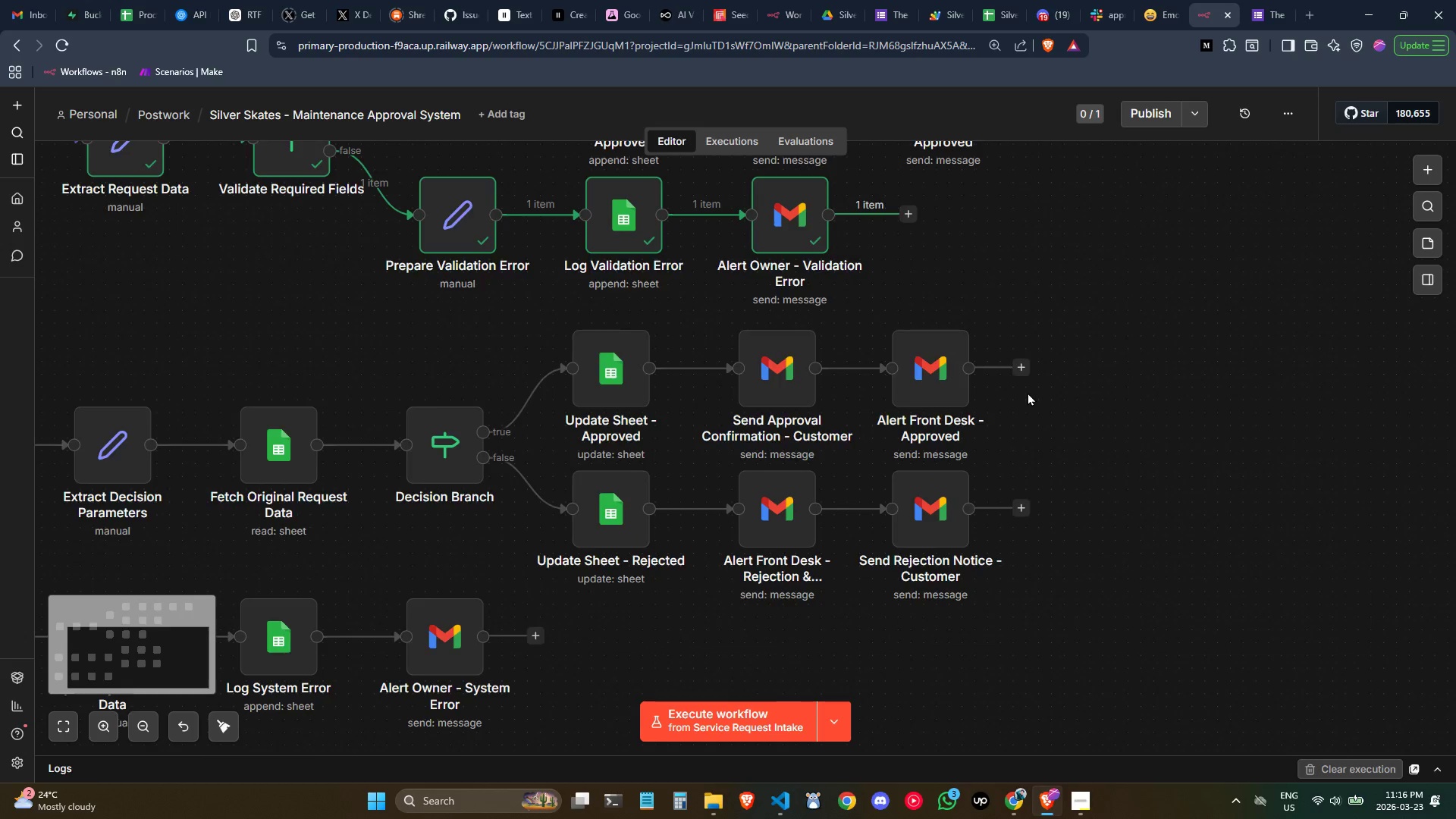 
scroll: coordinate [1180, 389], scroll_direction: up, amount: 2.0
 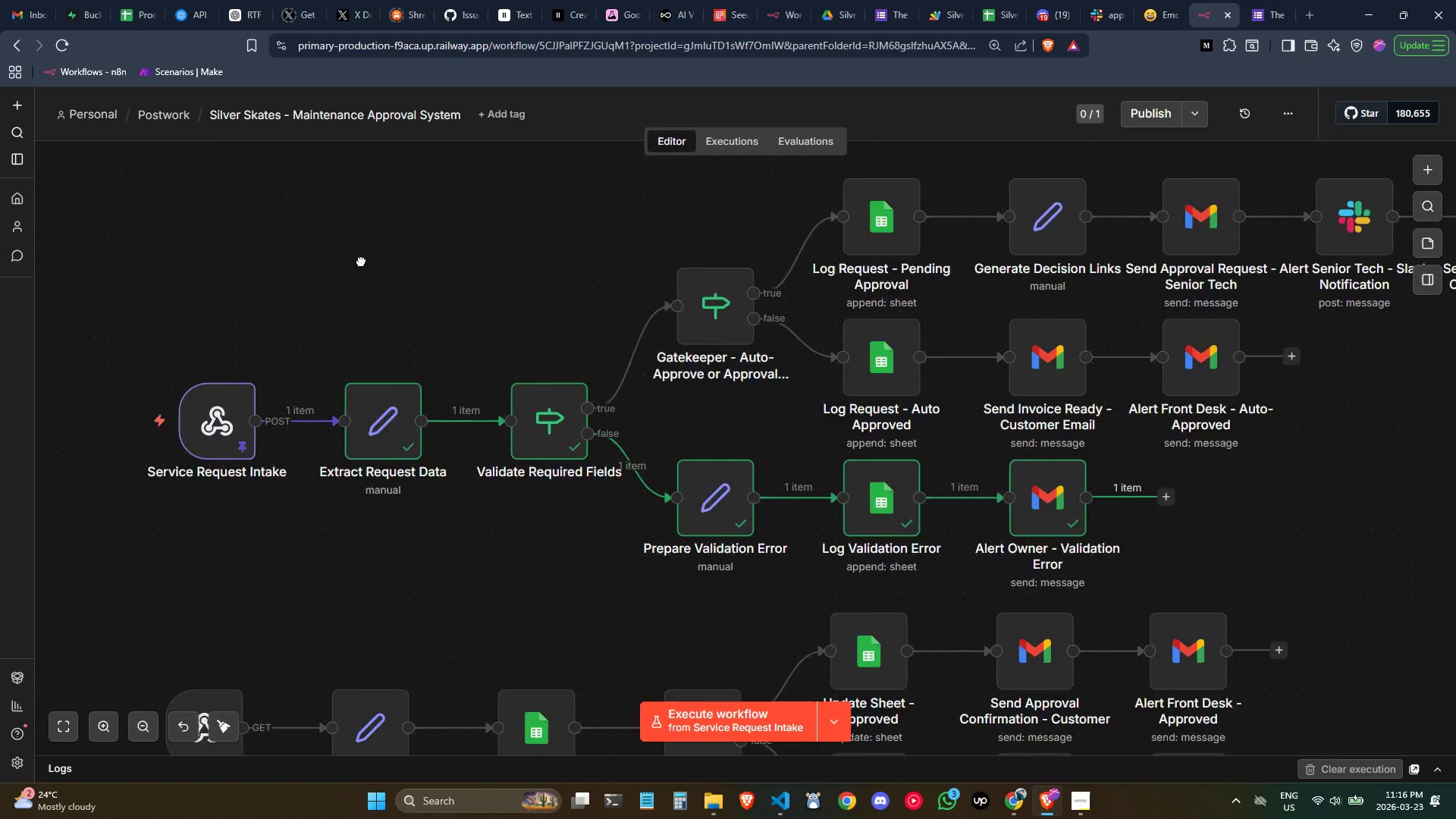 
wait(9.12)
 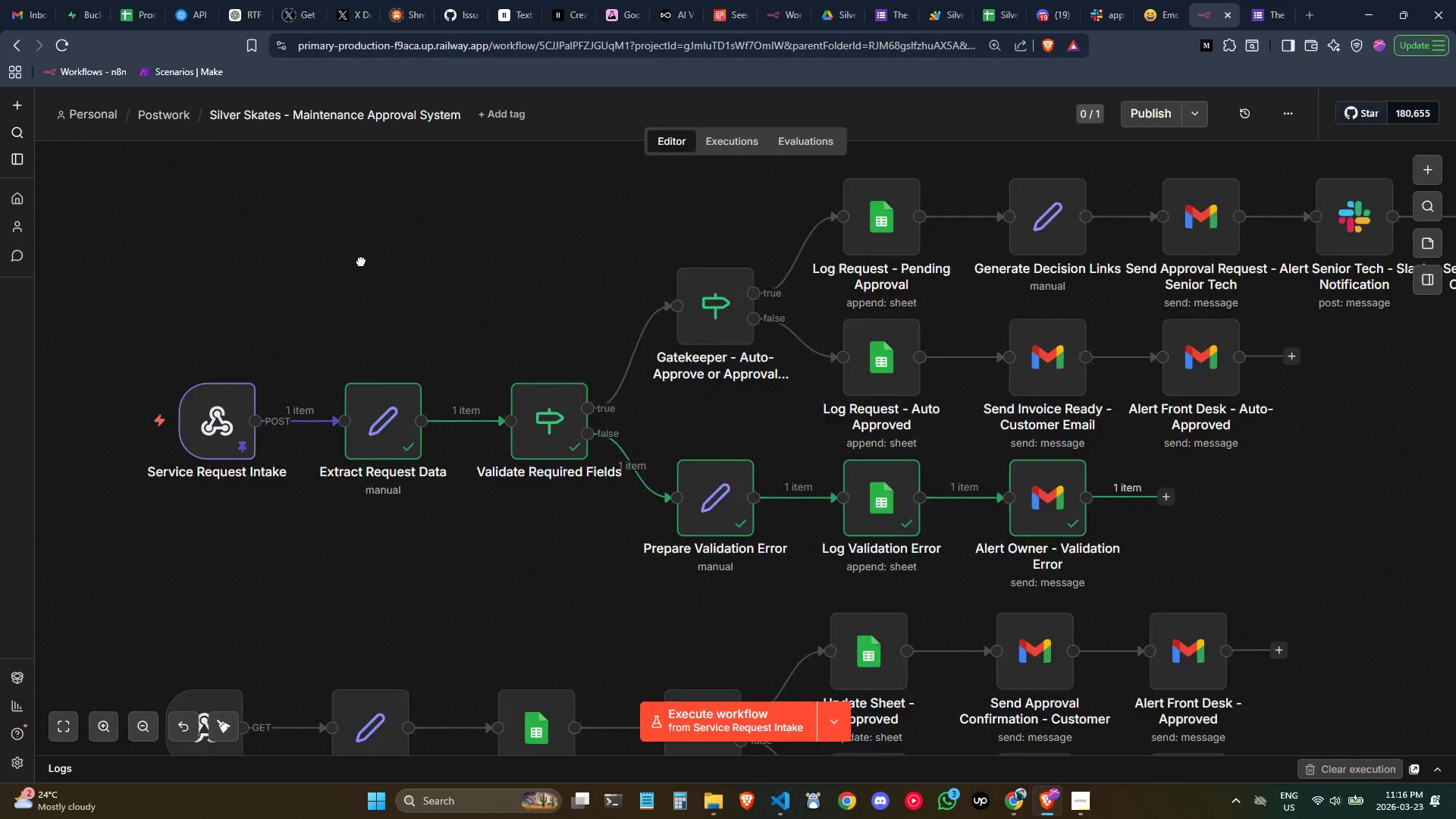 
left_click([592, 407])
 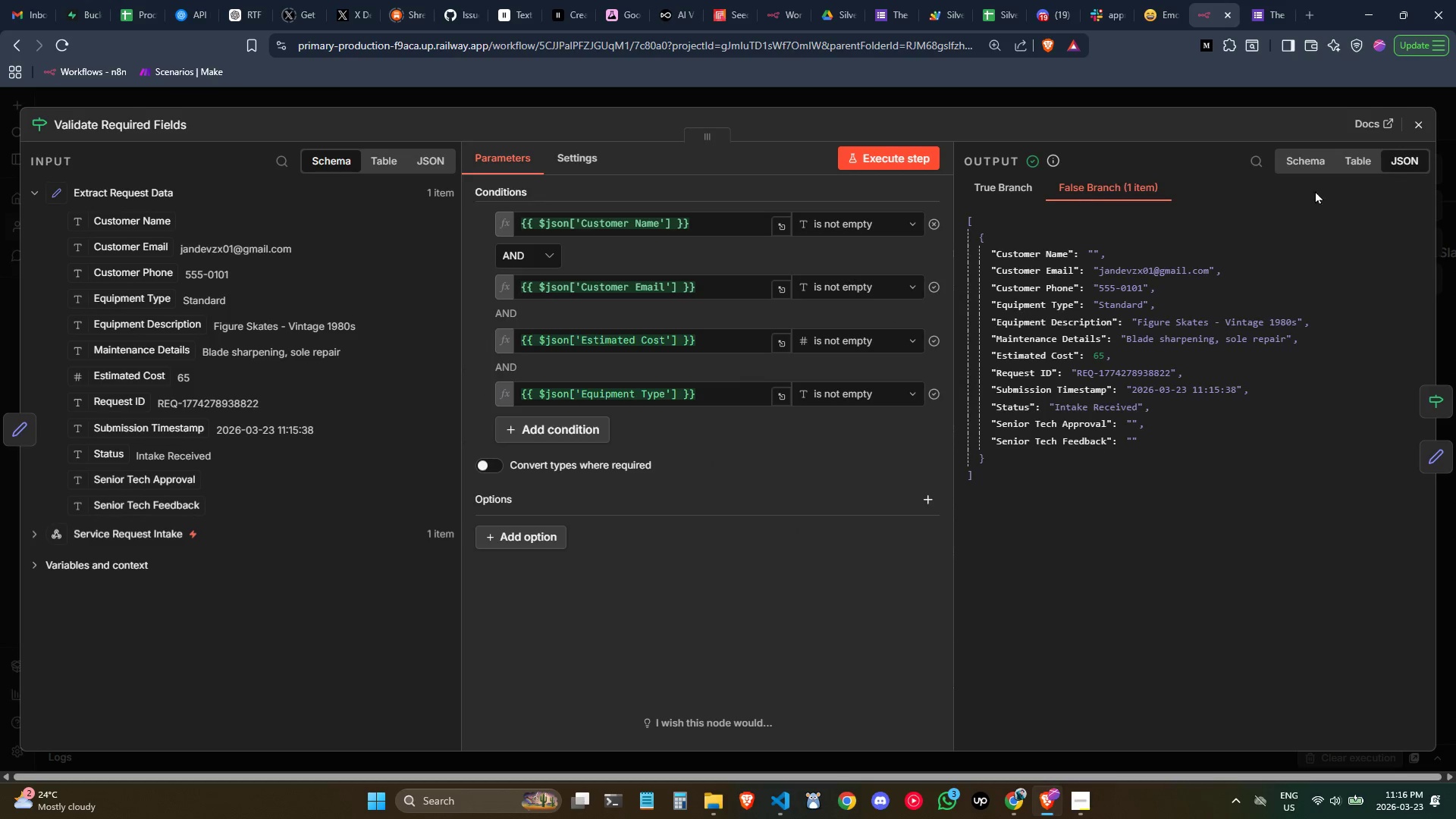 
left_click([1424, 127])
 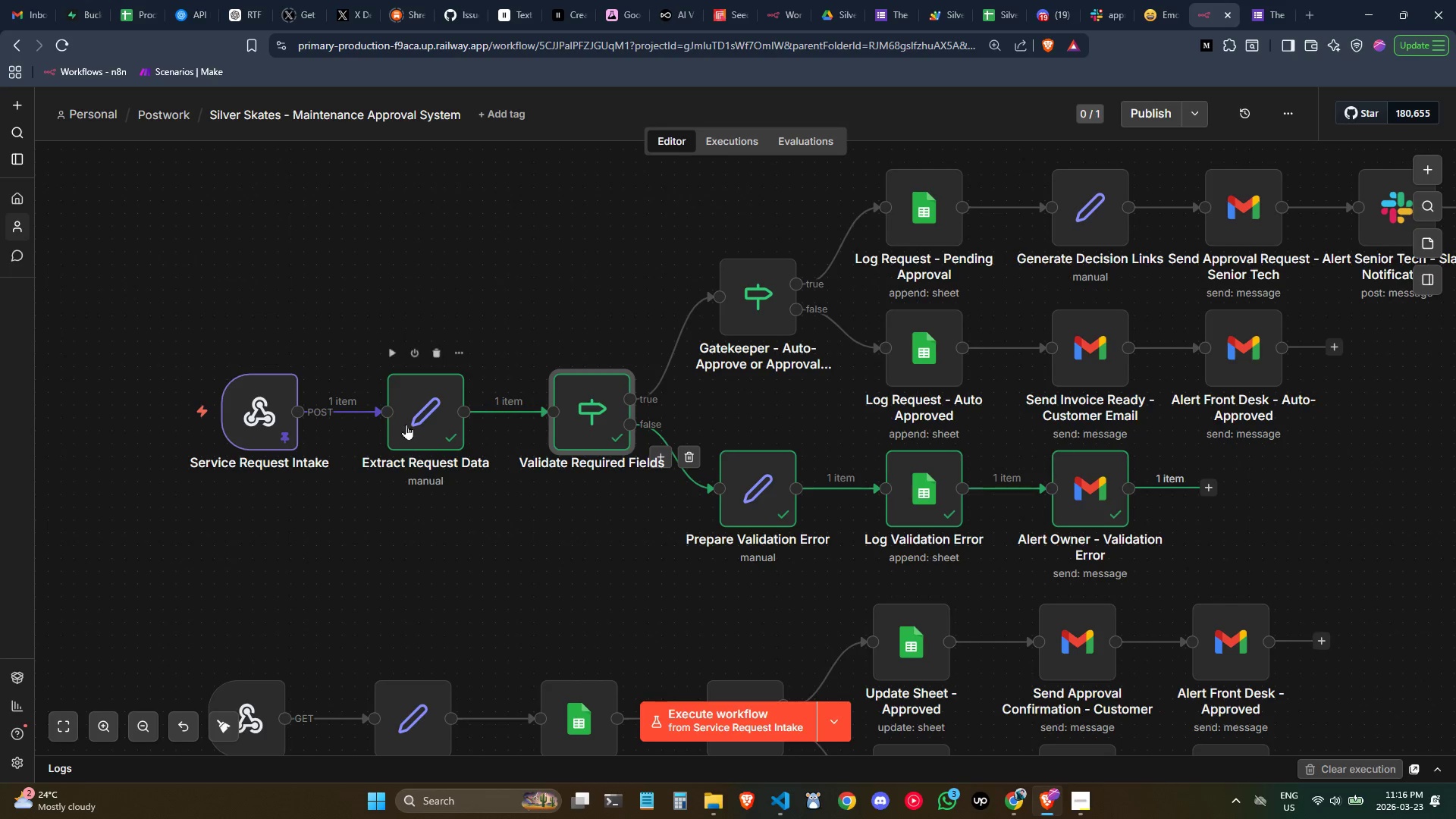 
double_click([406, 420])
 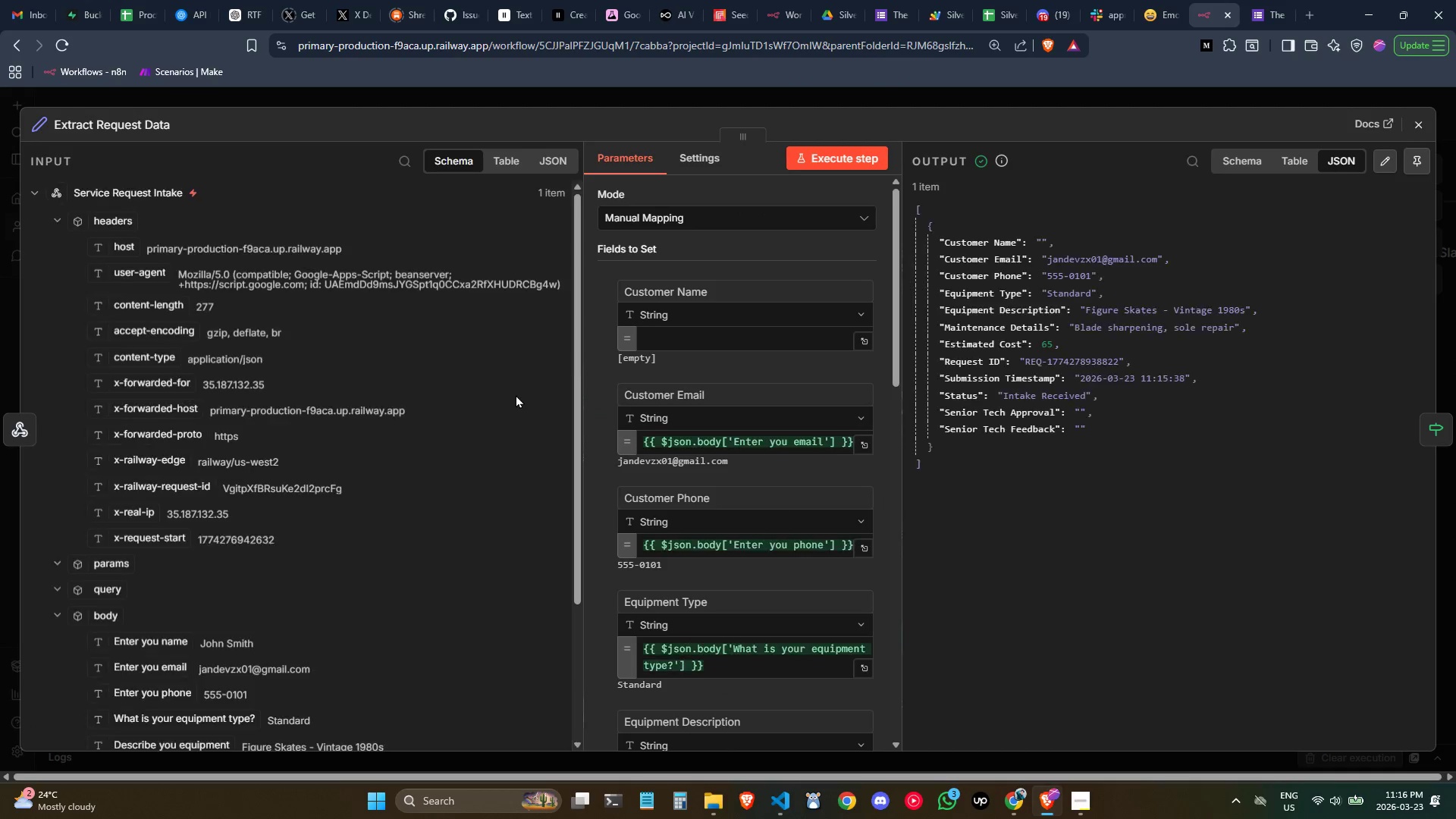 
mouse_move([691, 337])
 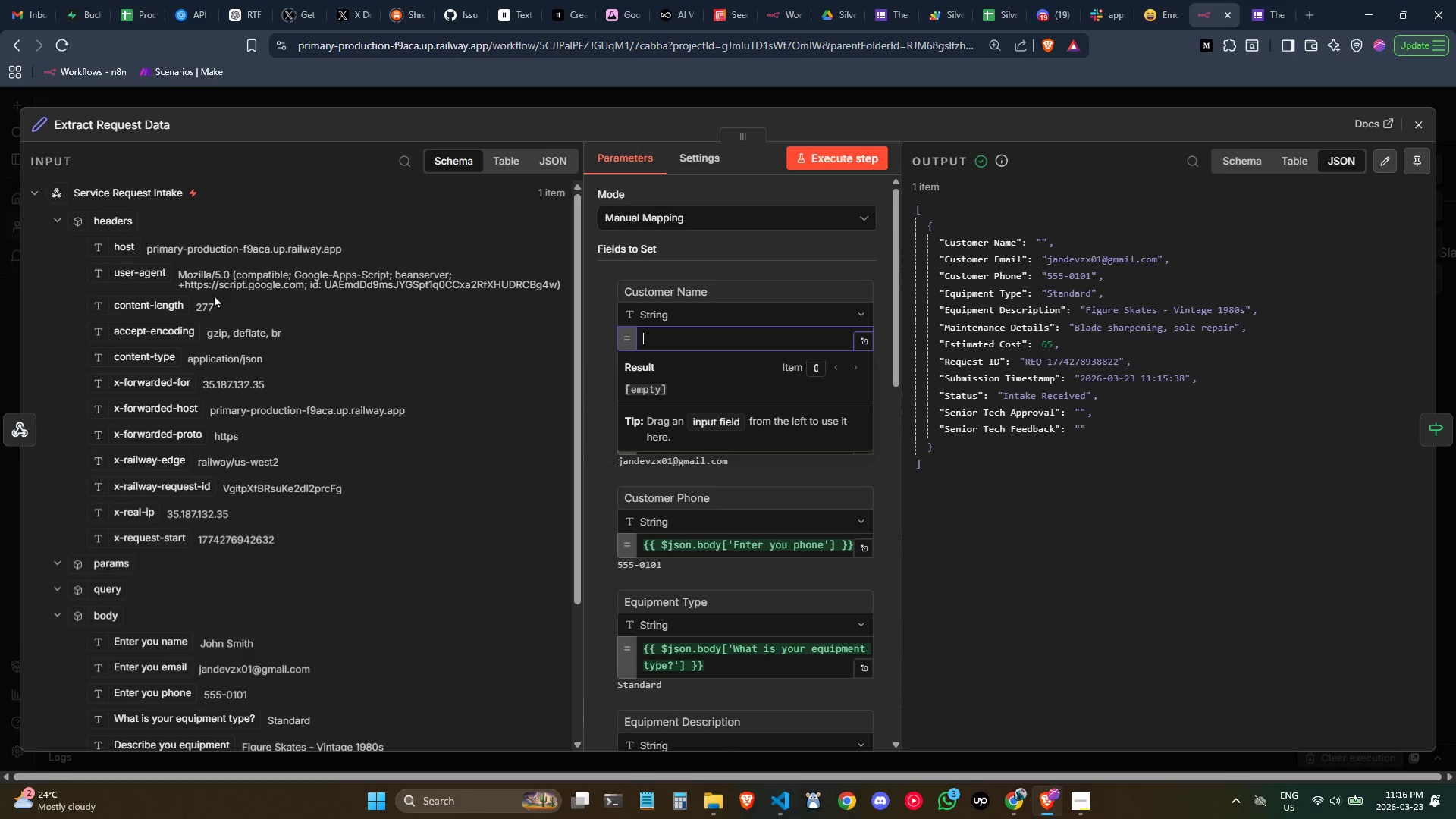 
mouse_move([165, 285])
 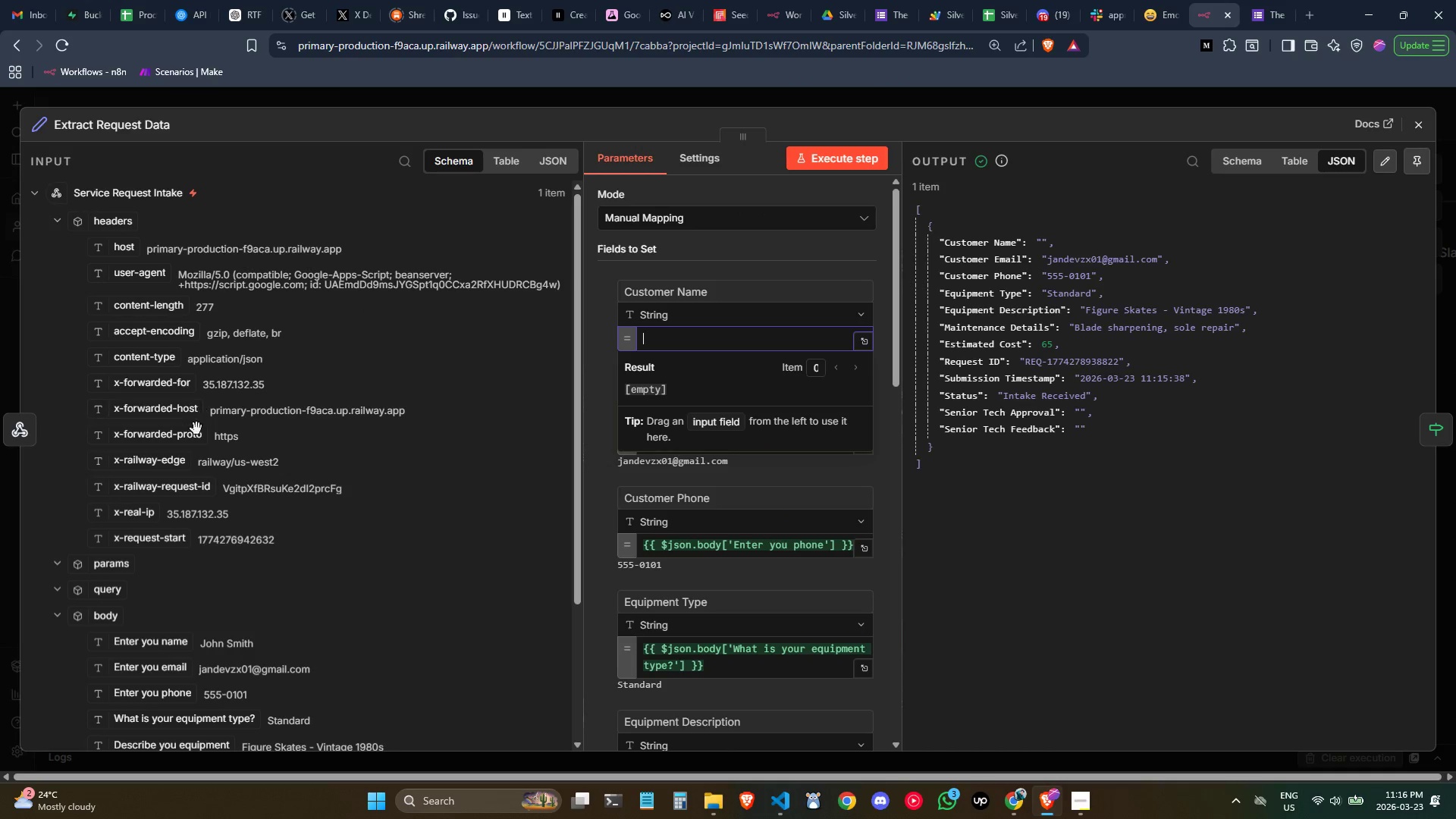 
scroll: coordinate [193, 447], scroll_direction: none, amount: 0.0
 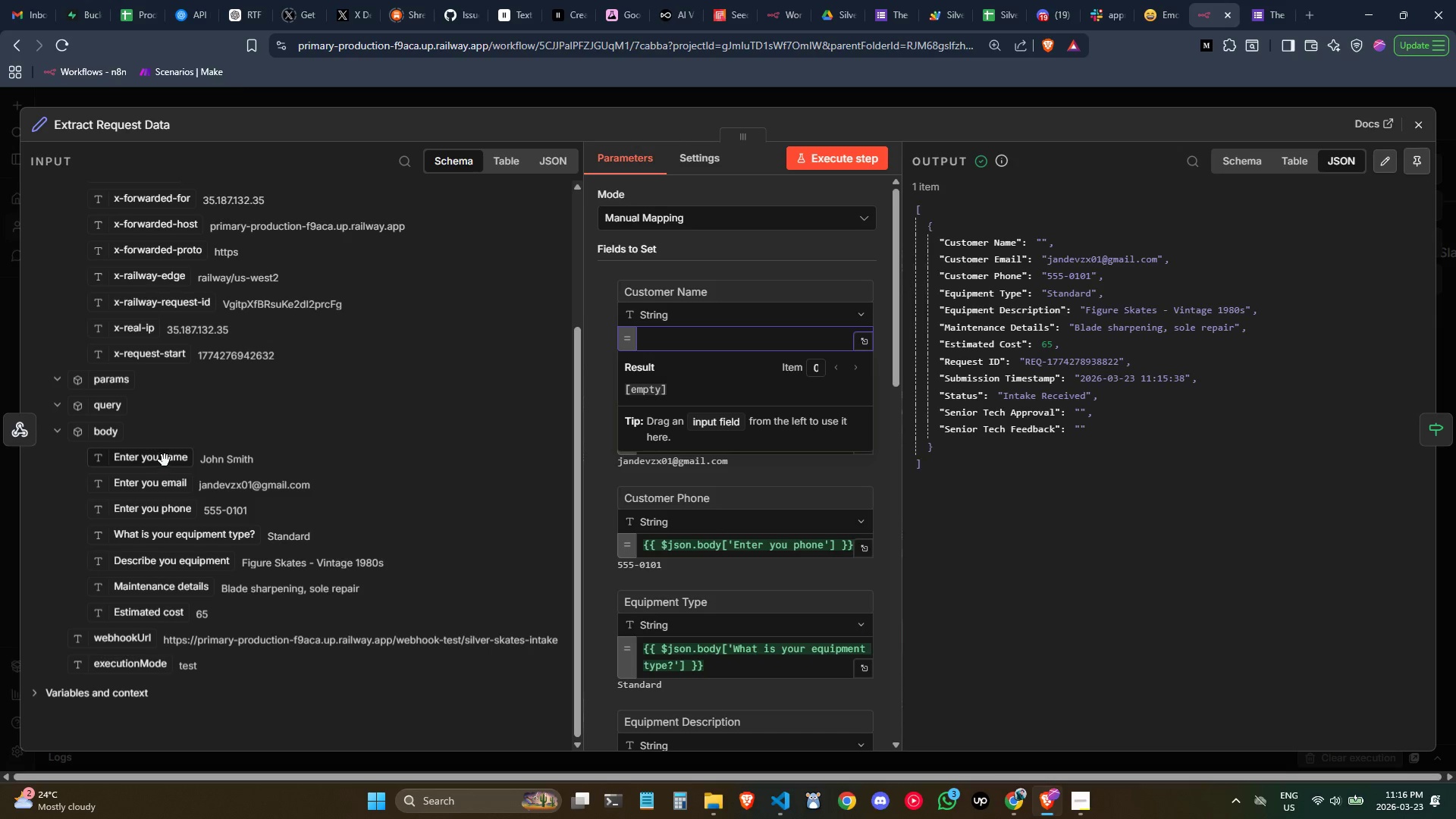 
left_click_drag(start_coordinate=[165, 460], to_coordinate=[688, 335])
 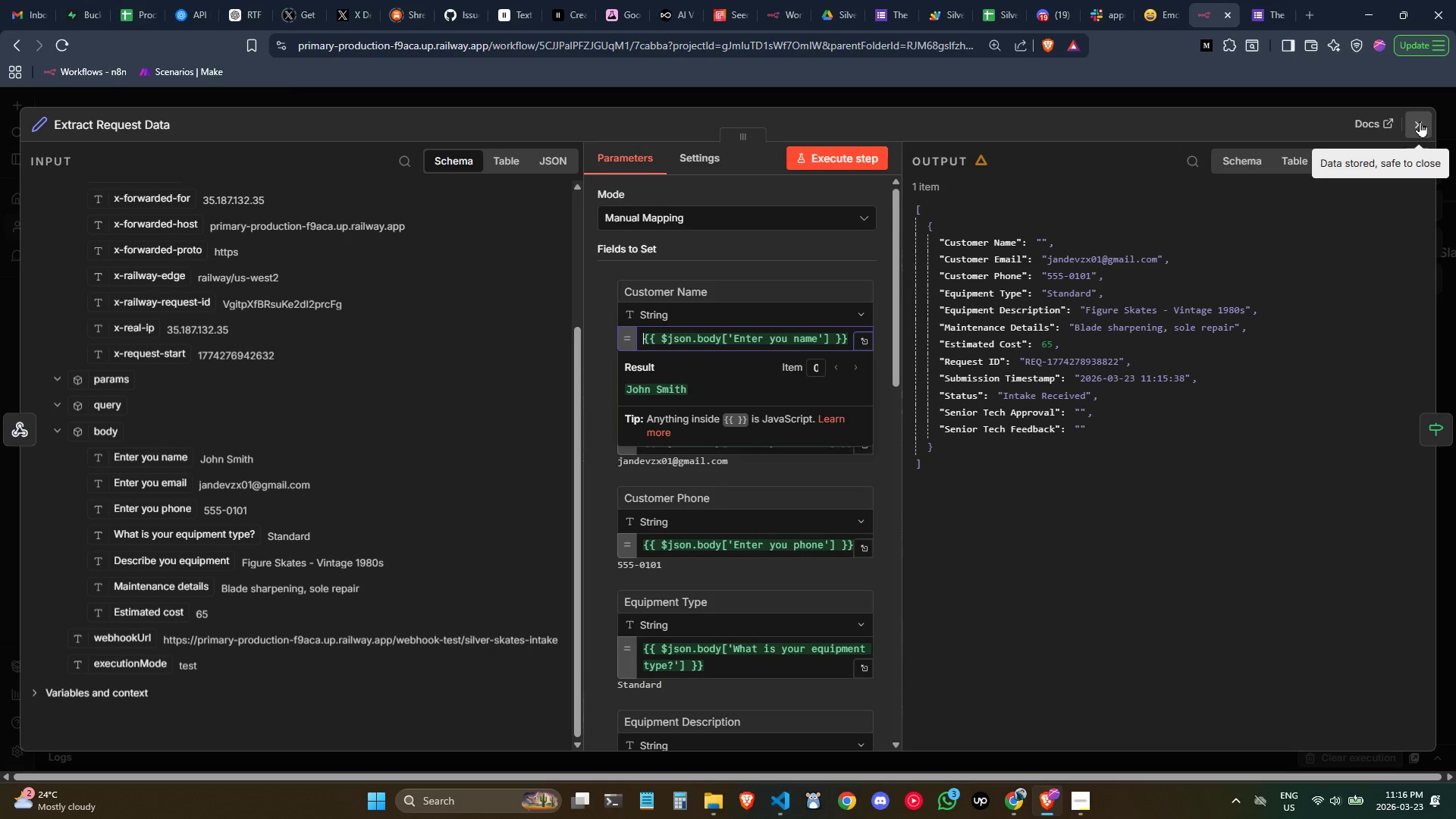 
left_click([1417, 127])
 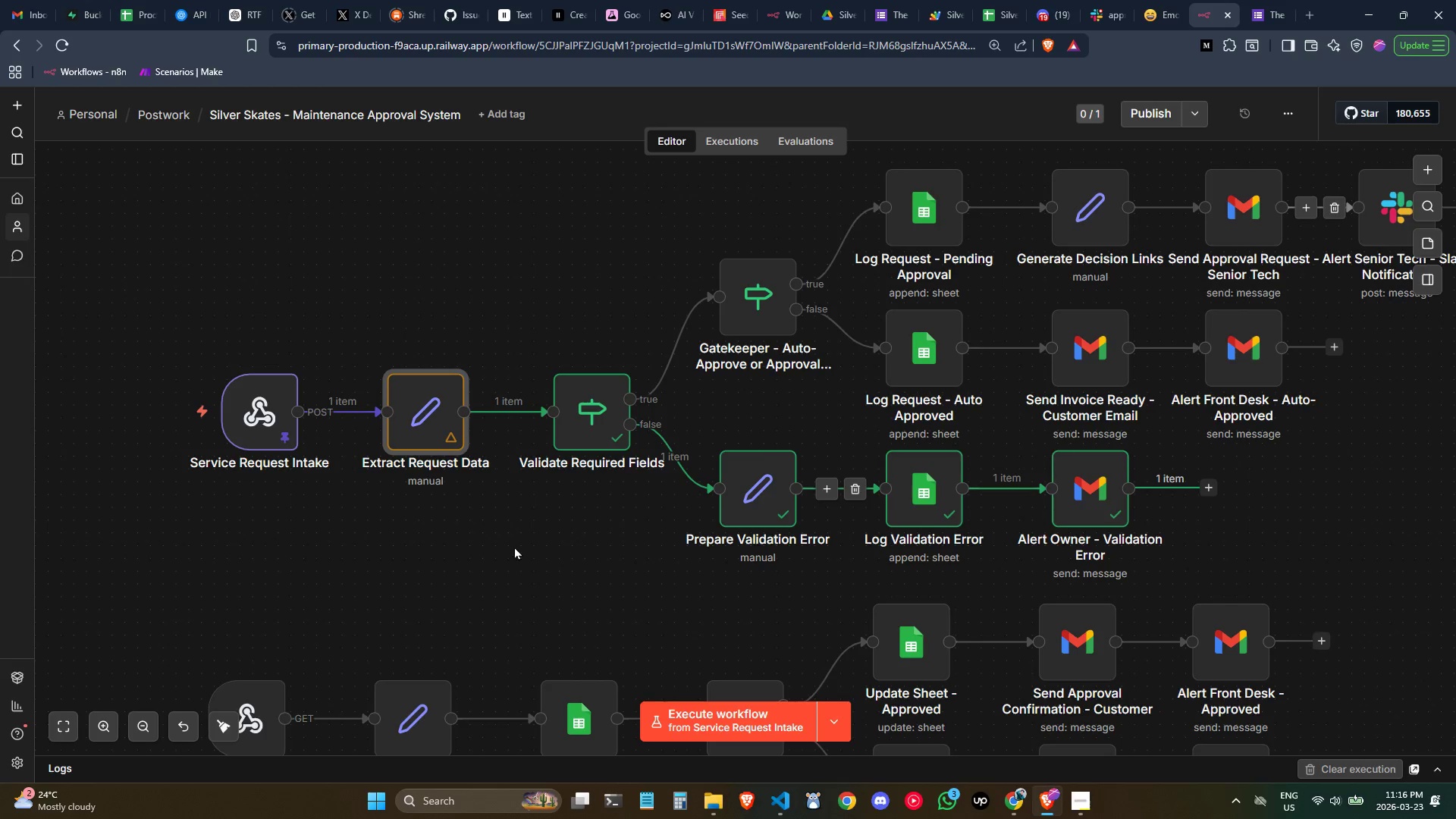 
left_click([496, 554])
 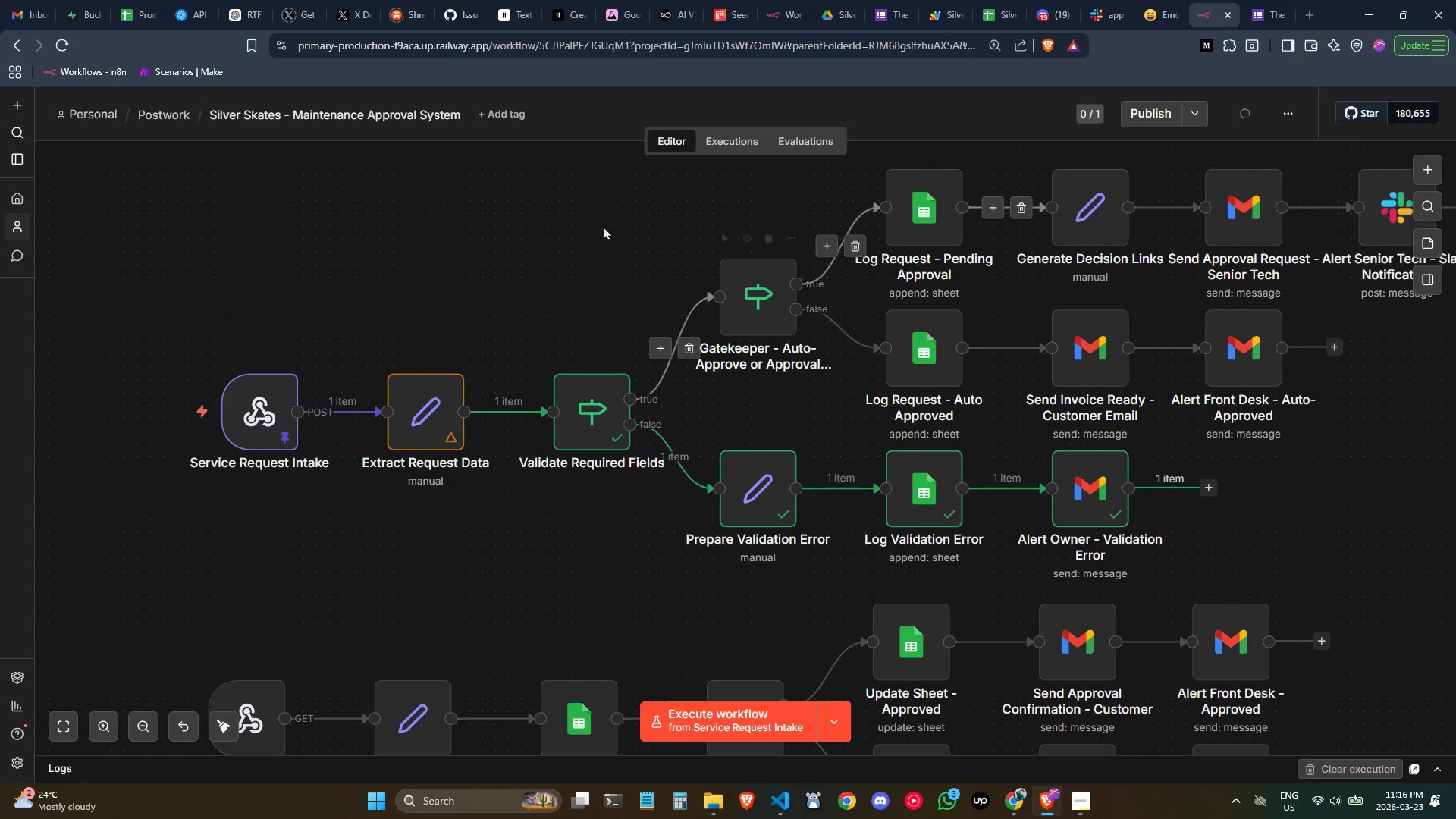 
left_click([439, 234])
 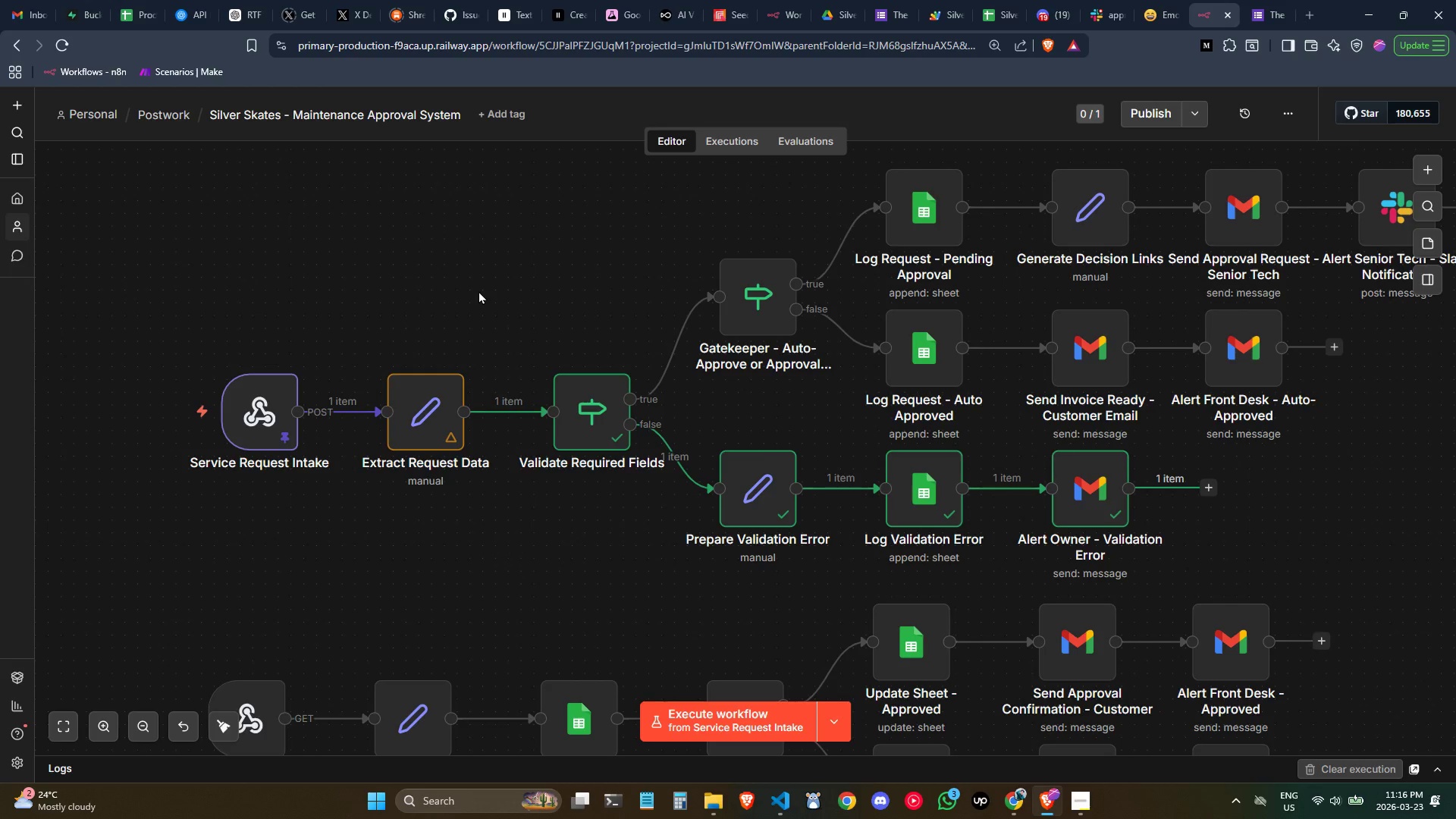 
hold_key(key=ControlLeft, duration=0.58)
scroll: coordinate [479, 290], scroll_direction: down, amount: 1.0
 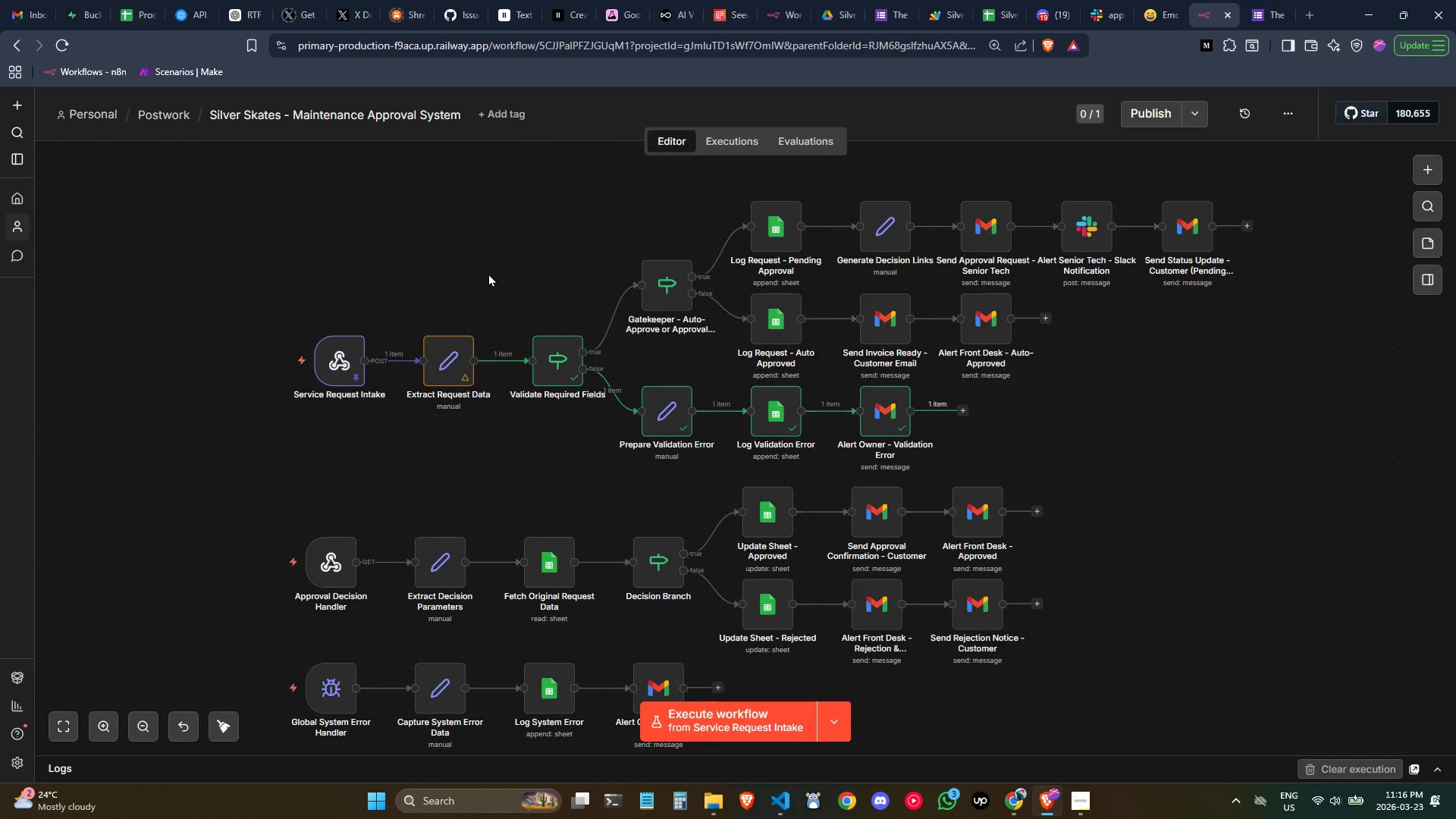 
wait(8.39)
 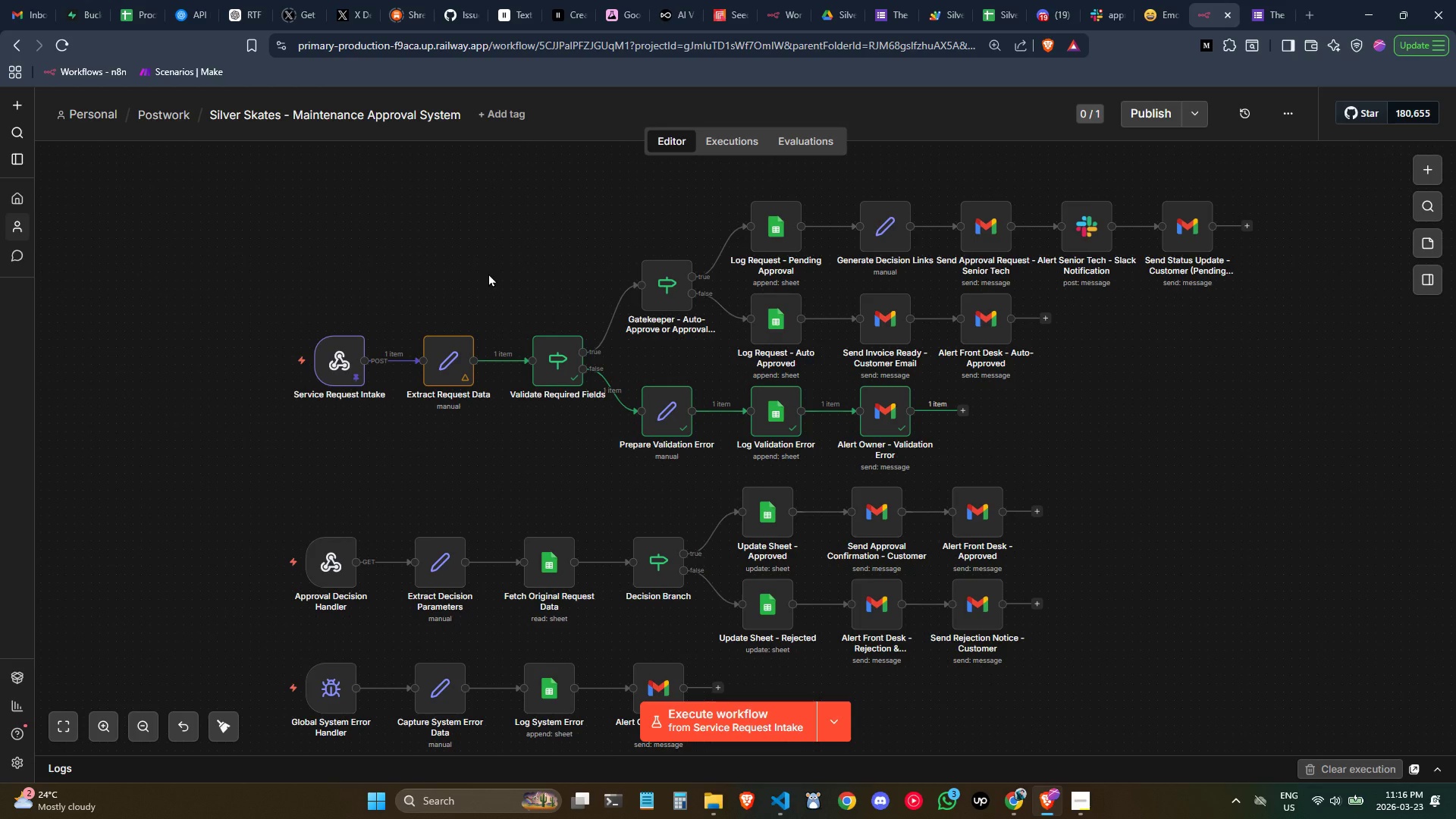 
left_click([1276, 0])
 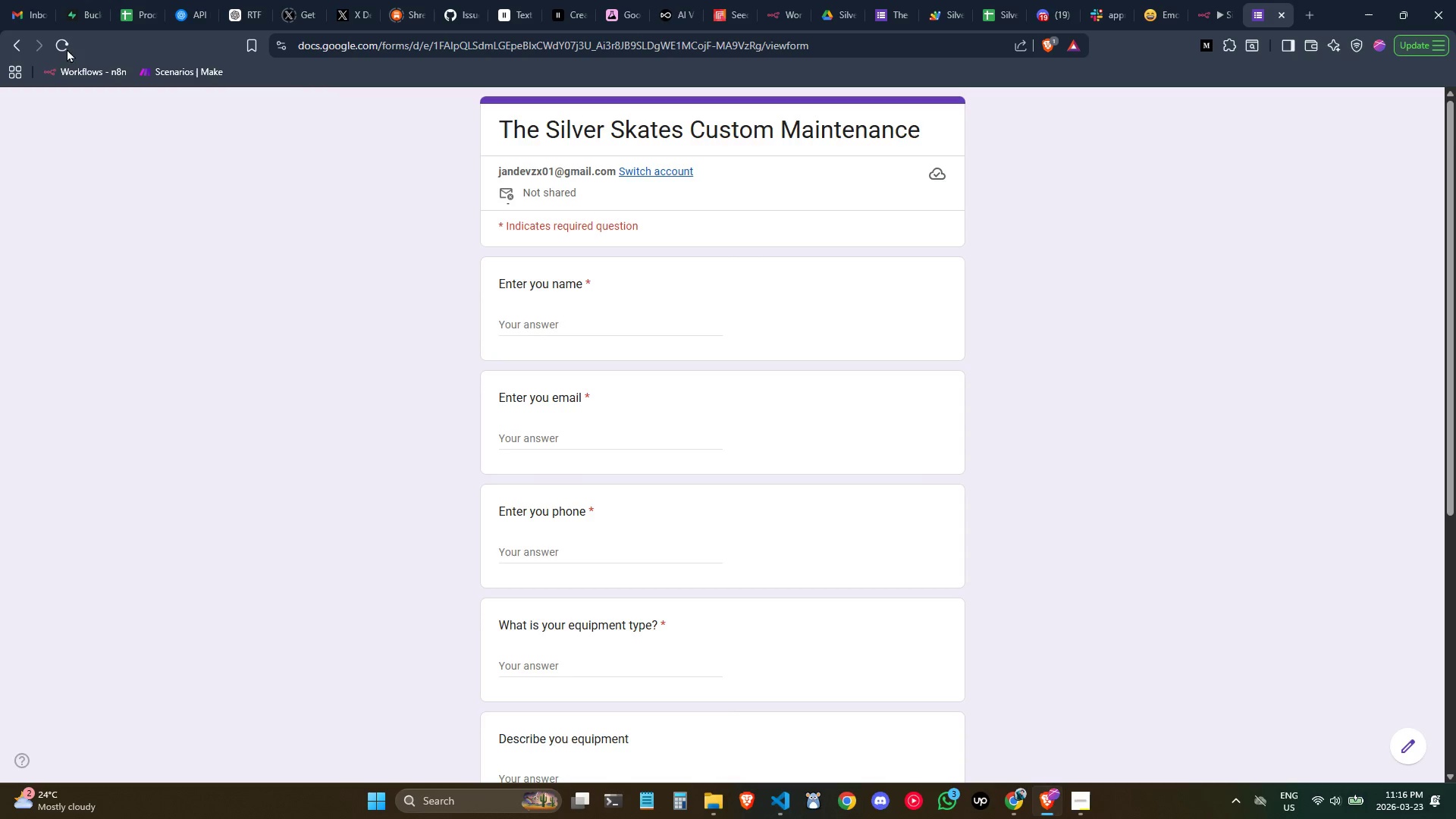 
left_click([64, 49])
 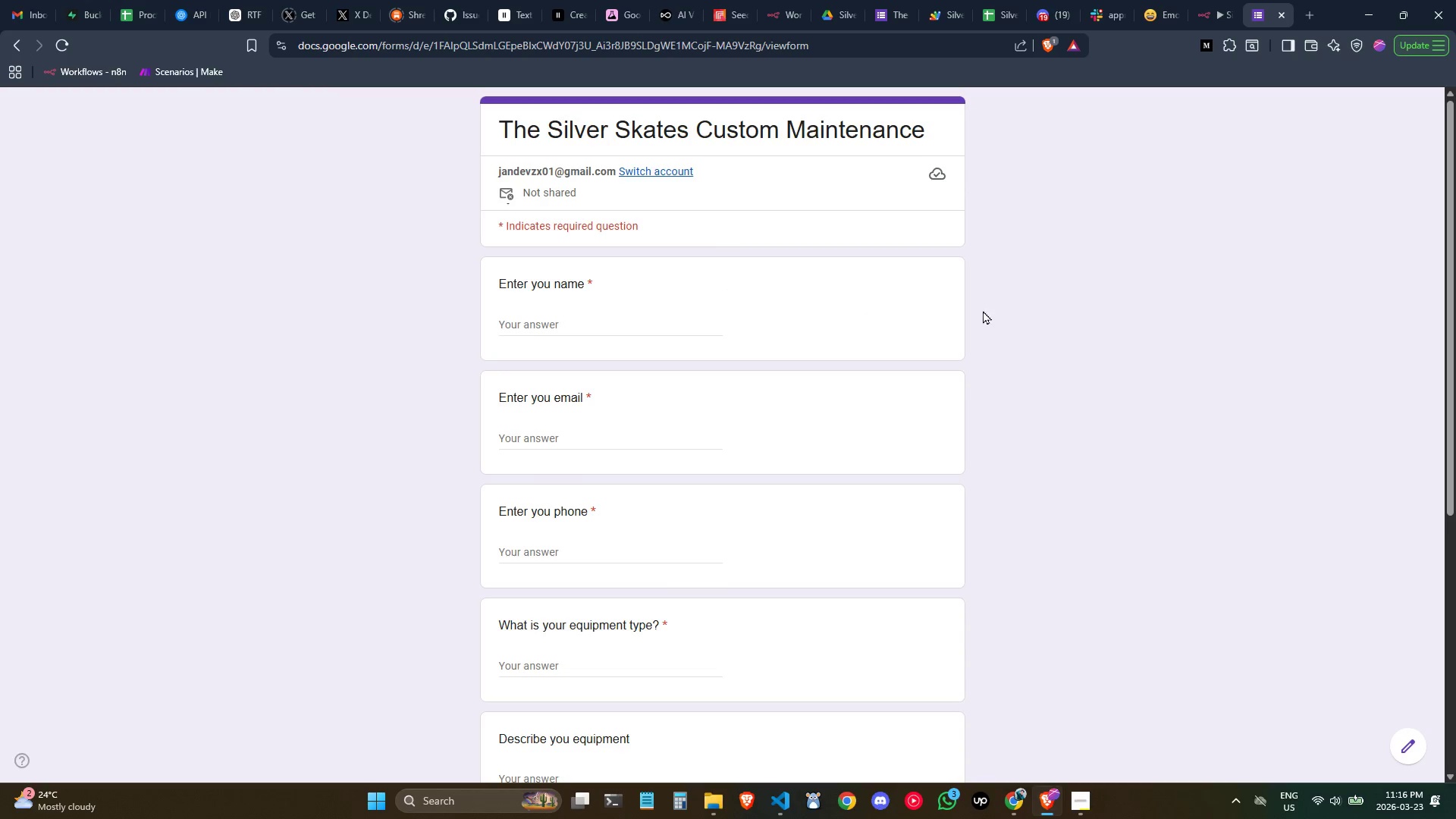 
scroll: coordinate [738, 376], scroll_direction: down, amount: 6.0
 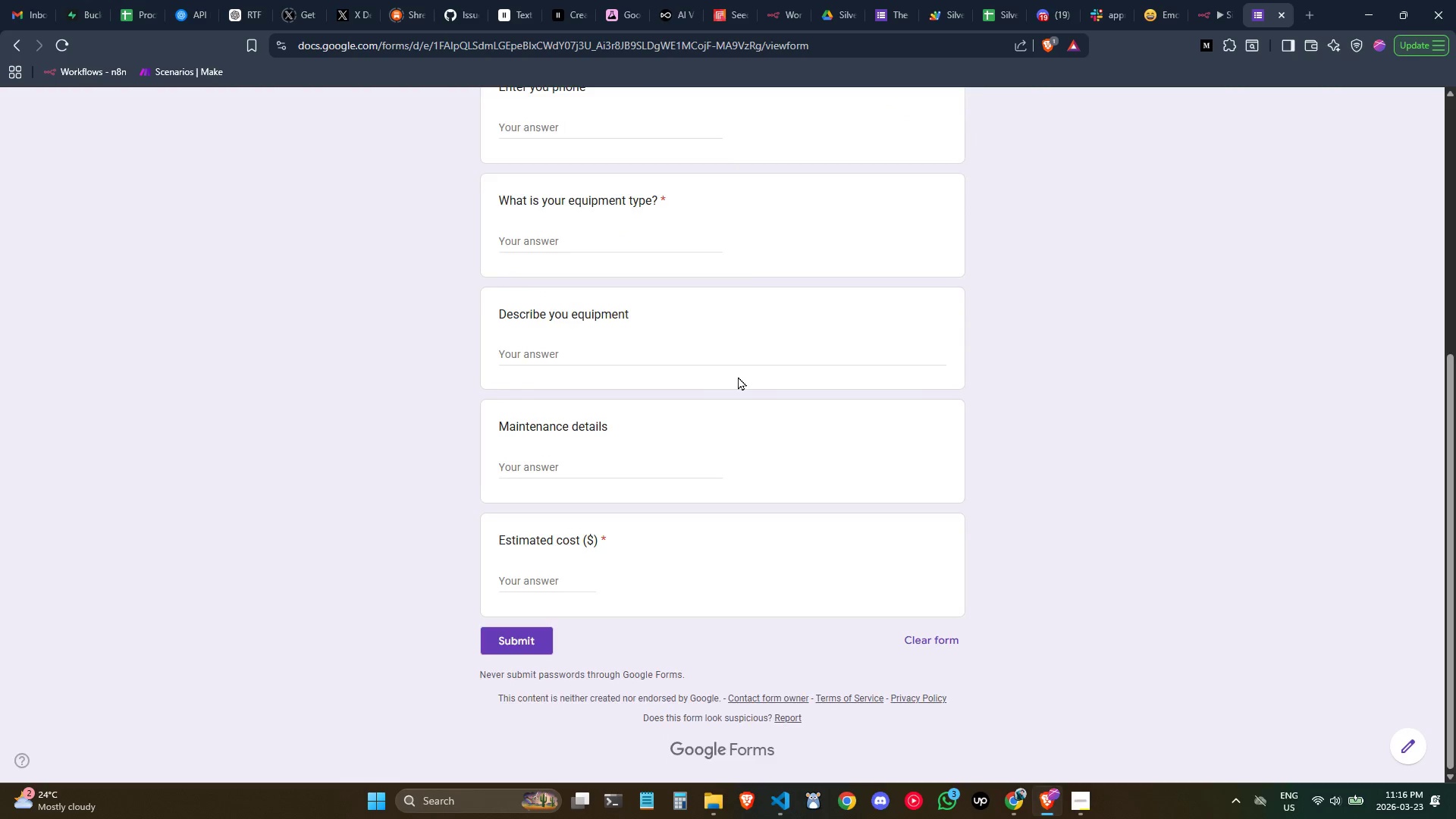 
scroll: coordinate [738, 376], scroll_direction: up, amount: 3.0
 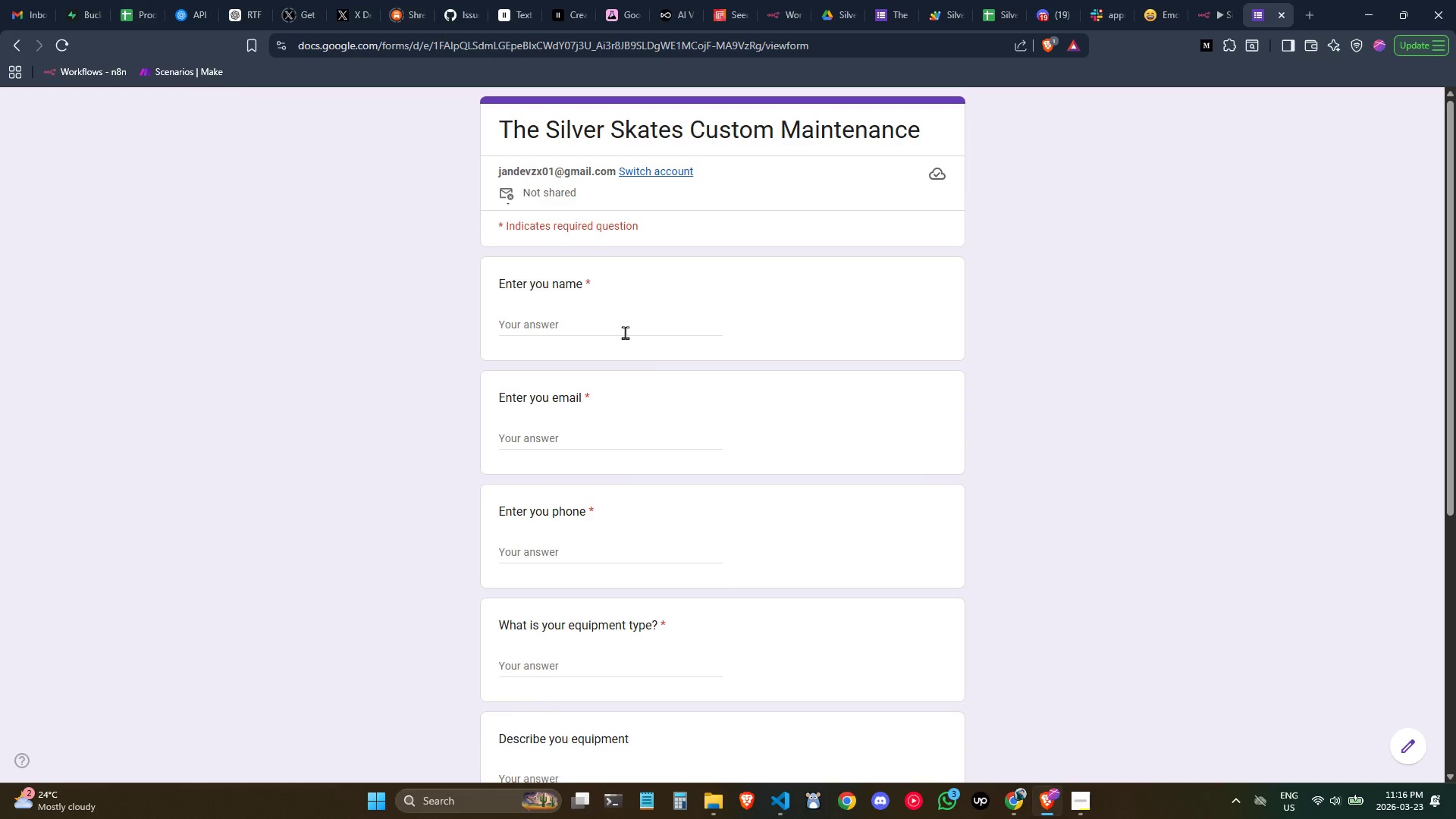 
left_click([623, 331])
 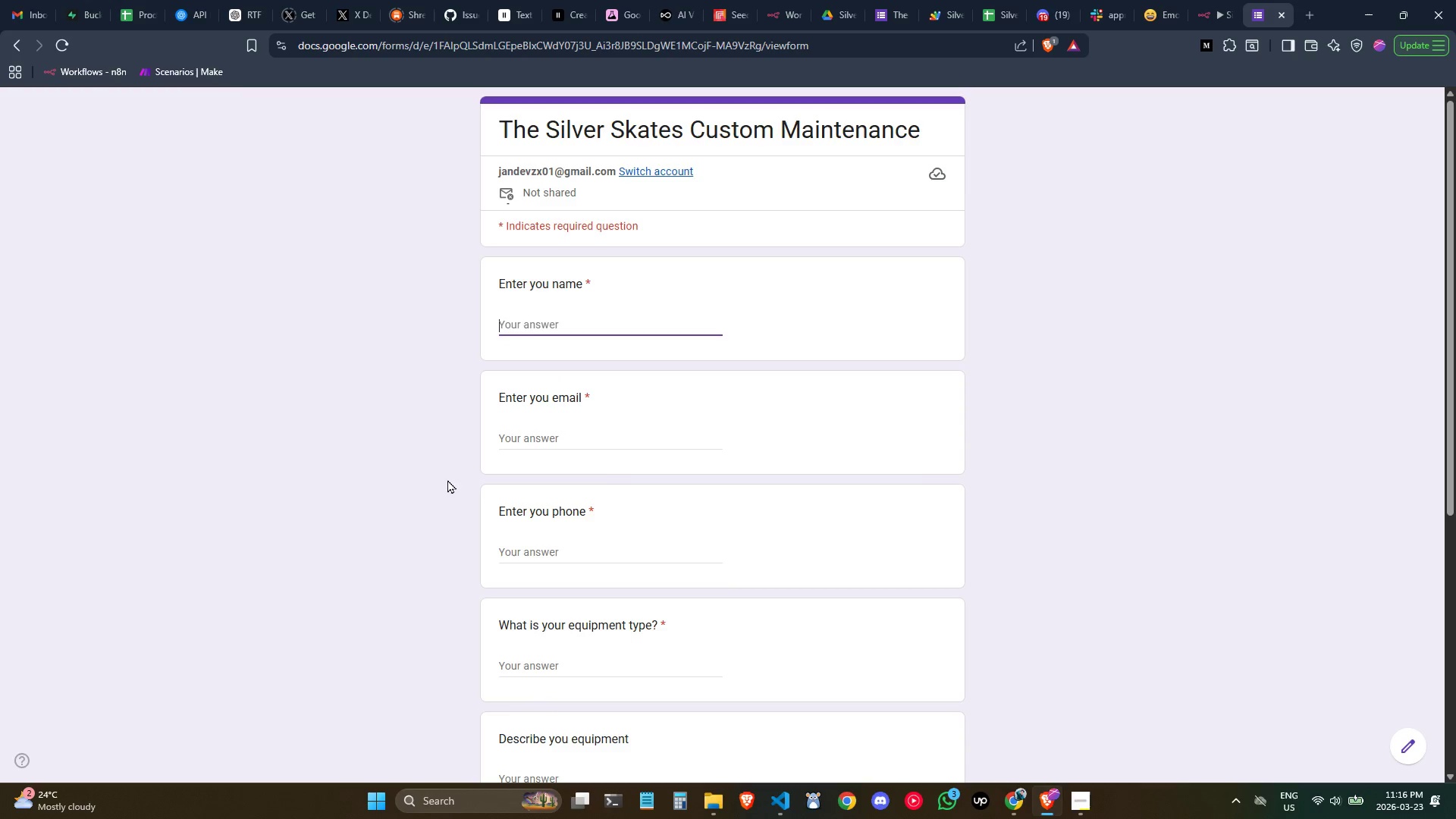 
wait(7.23)
 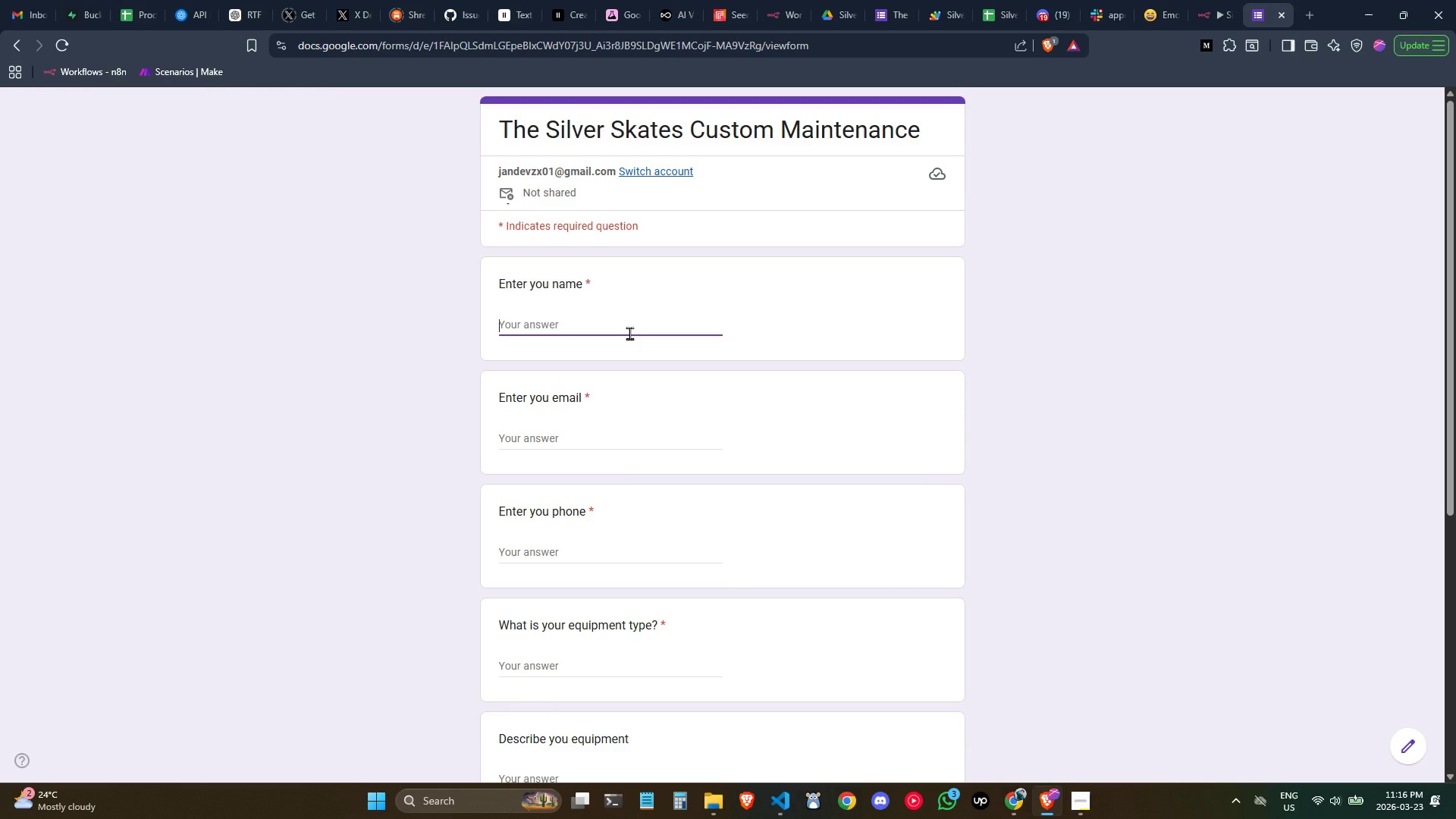 
left_click([1216, 1])
 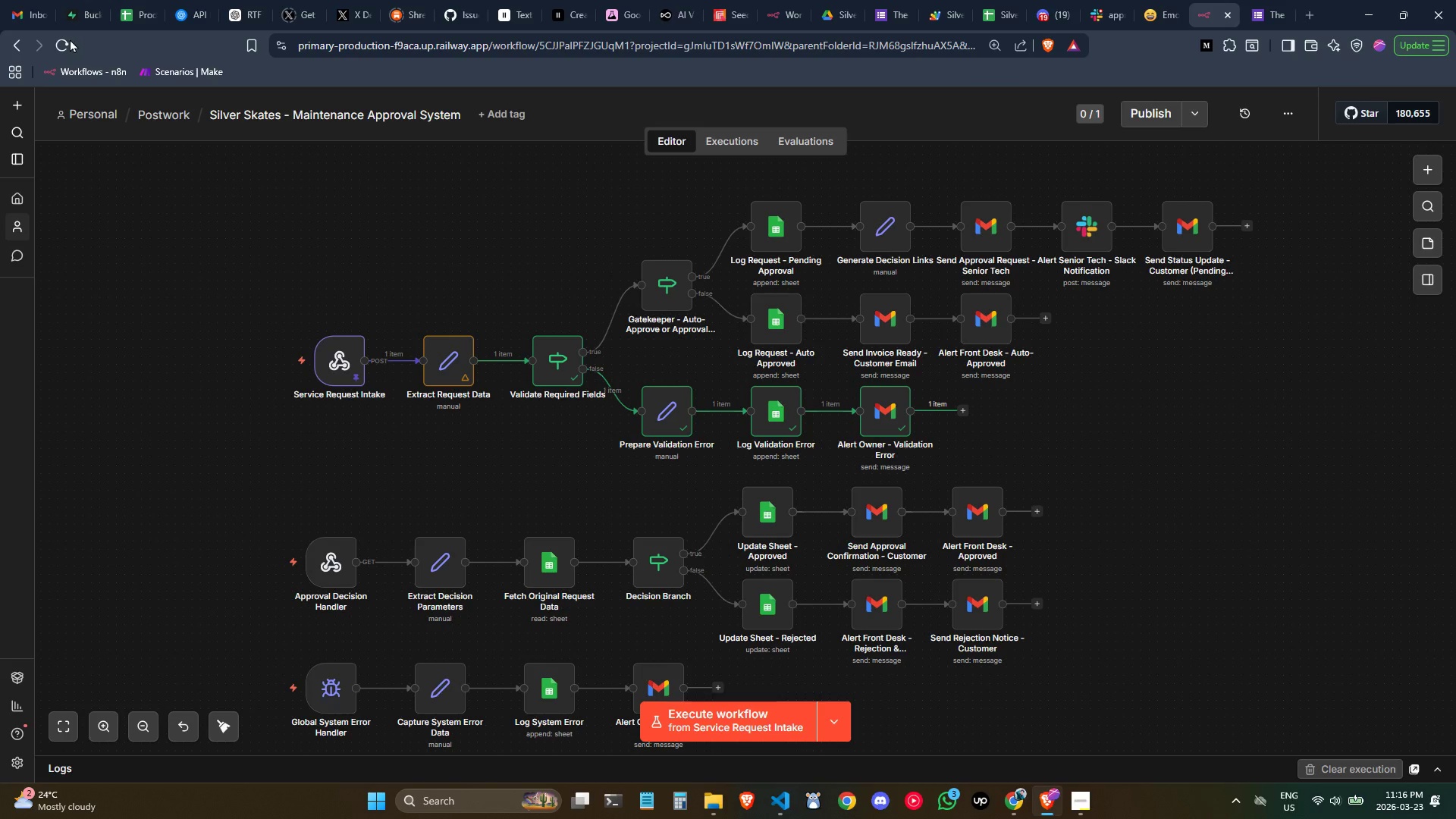 
left_click([61, 35])
 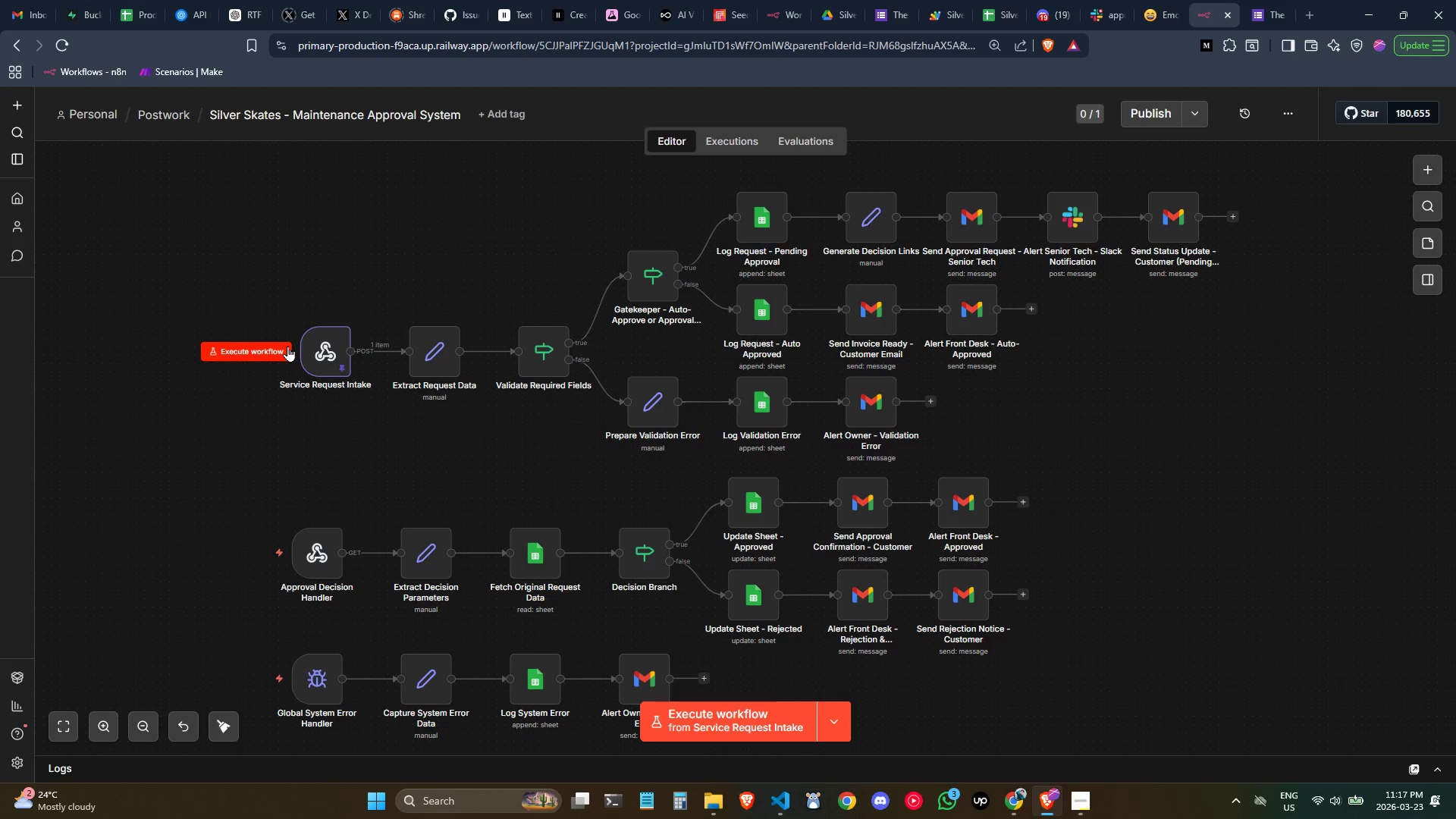 
wait(7.64)
 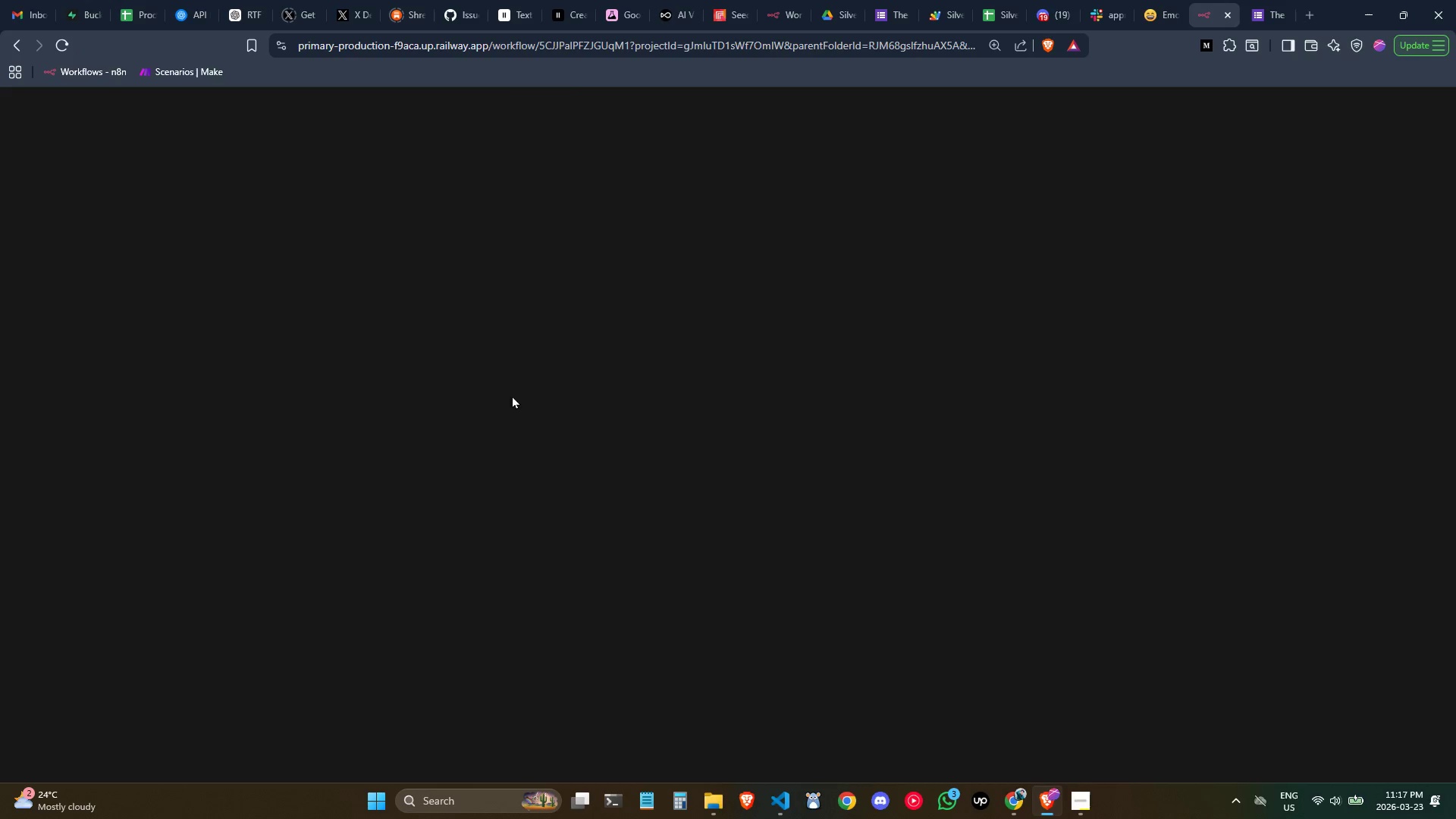 
double_click([322, 351])
 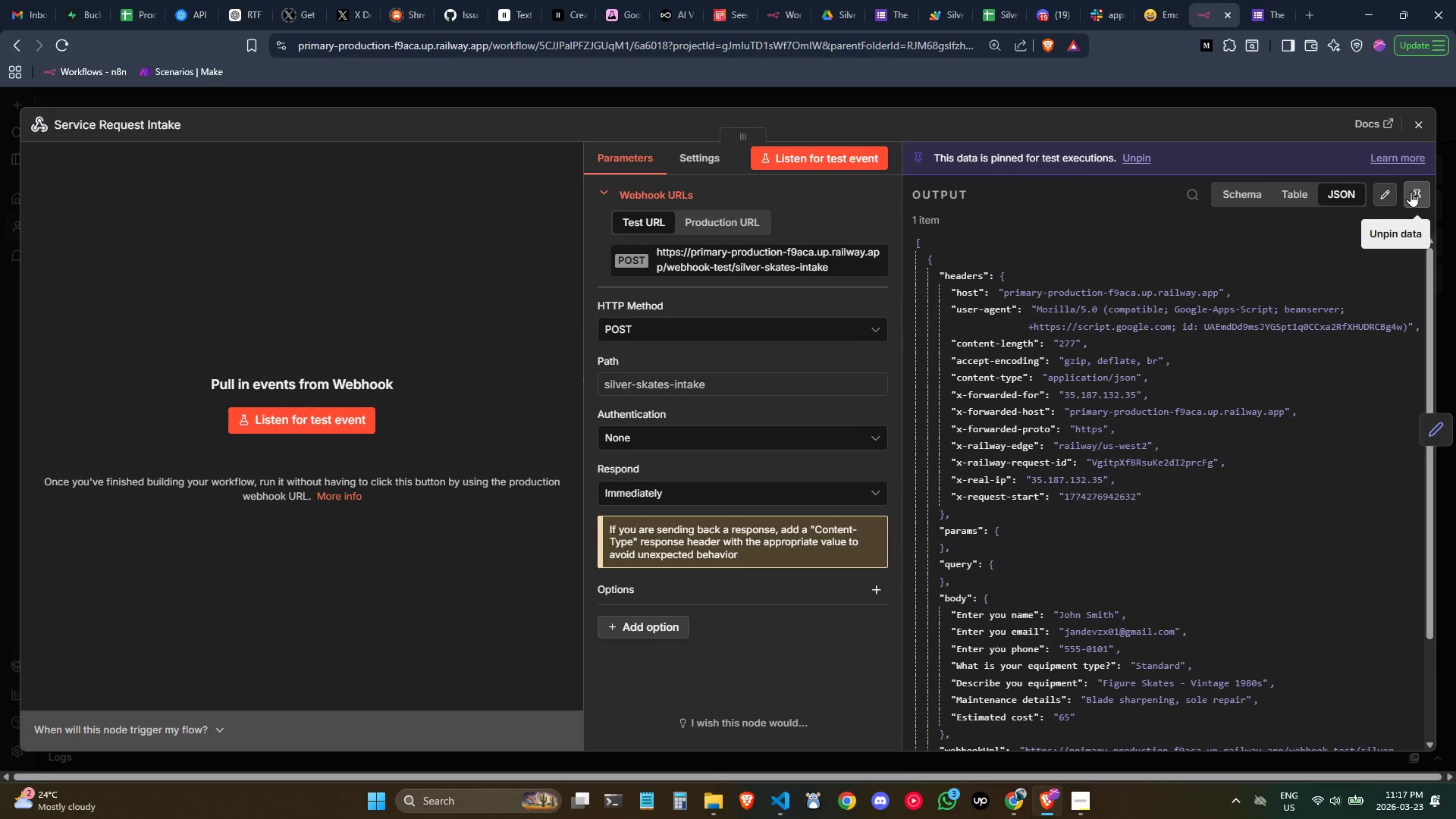 
left_click([1416, 193])
 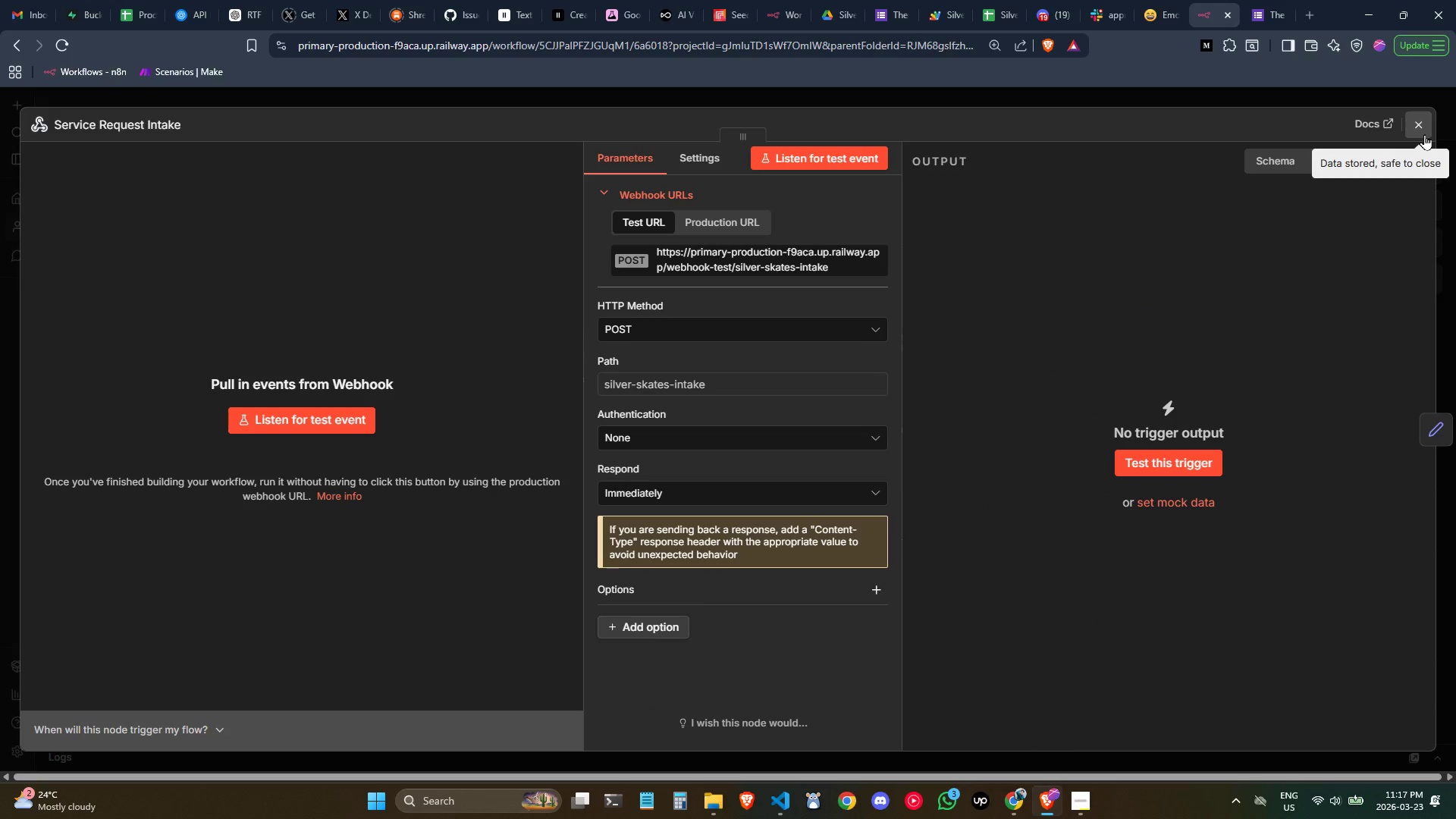 
left_click([1424, 134])
 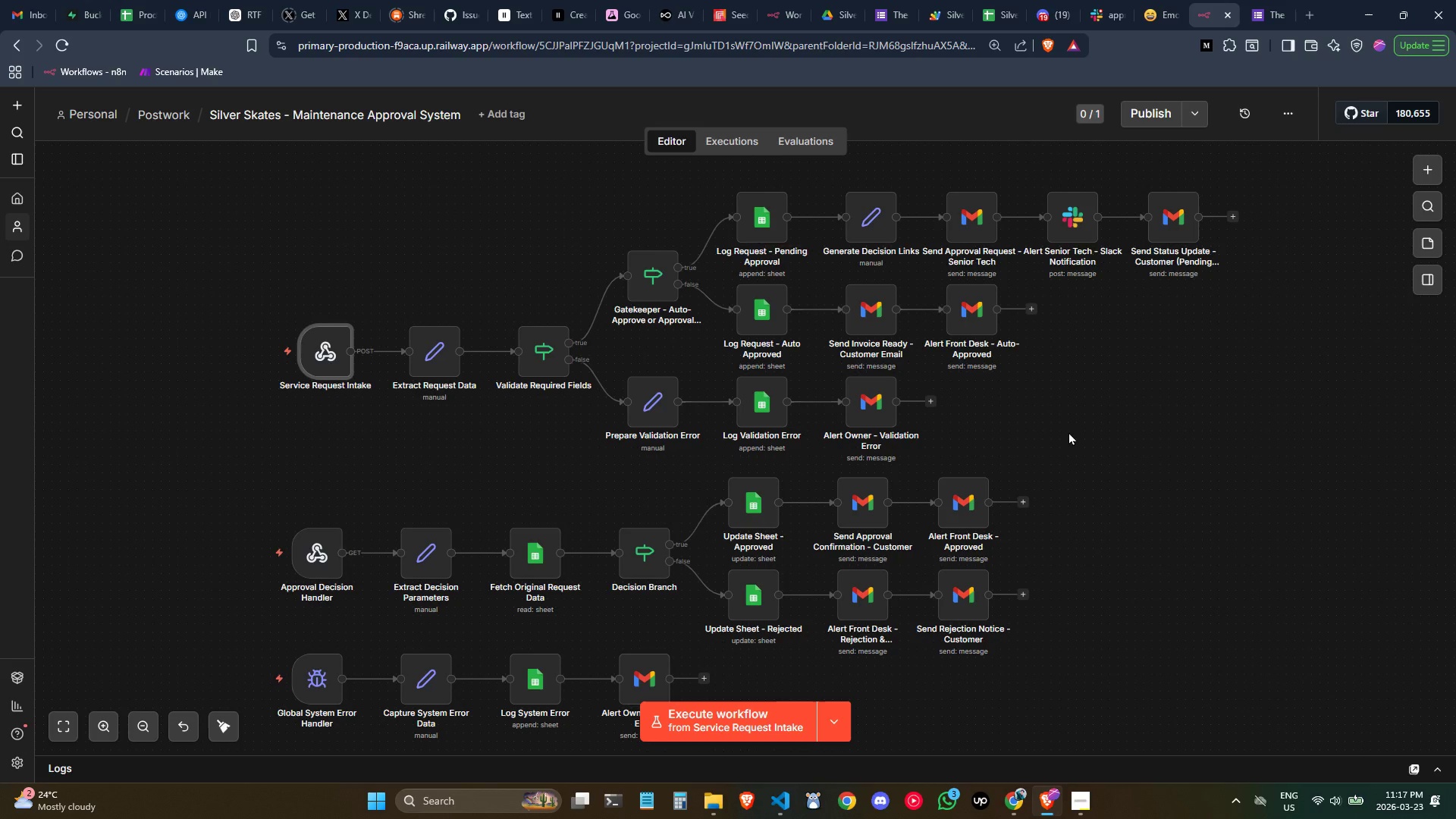 
wait(32.23)
 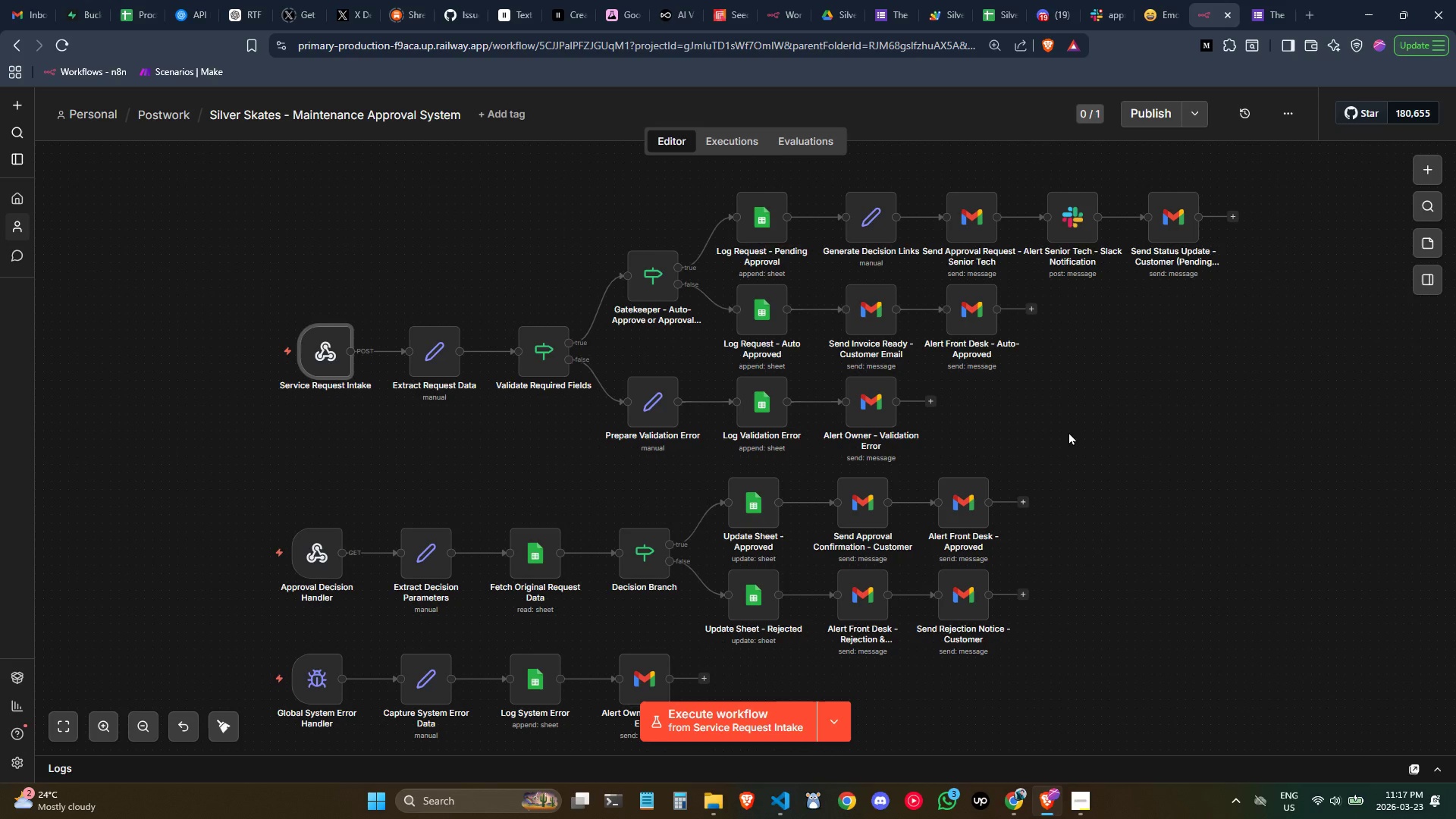 
mouse_move([935, 316])
 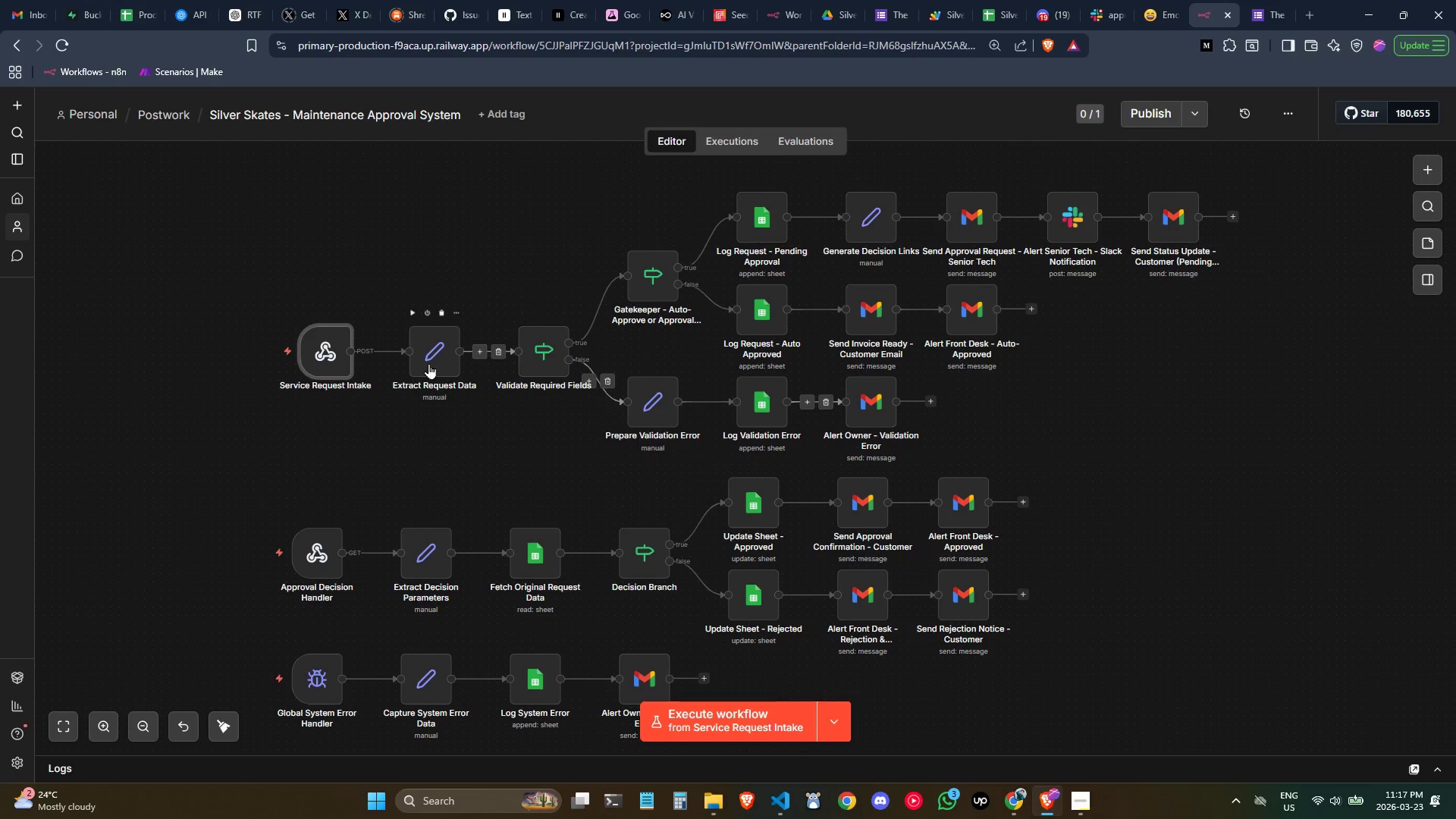 
hold_key(key=ControlLeft, duration=0.83)
scroll: coordinate [411, 441], scroll_direction: up, amount: 1.0
 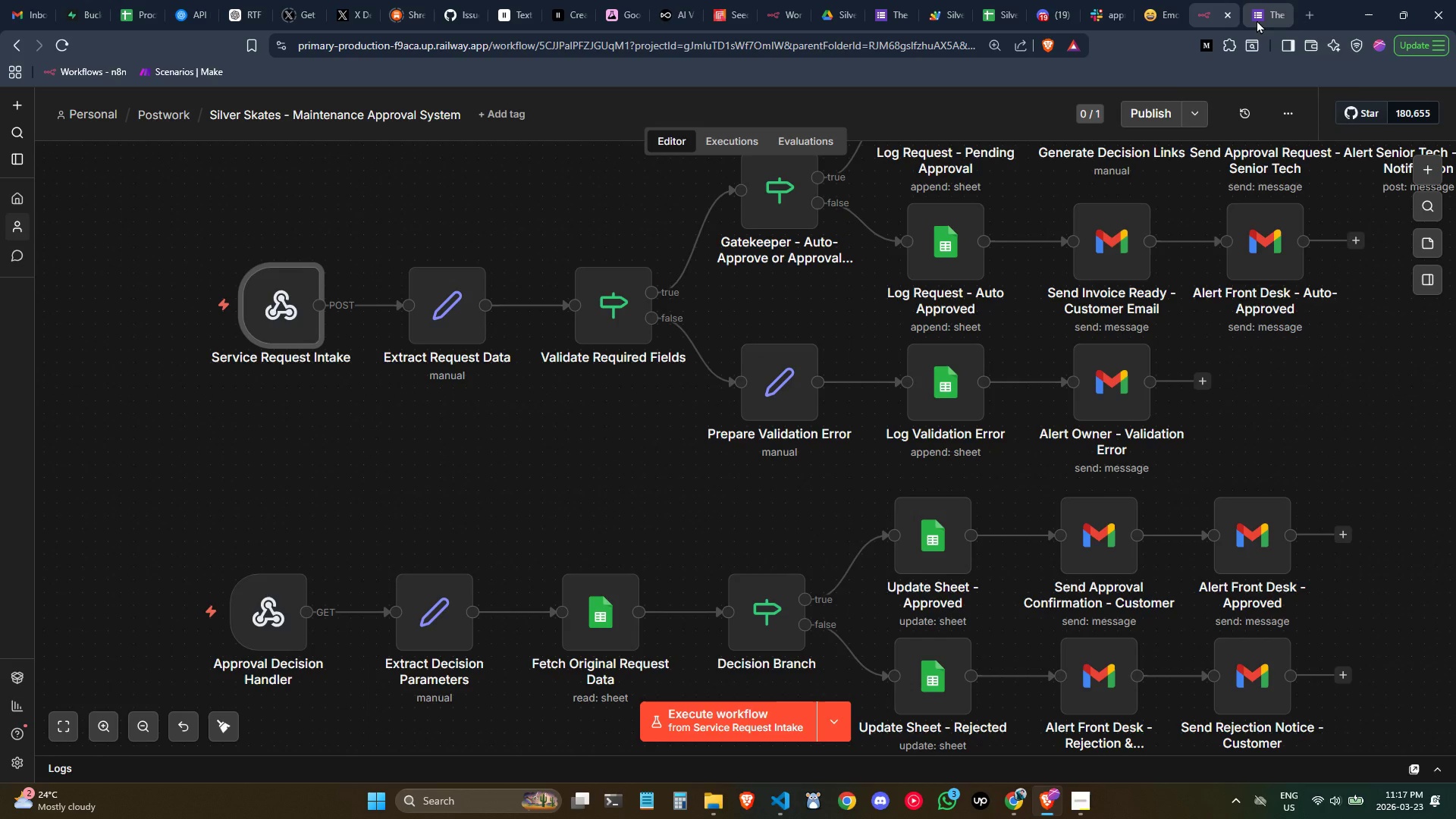 
left_click([1257, 20])
 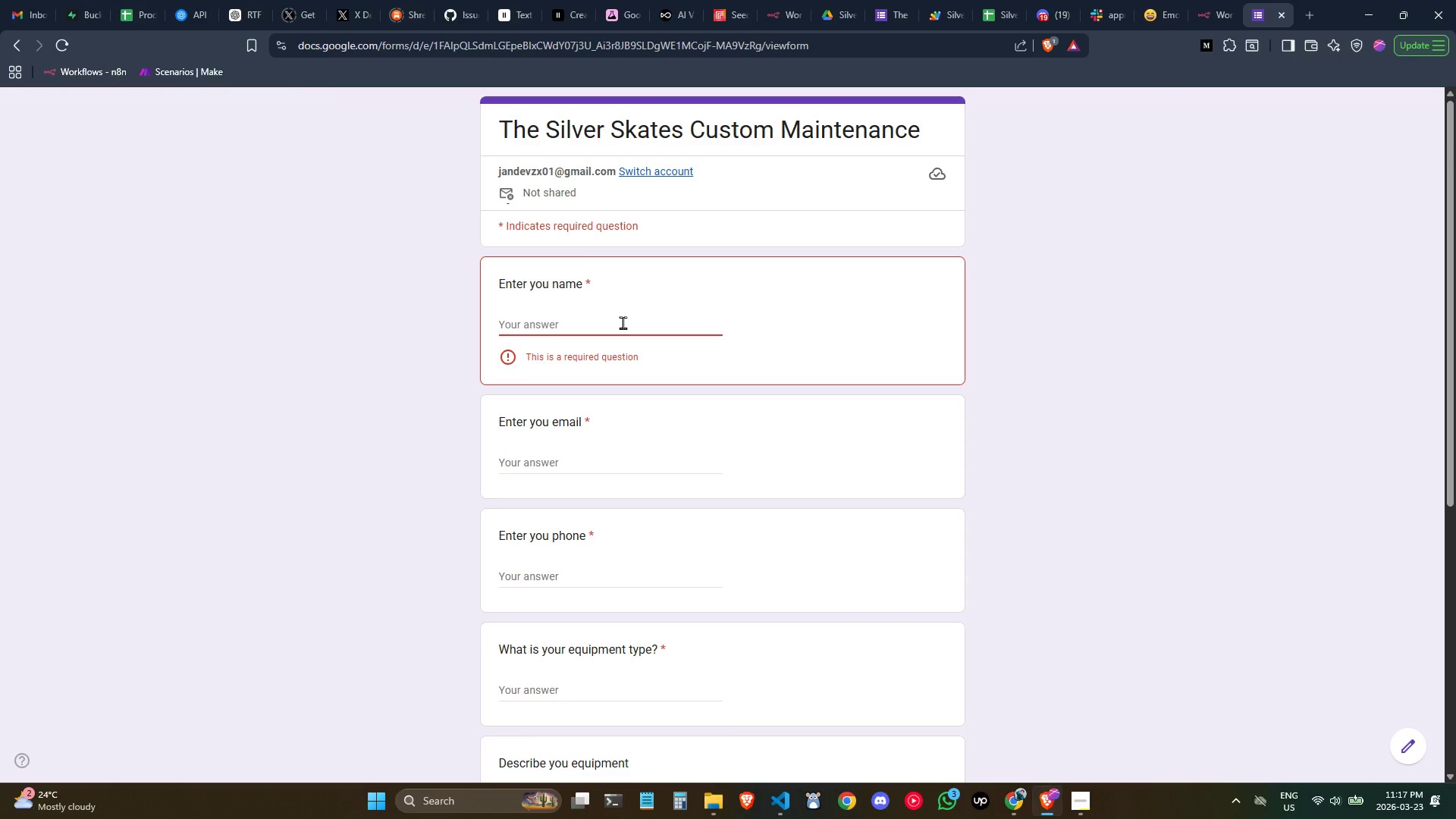 
left_click([623, 322])
 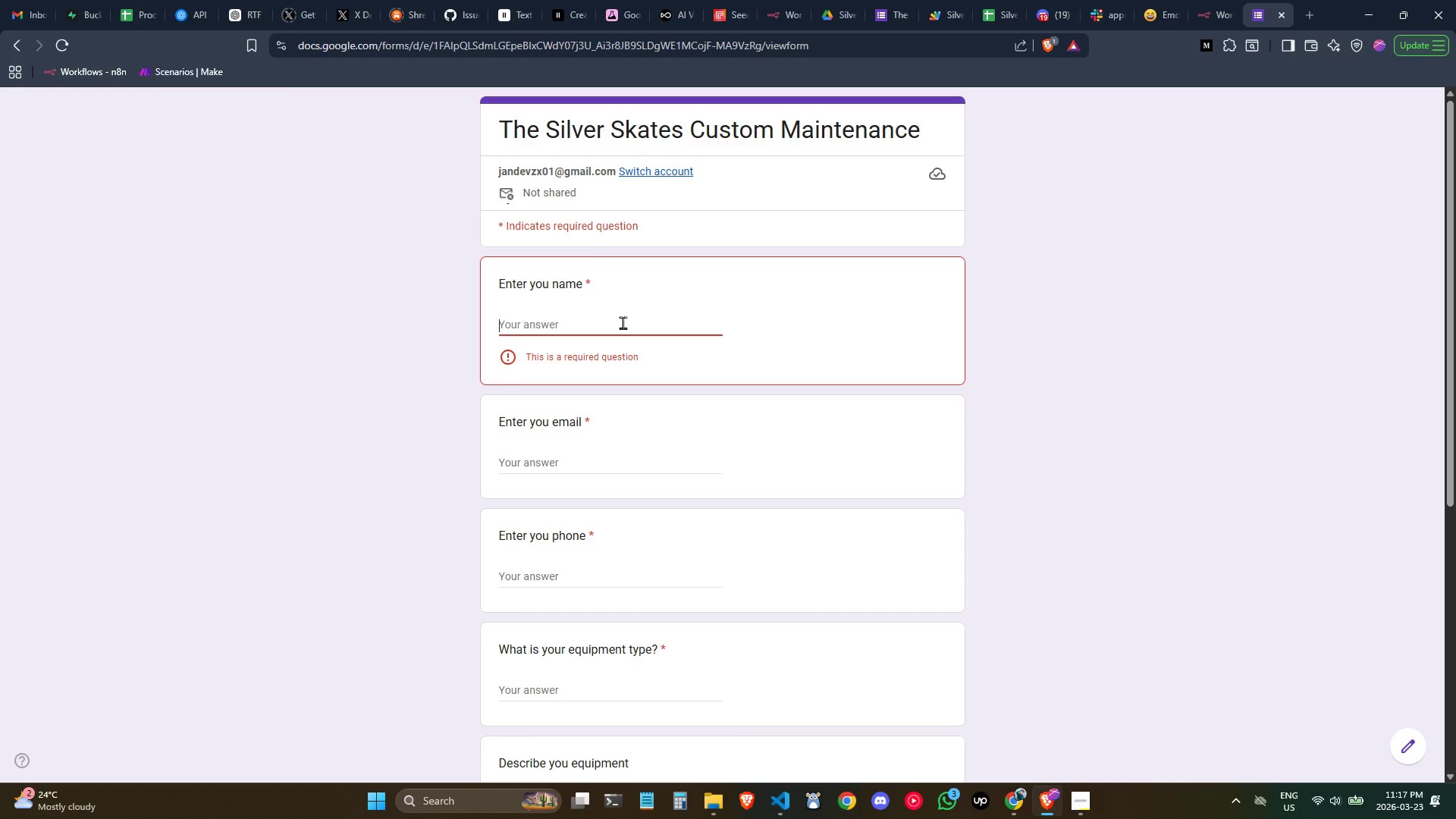 
key(Control+ControlLeft)
 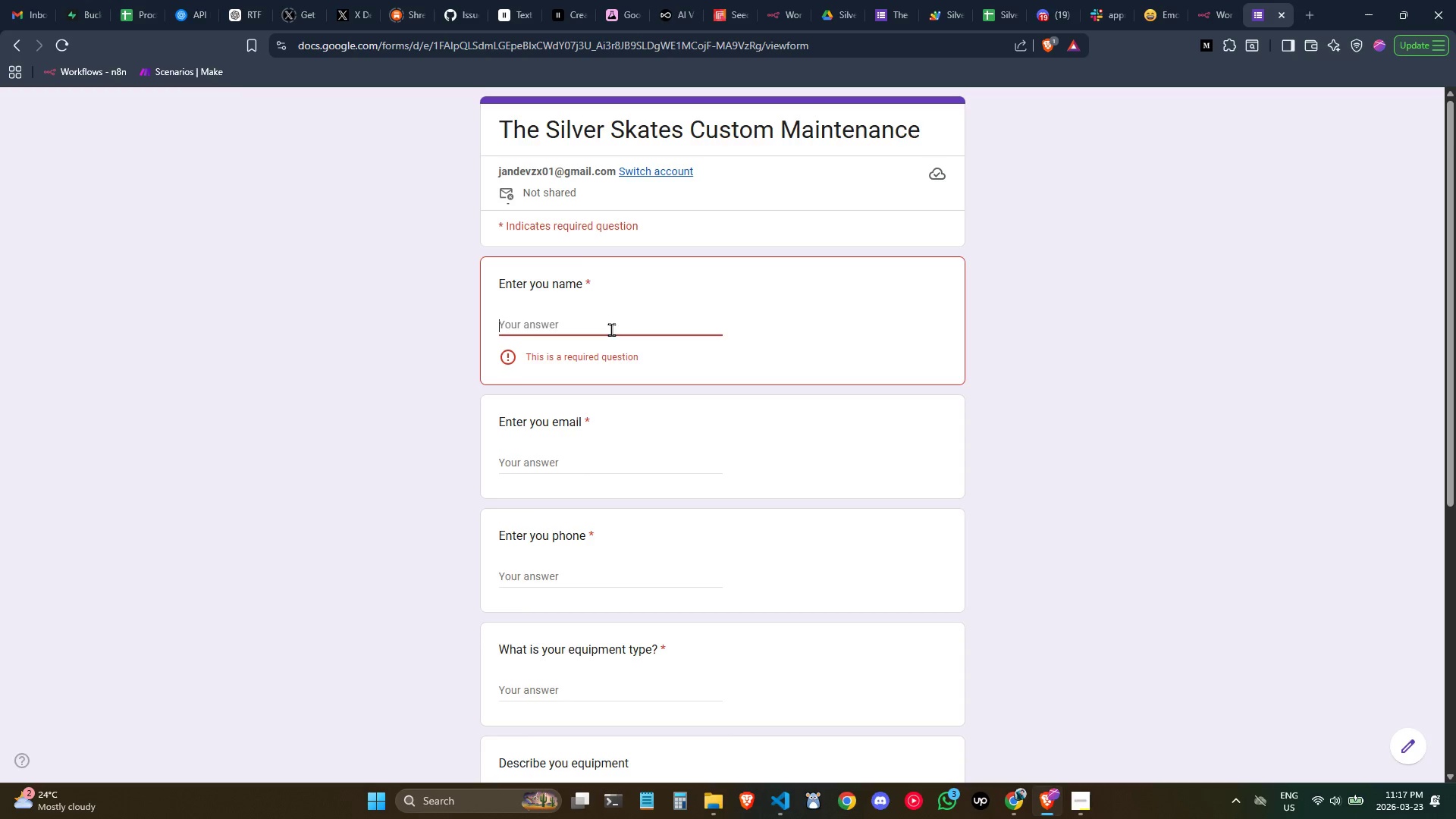 
left_click([715, 808])
 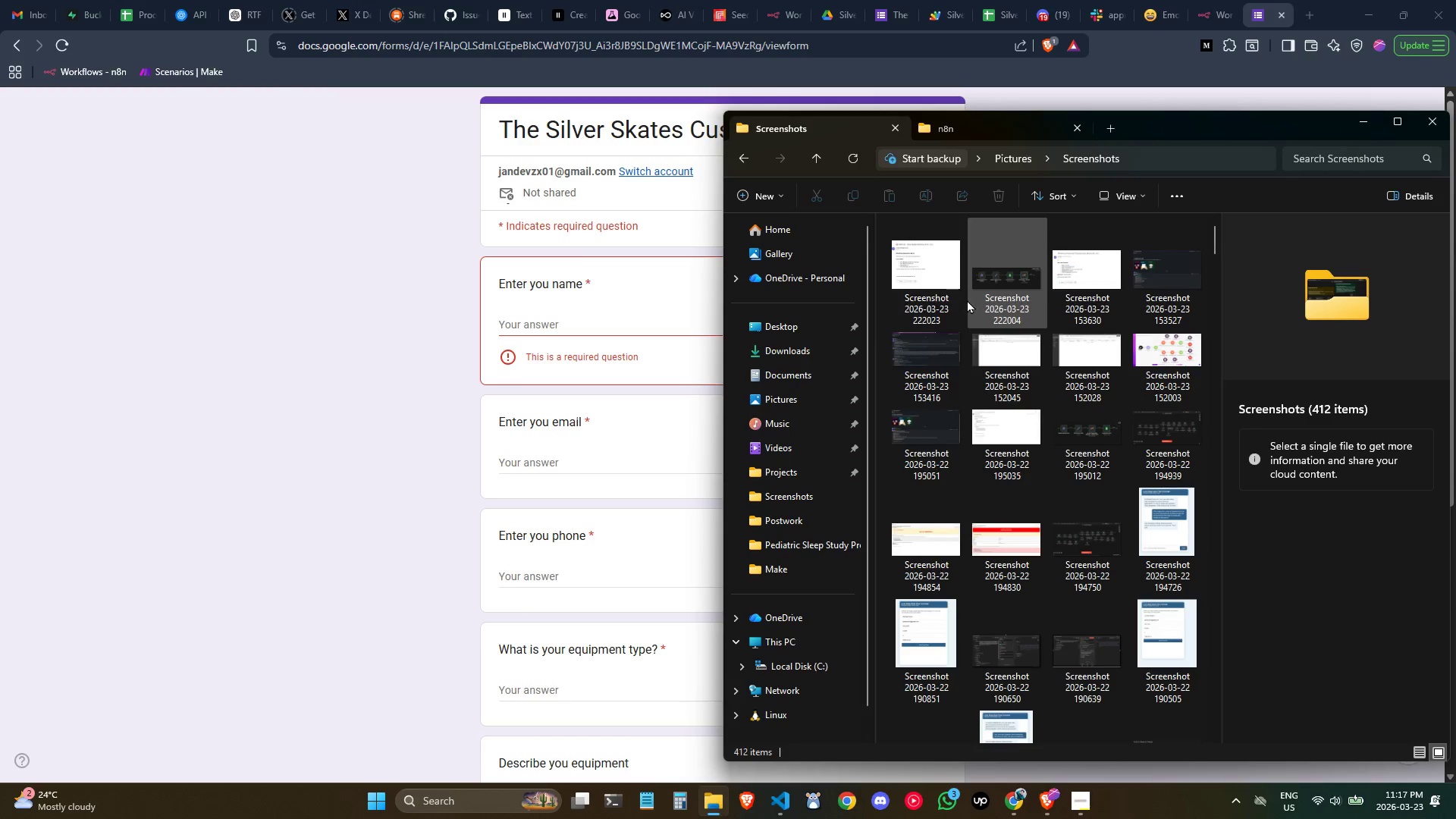 
left_click([1003, 287])
 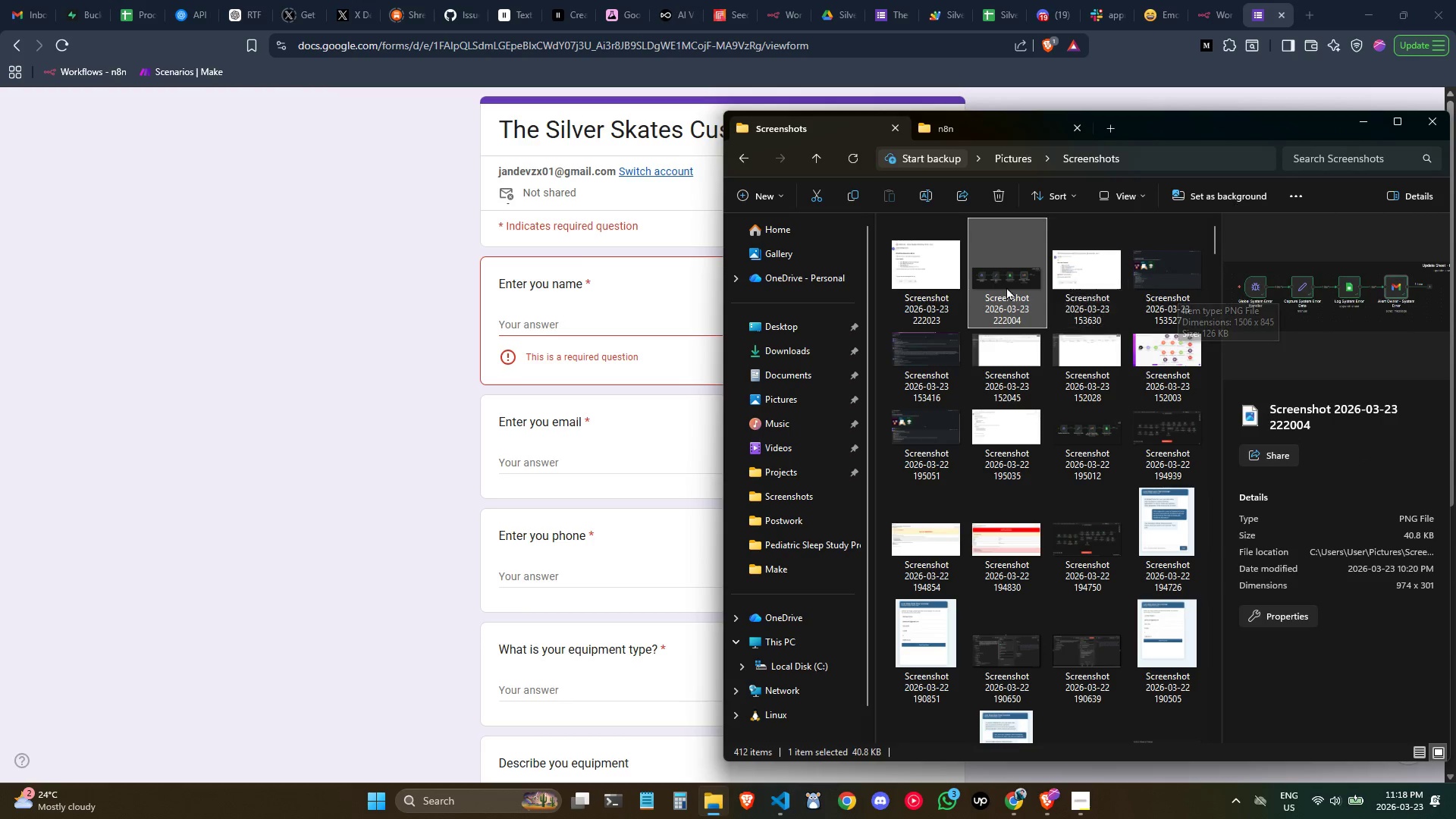 
left_click([934, 288])
 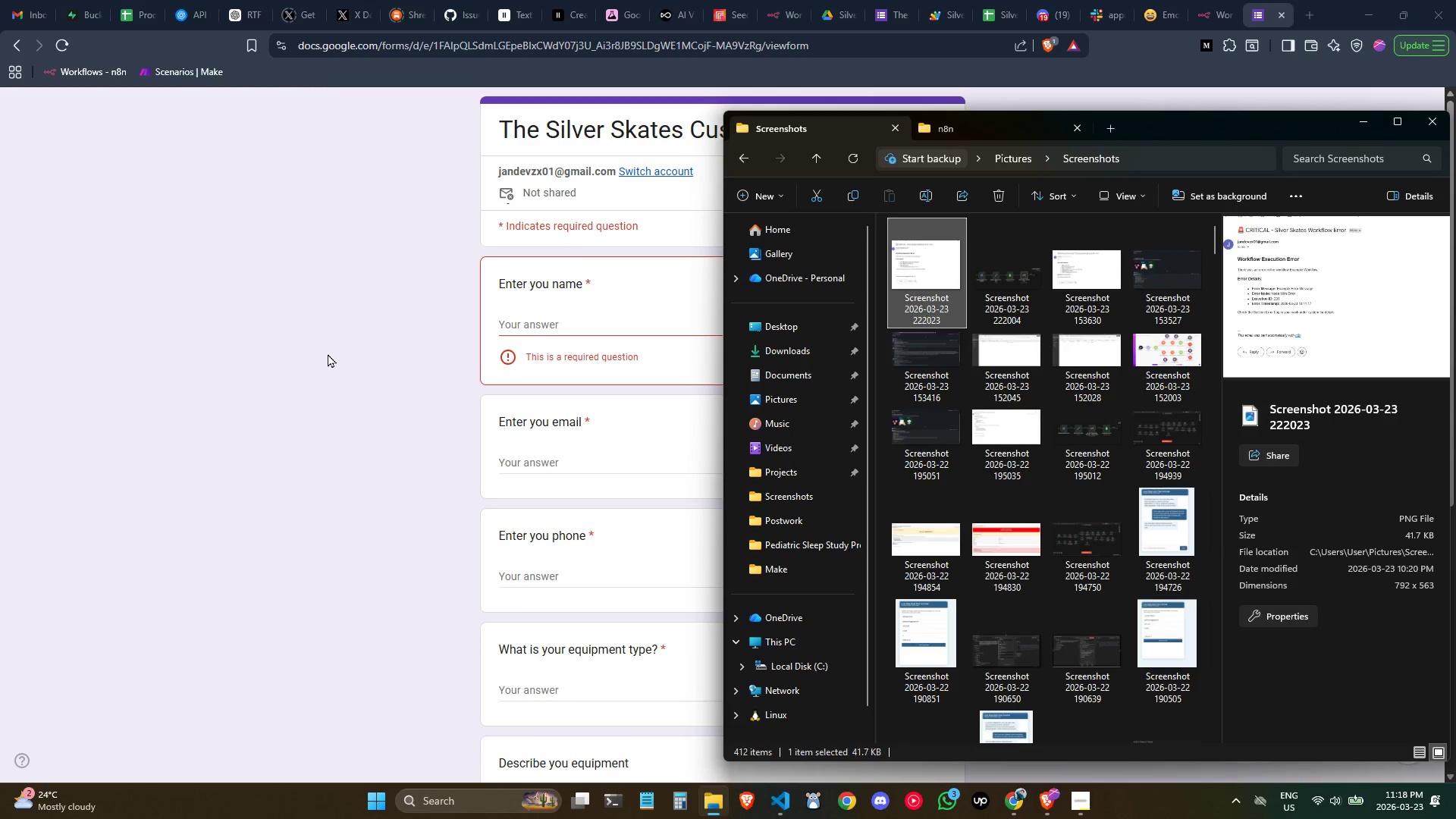 
left_click([251, 348])
 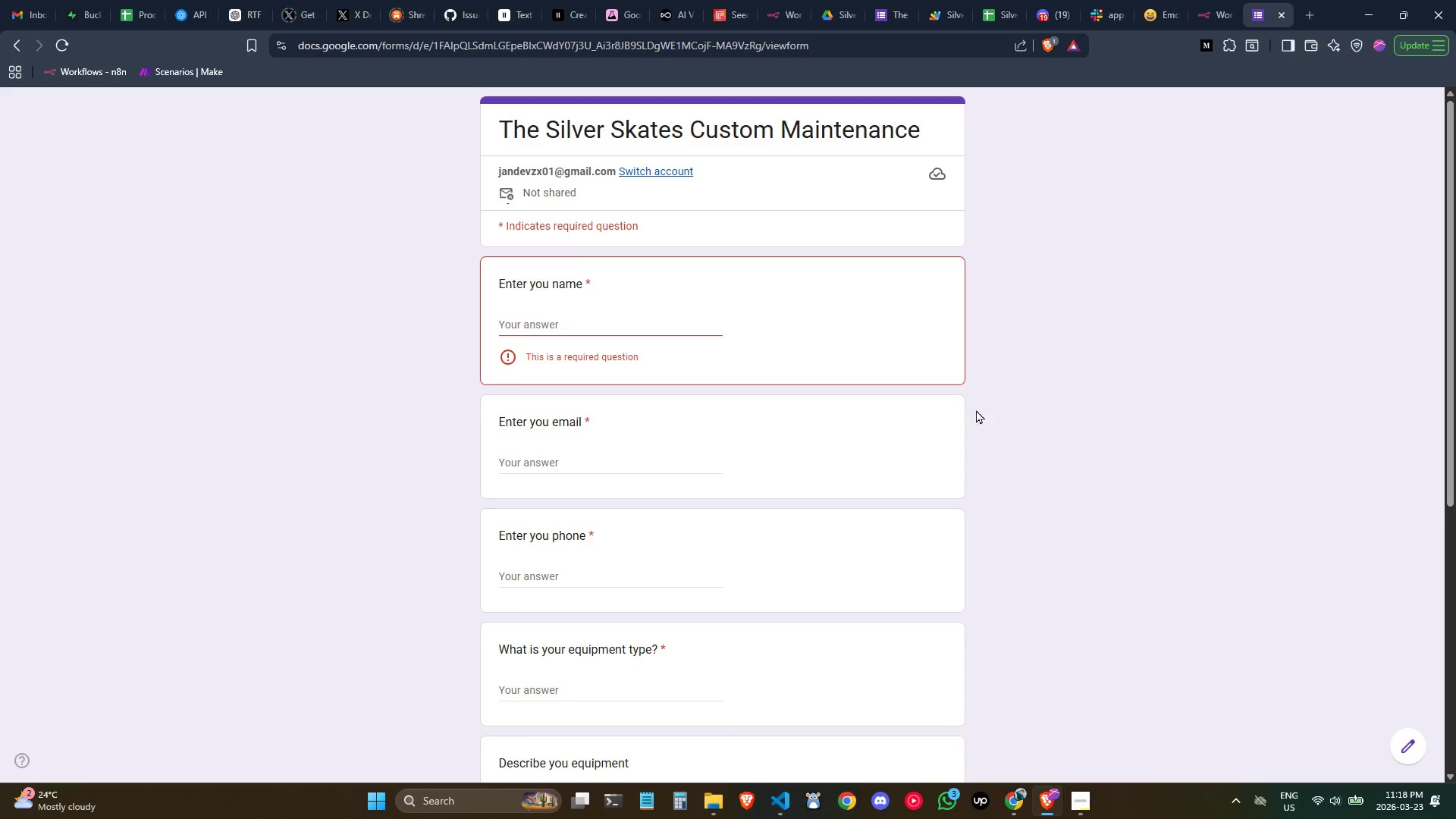 
wait(8.48)
 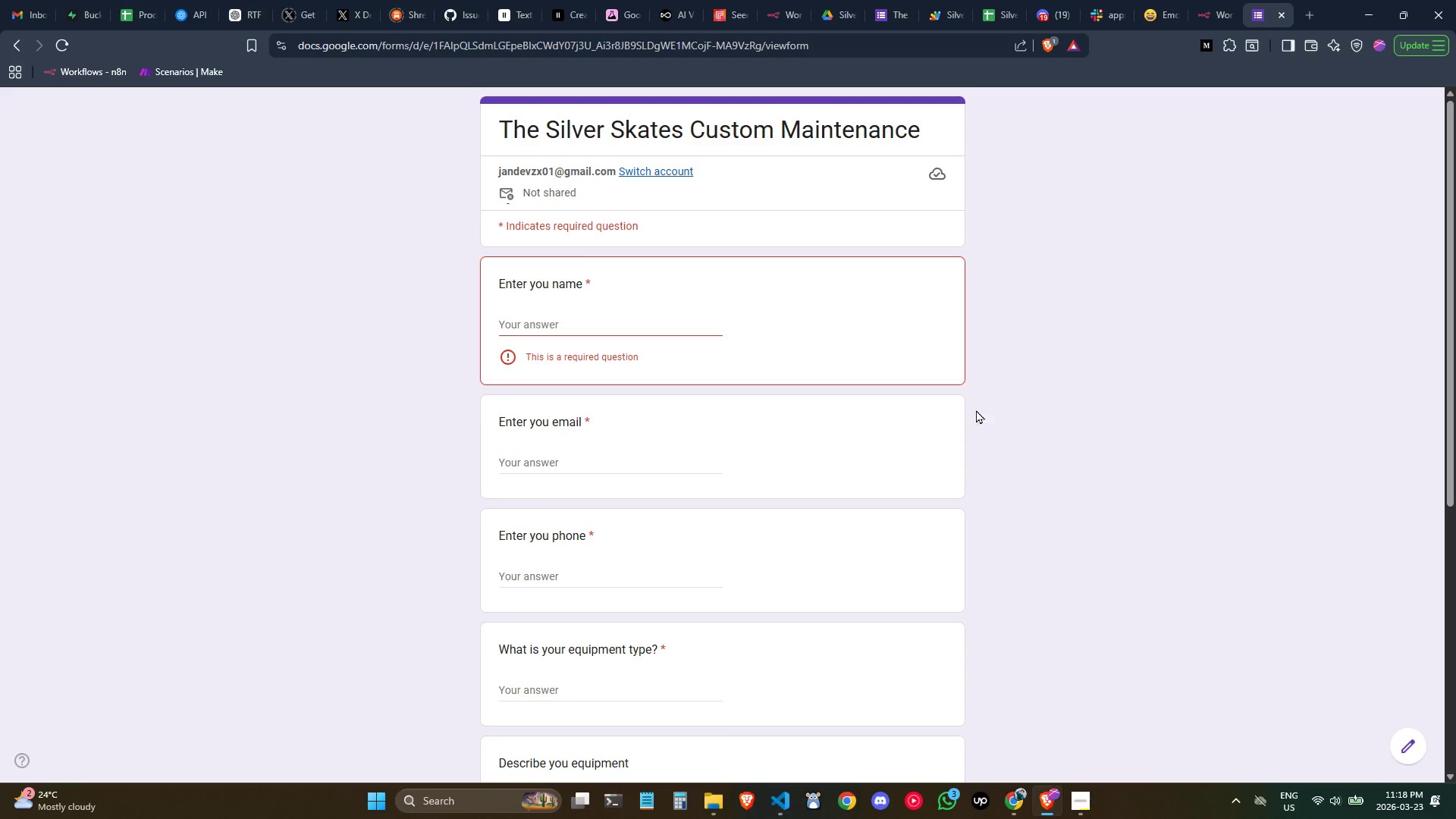 
left_click([1214, 5])
 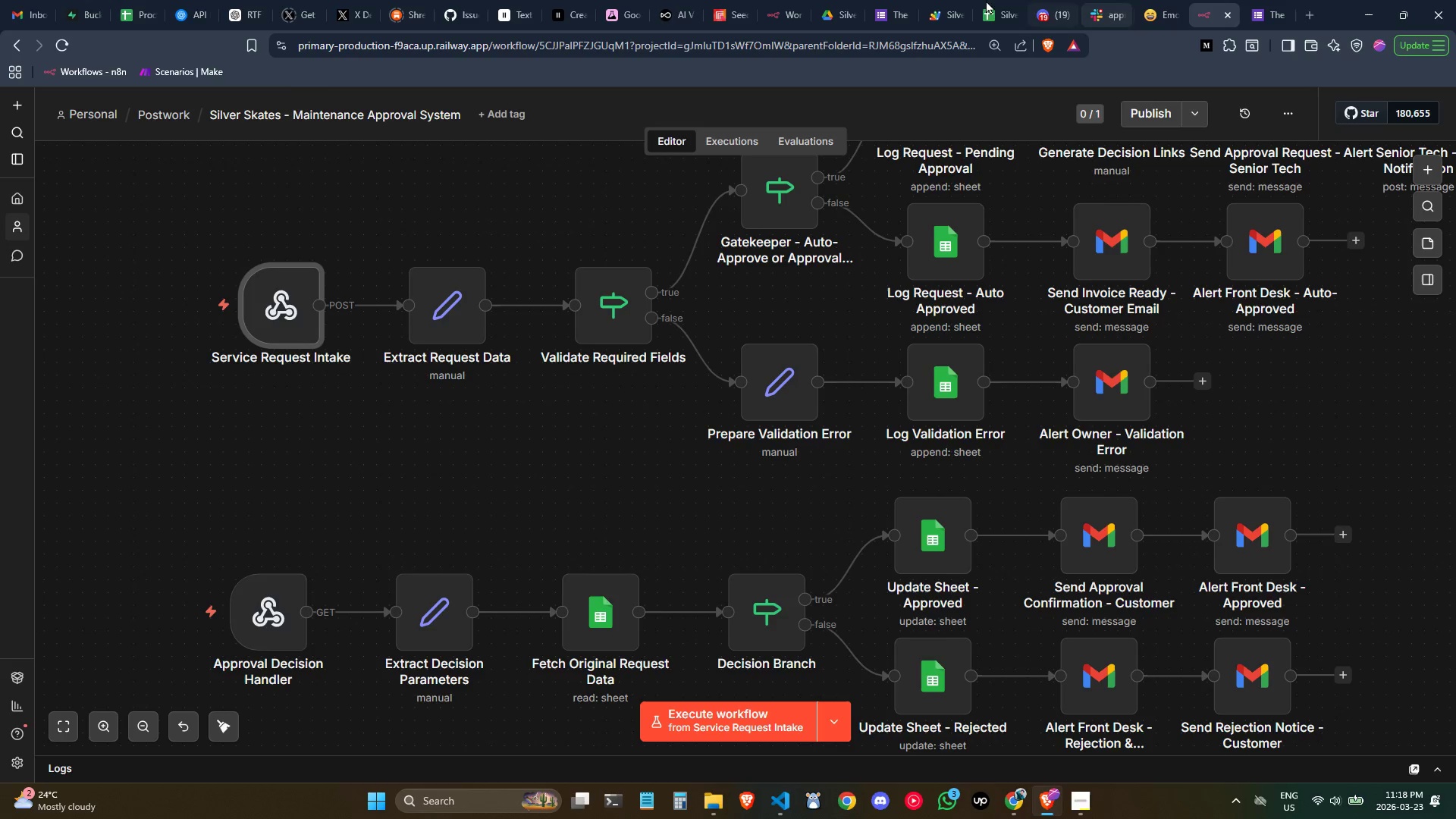 
left_click([994, 0])
 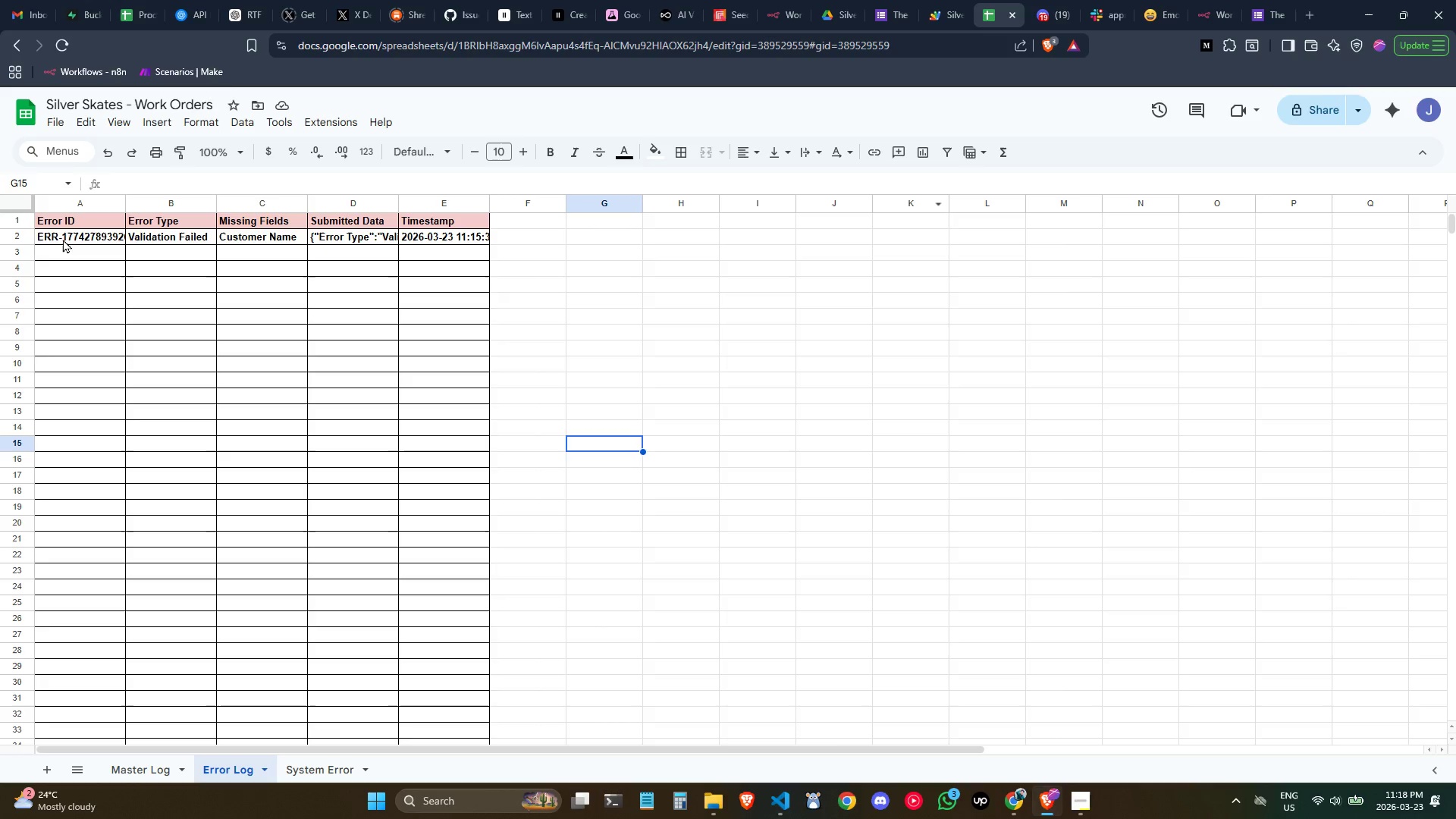 
left_click([19, 238])
 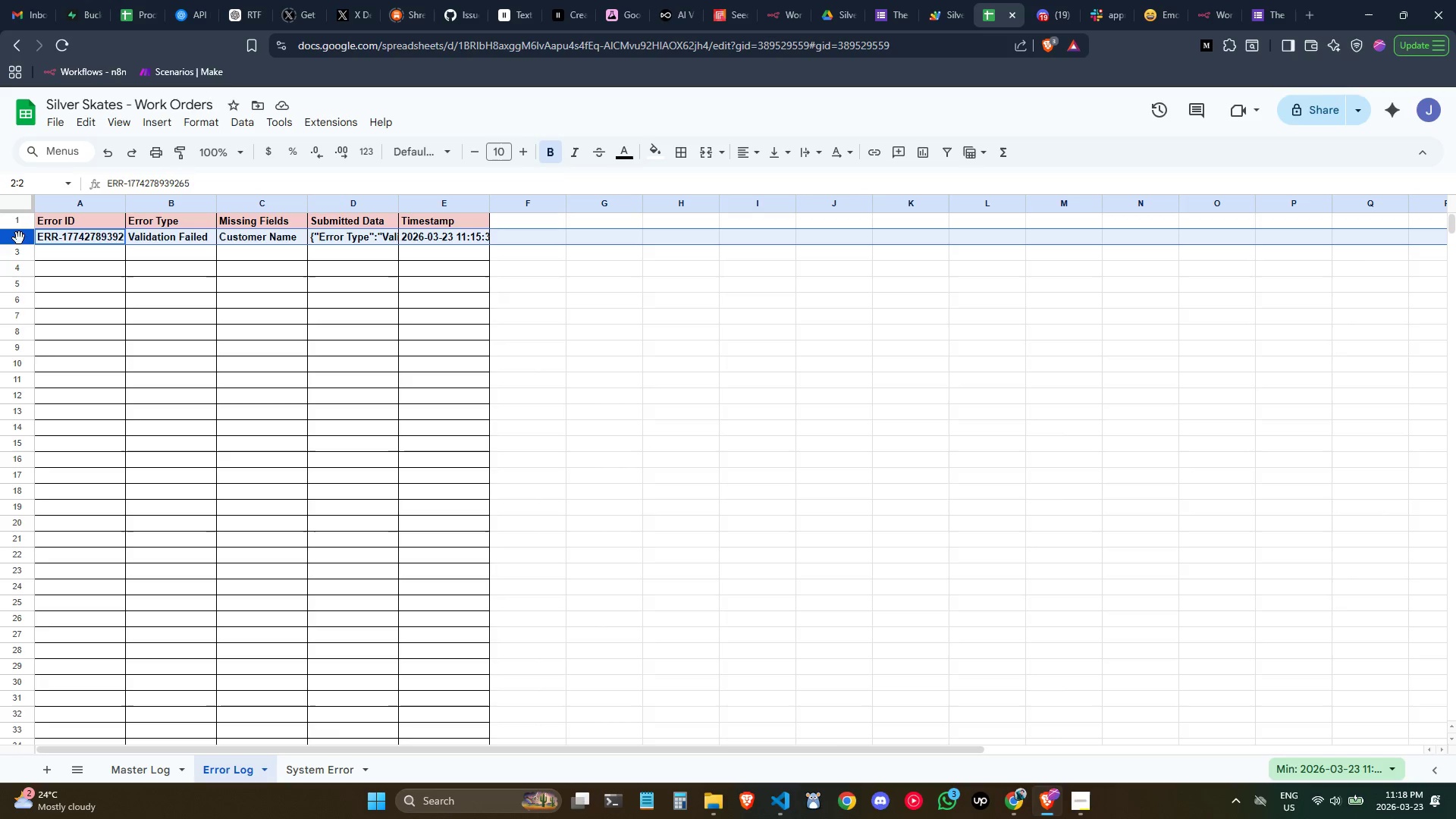 
key(Control+ControlLeft)
 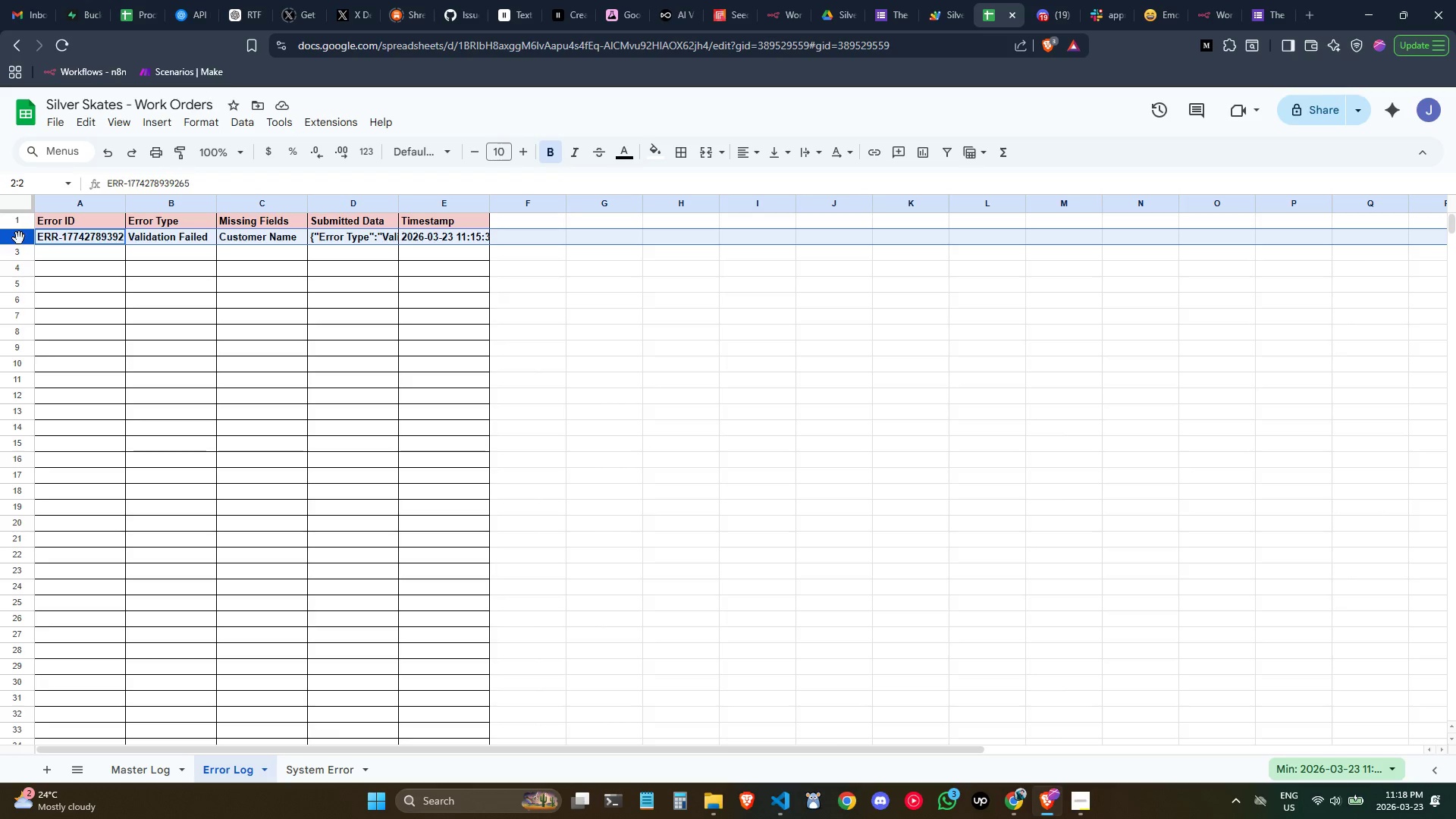 
key(Delete)
 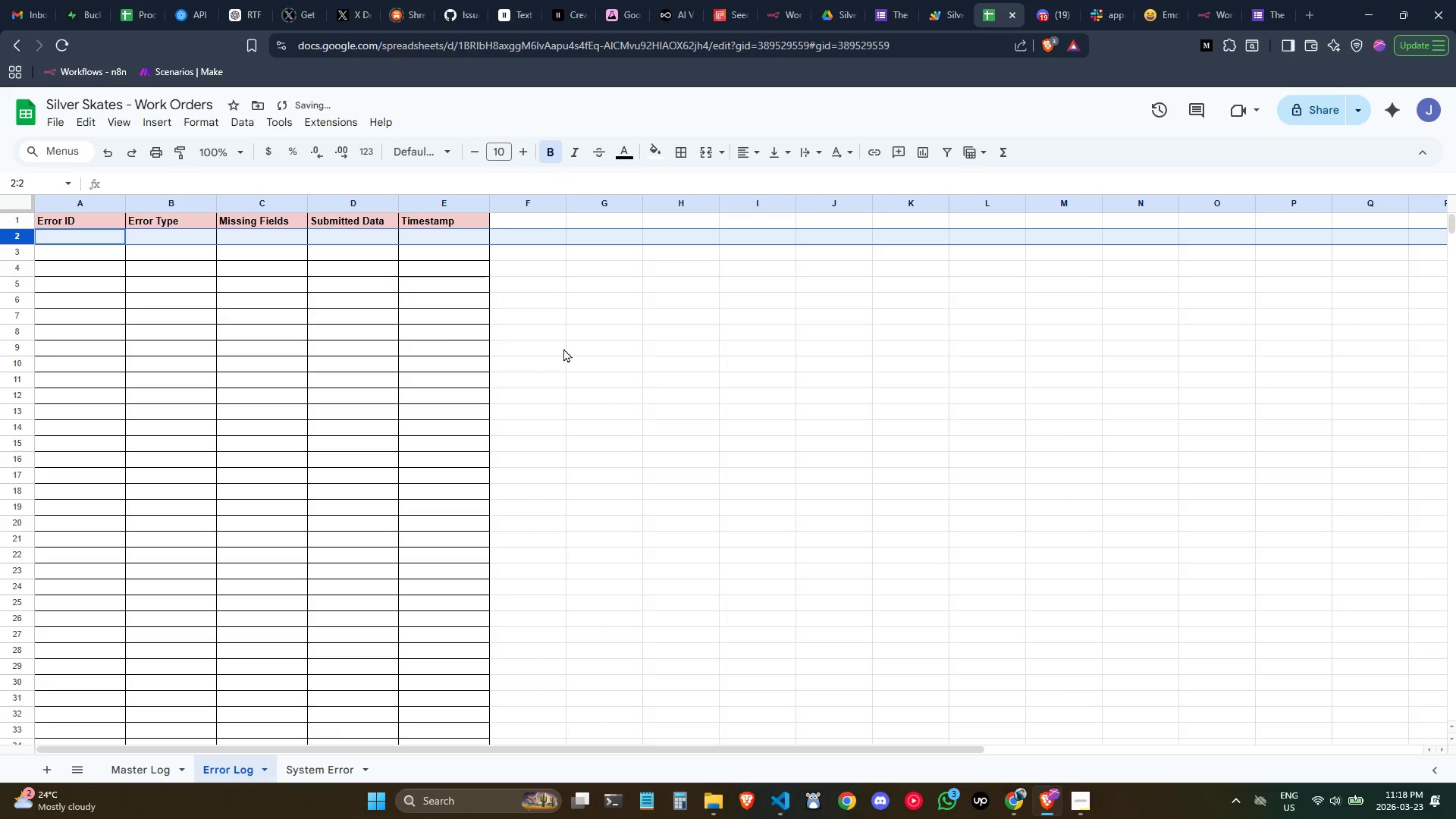 
left_click([632, 359])
 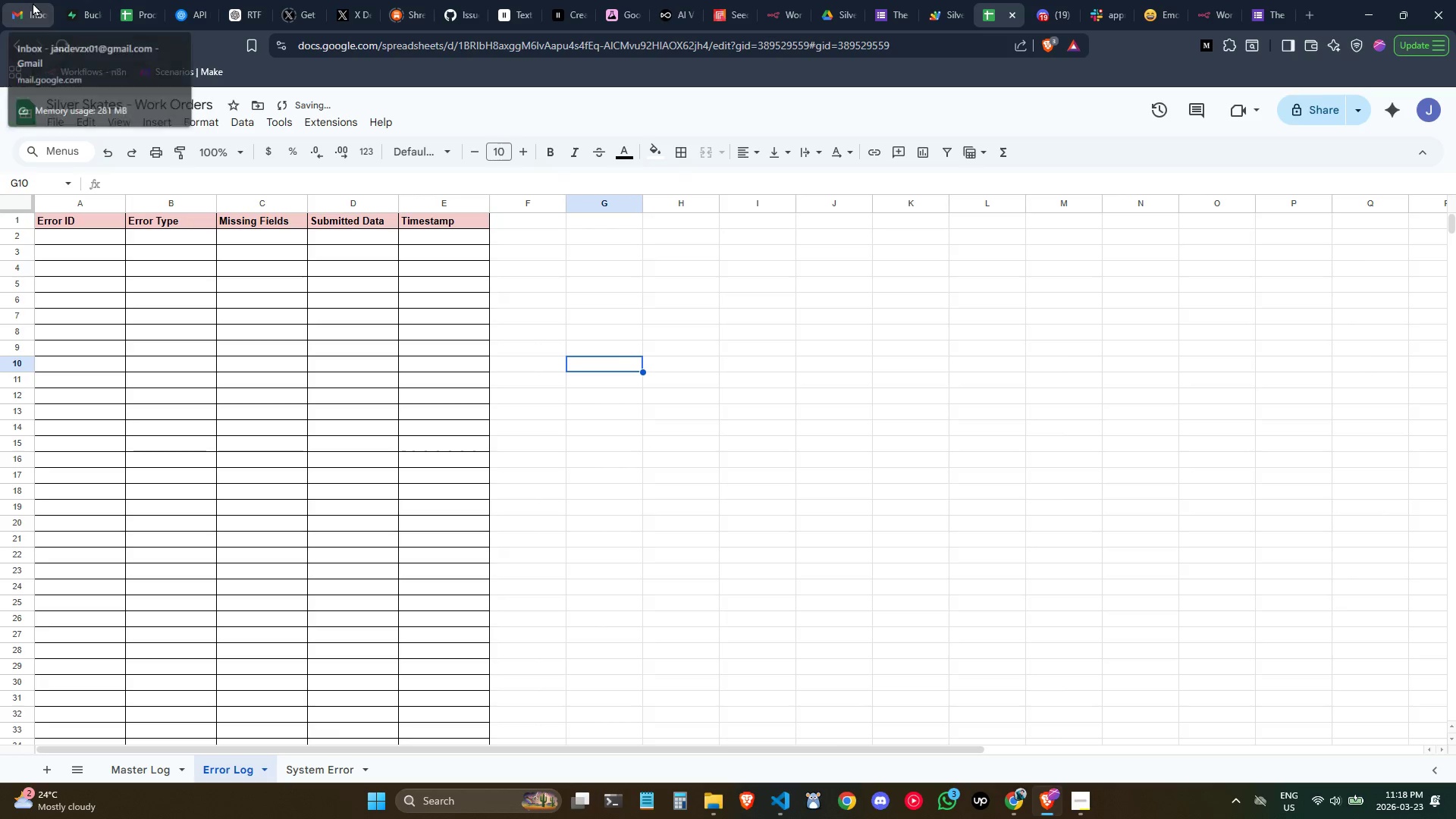 
left_click([33, 2])
 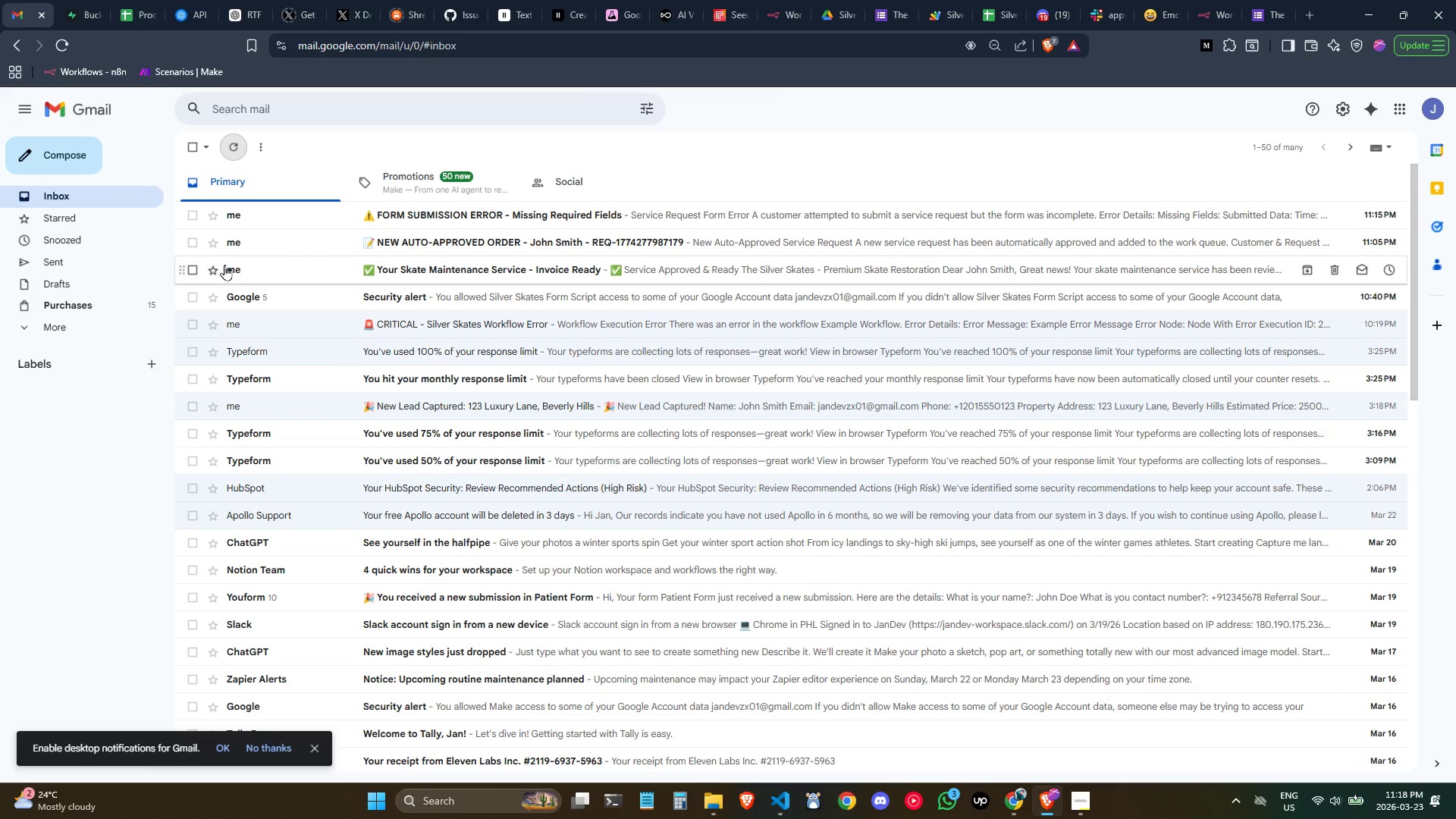 
left_click([190, 243])
 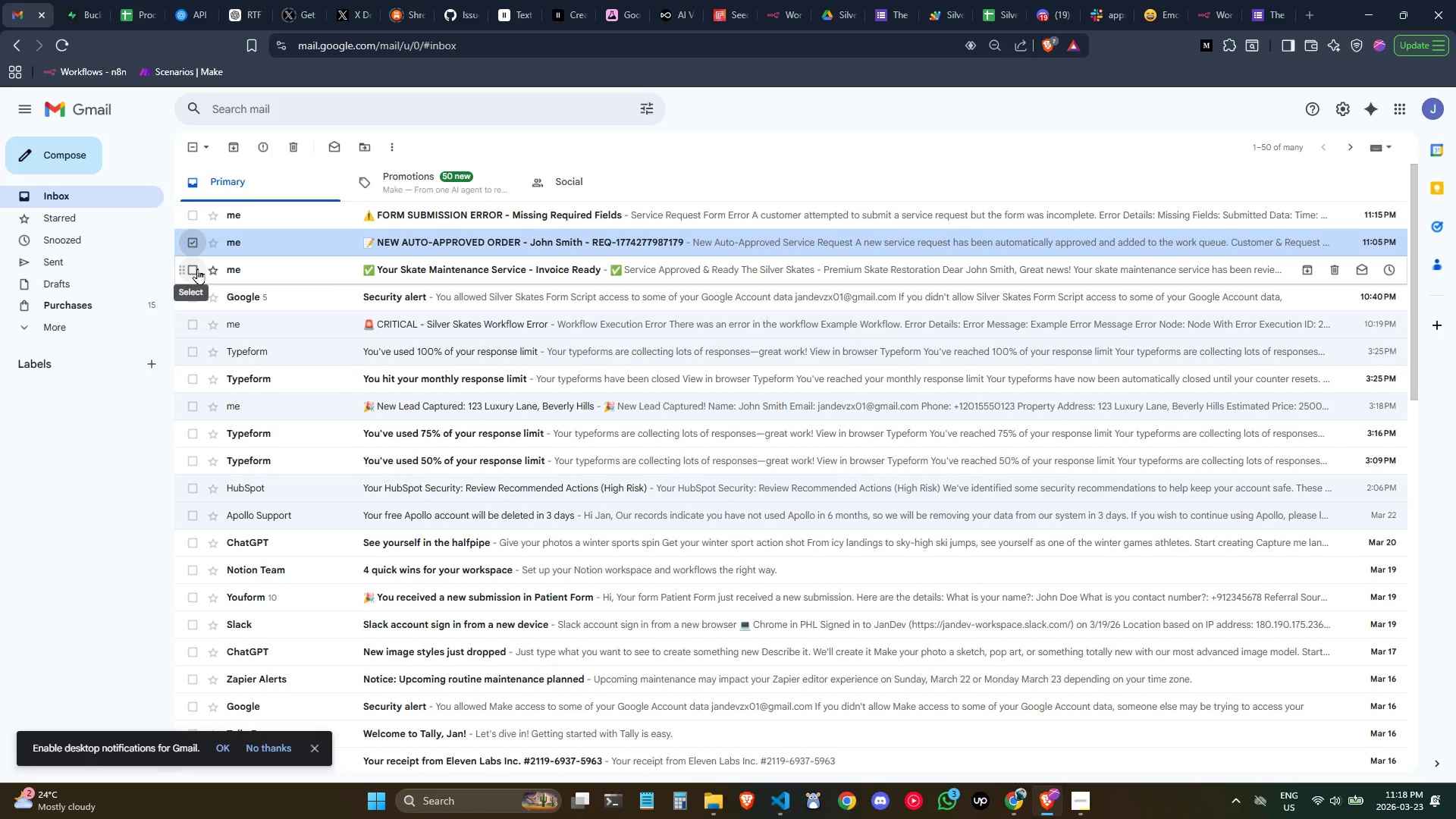 
left_click([197, 268])
 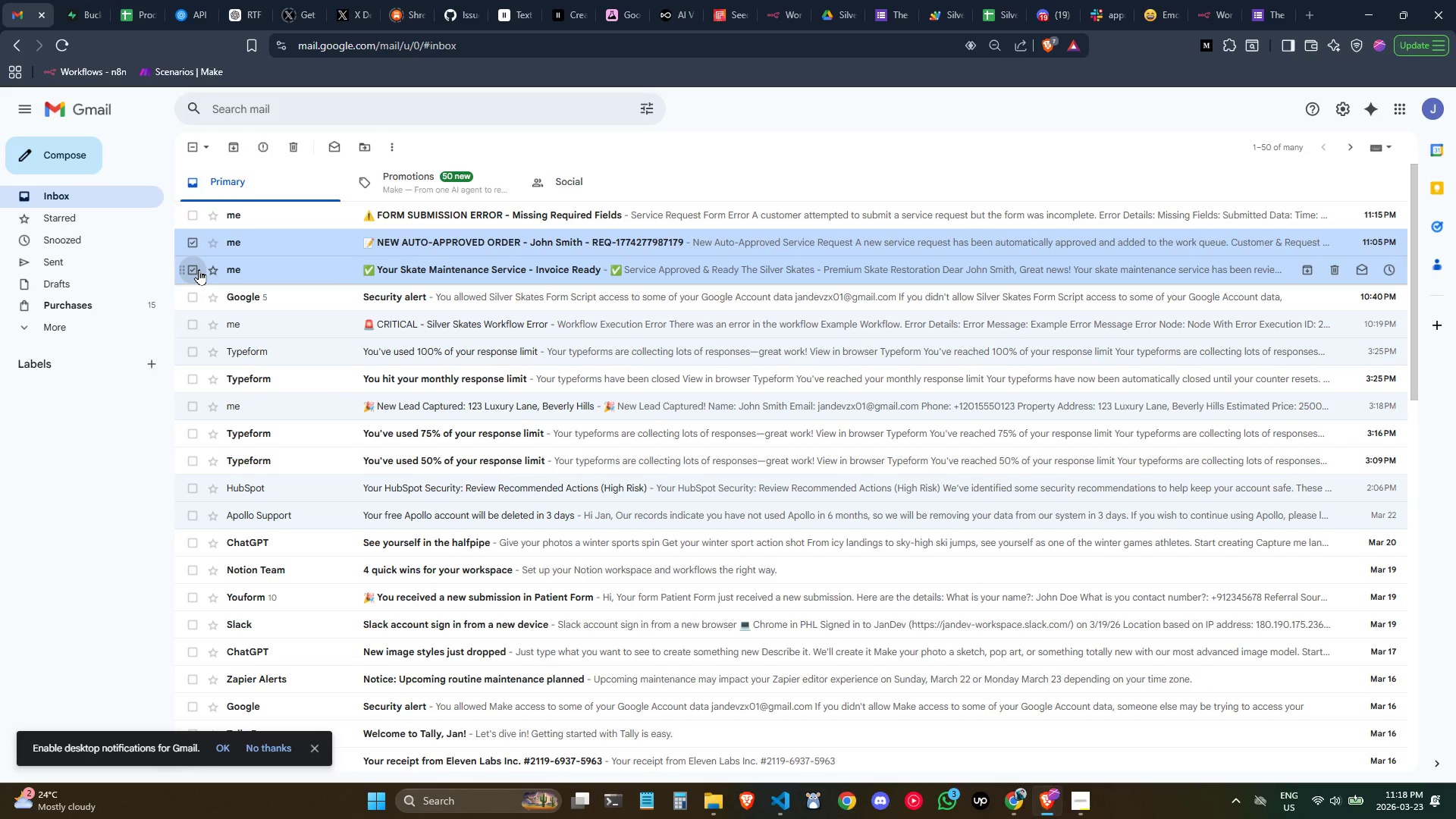 
key(Delete)
 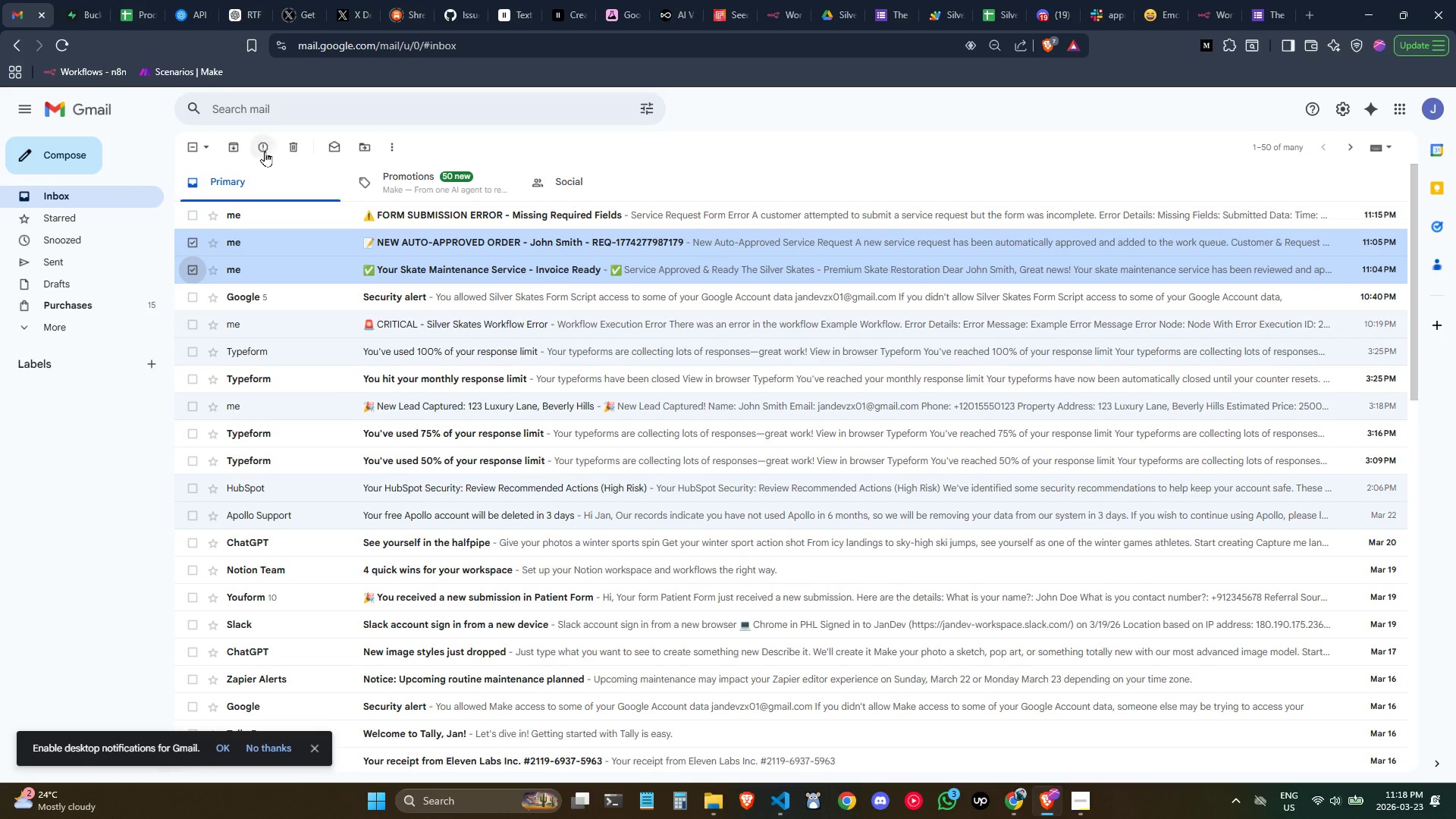 
left_click([286, 148])
 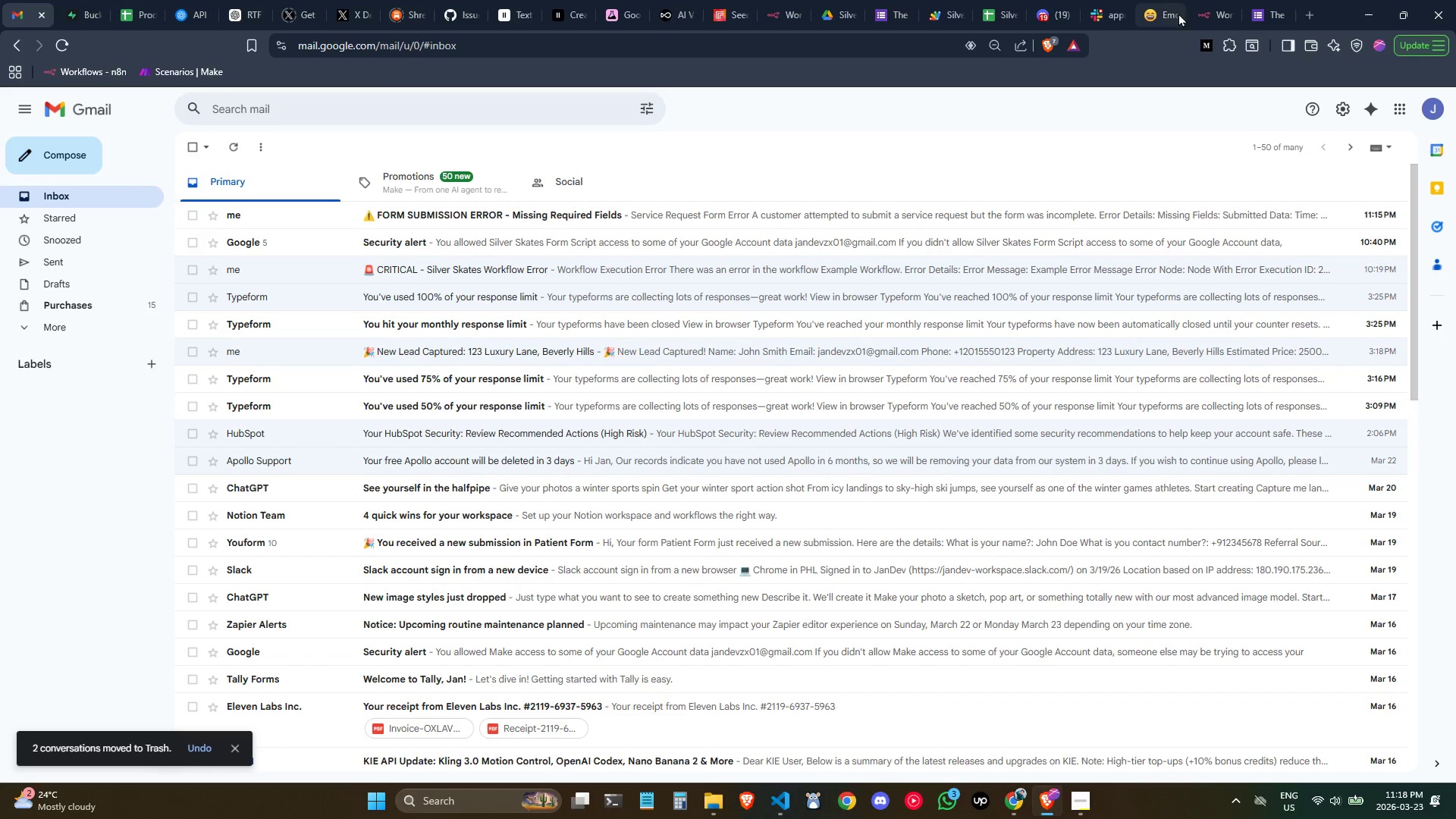 
left_click([1199, 2])
 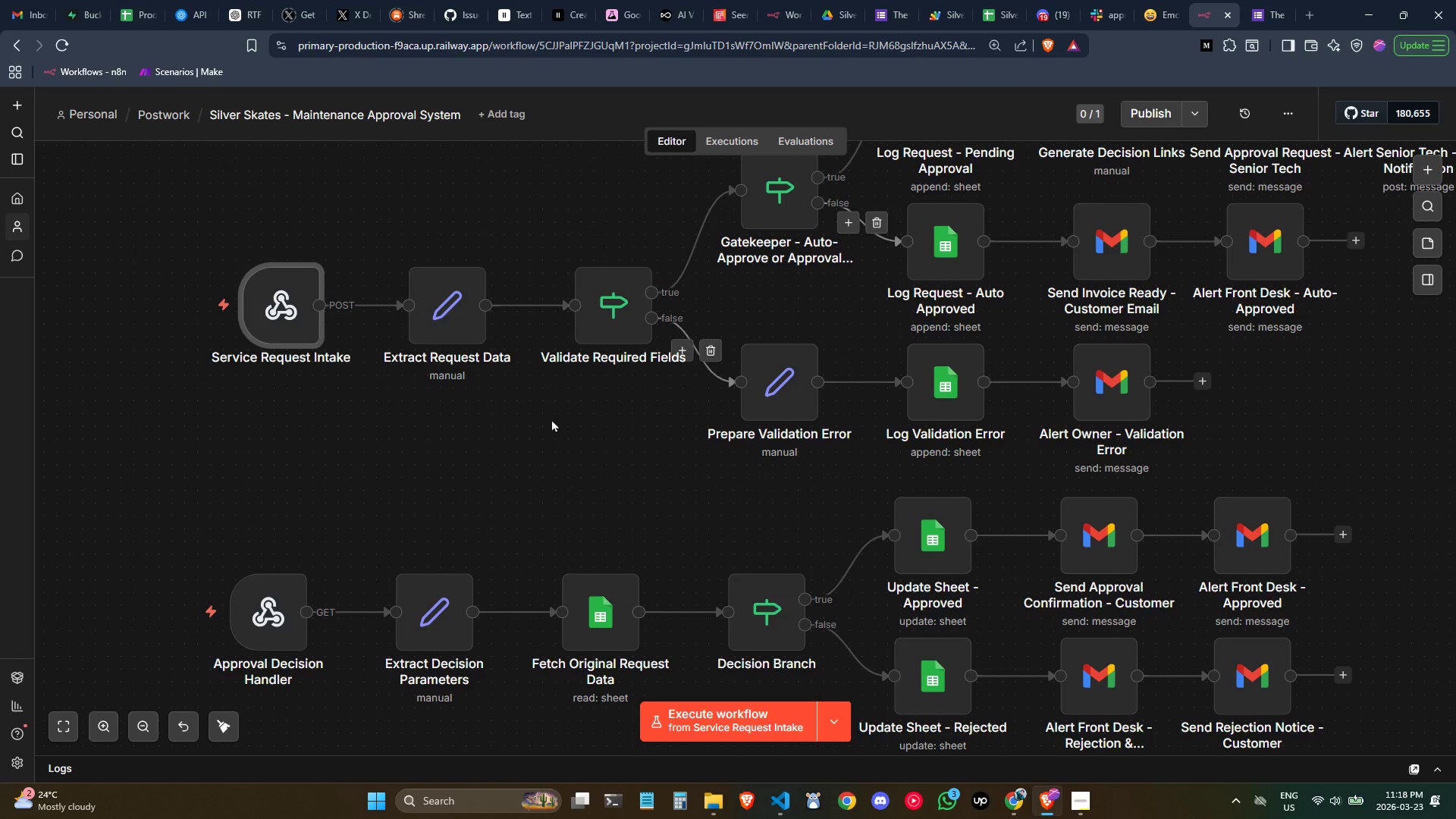 
left_click([544, 444])
 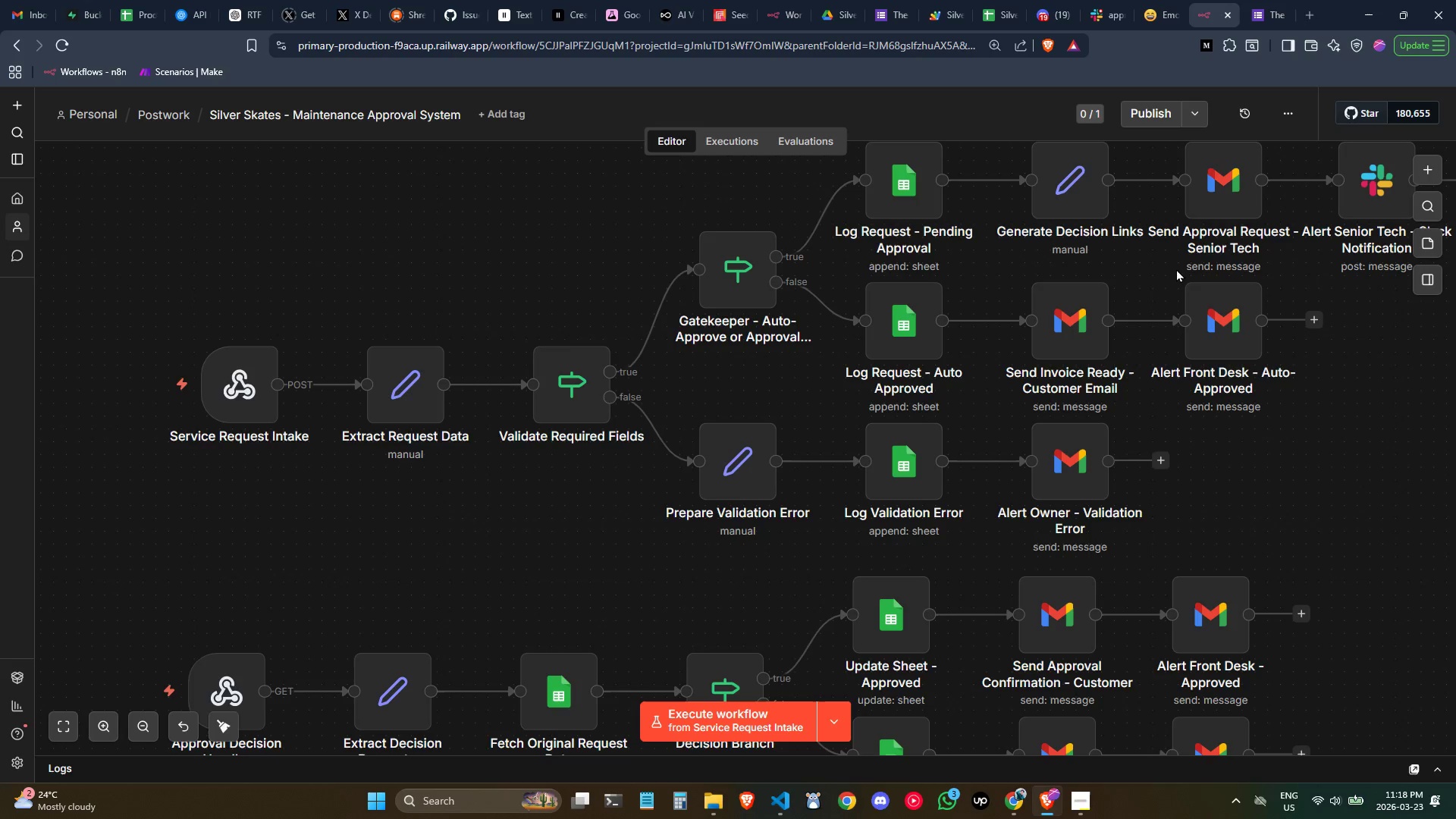 
left_click([1259, 11])
 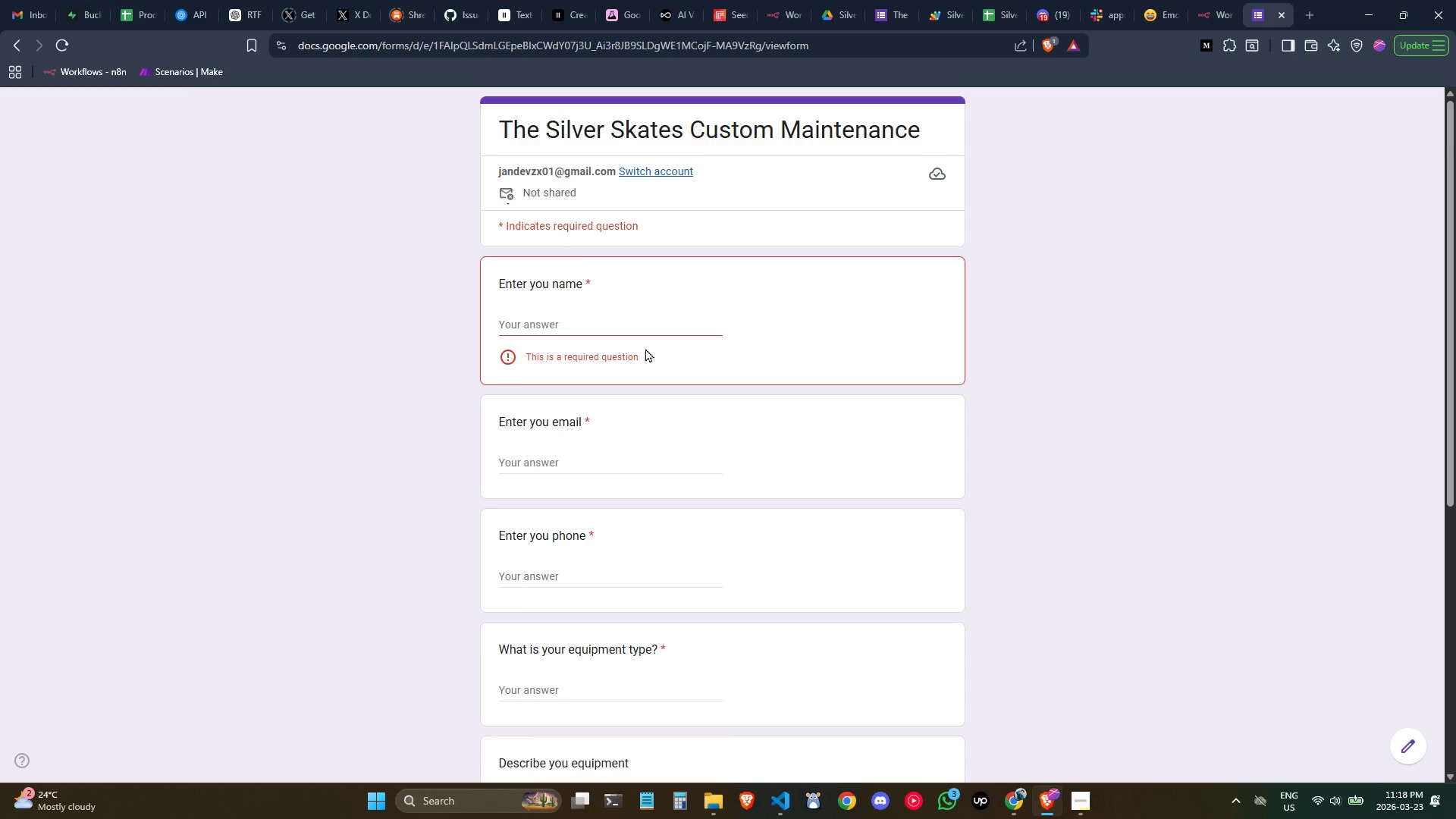 
left_click([624, 330])
 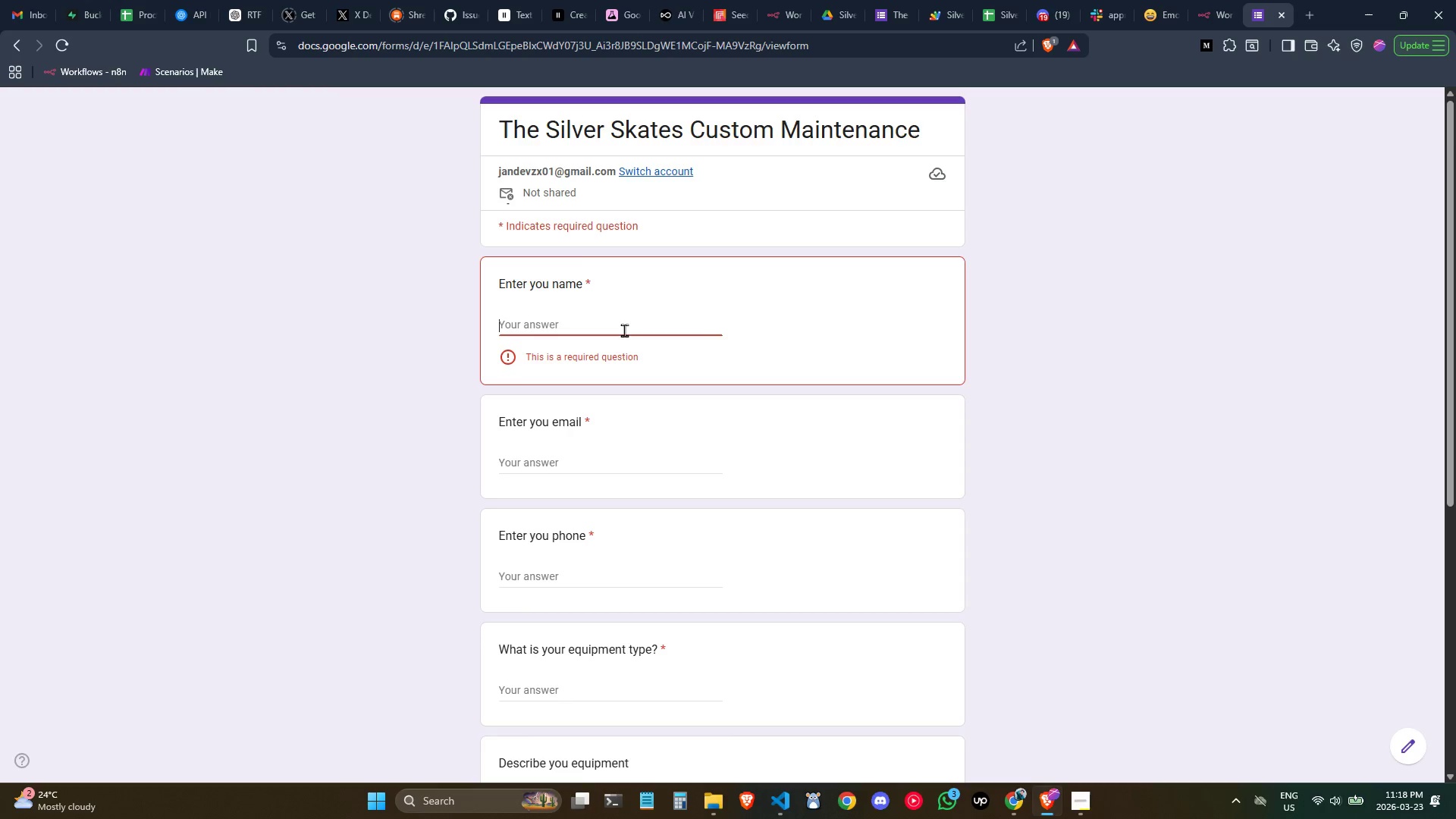 
key(Control+ControlLeft)
 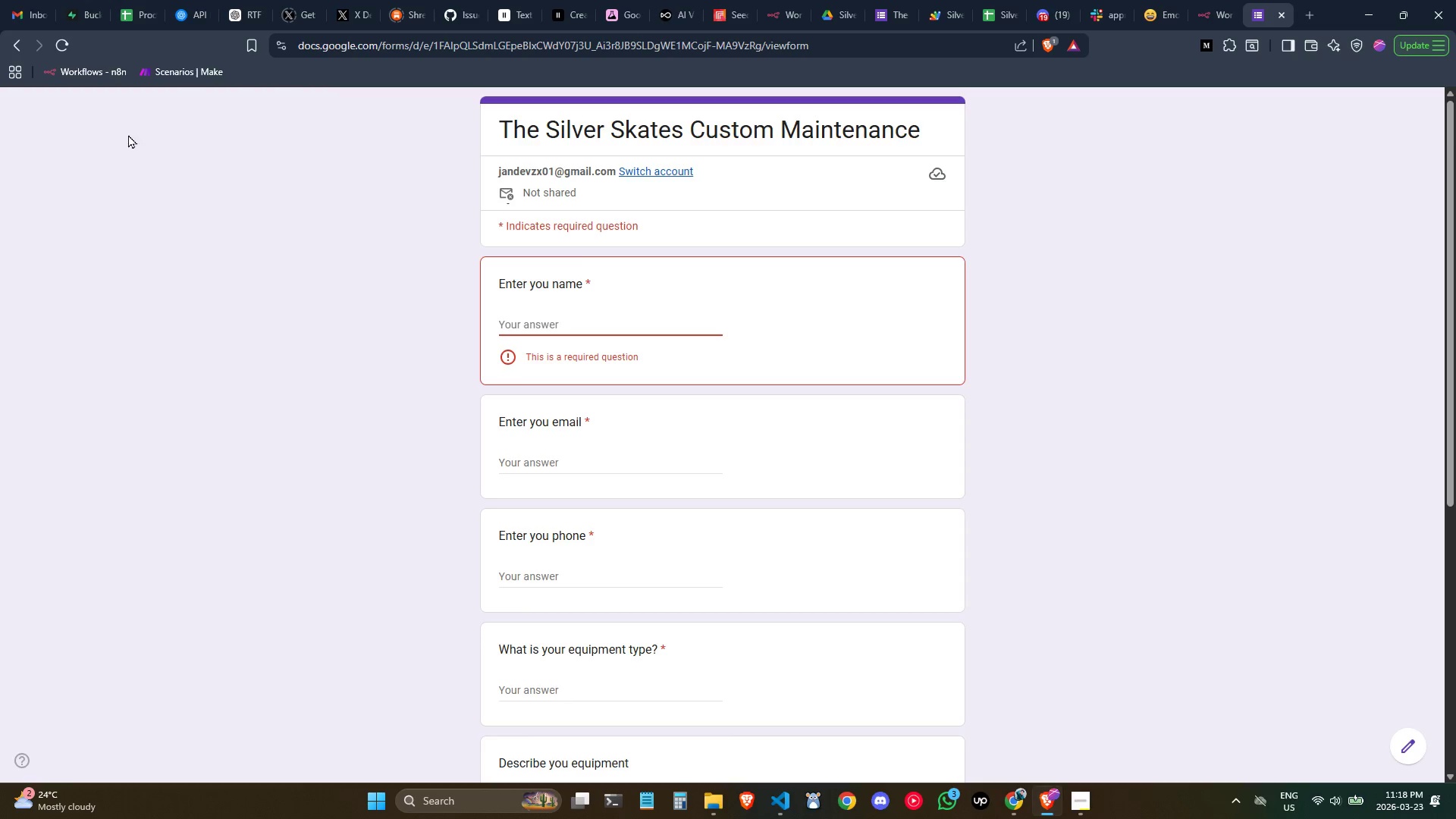 
left_click([68, 52])
 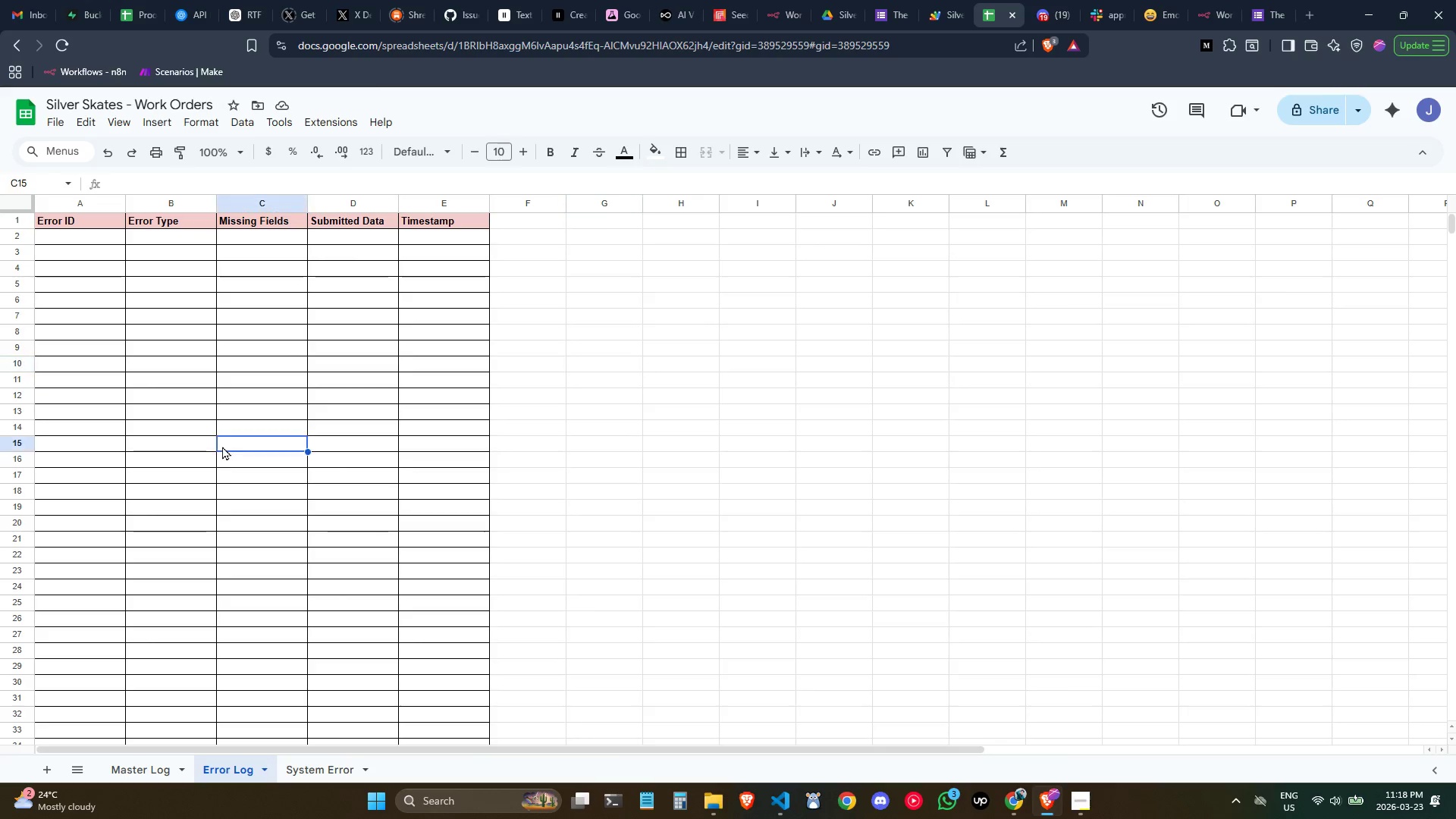 
key(Control+ControlLeft)
 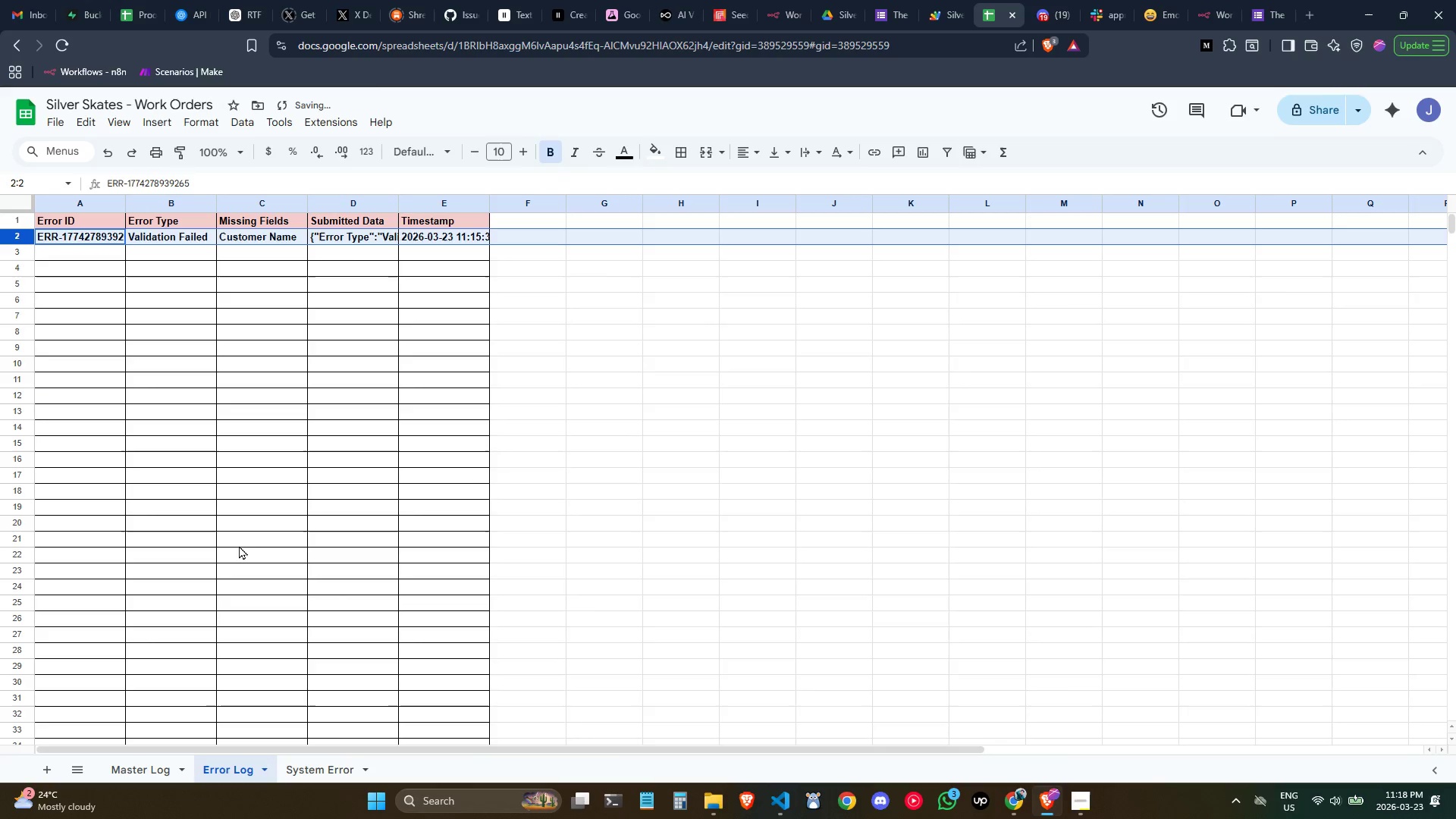 
key(Control+Z)
 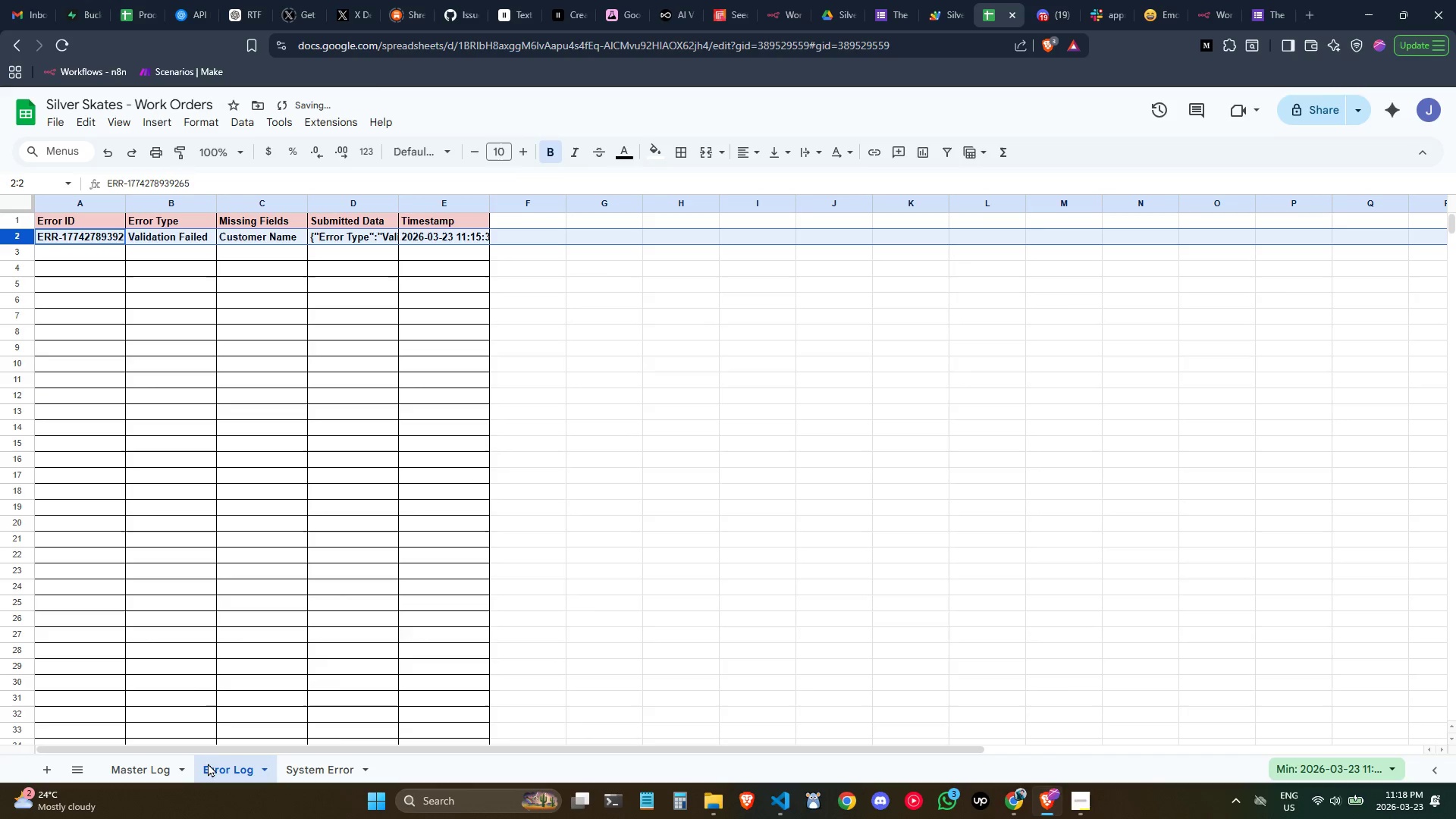 
left_click([241, 635])
 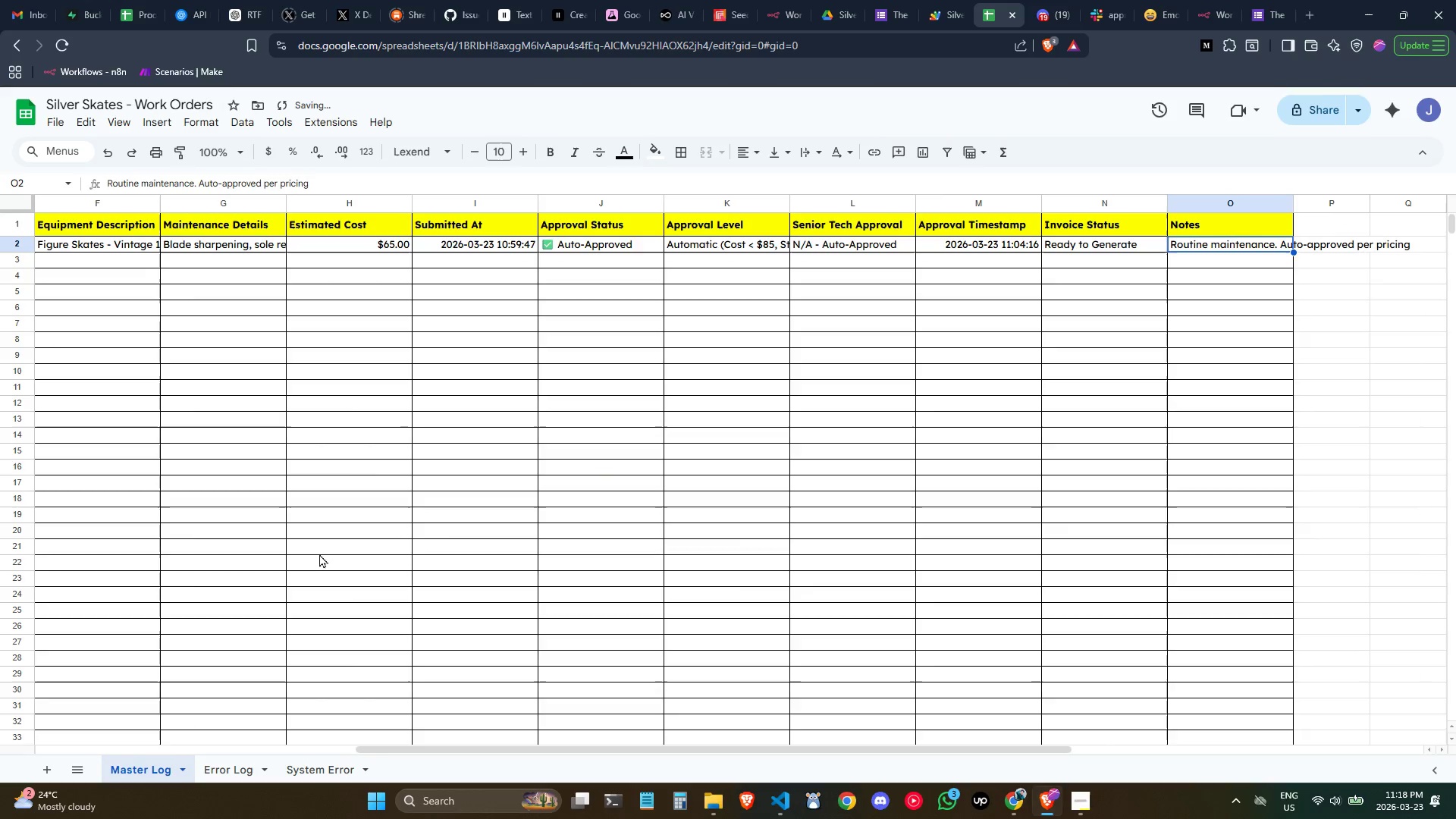 
left_click([472, 341])
 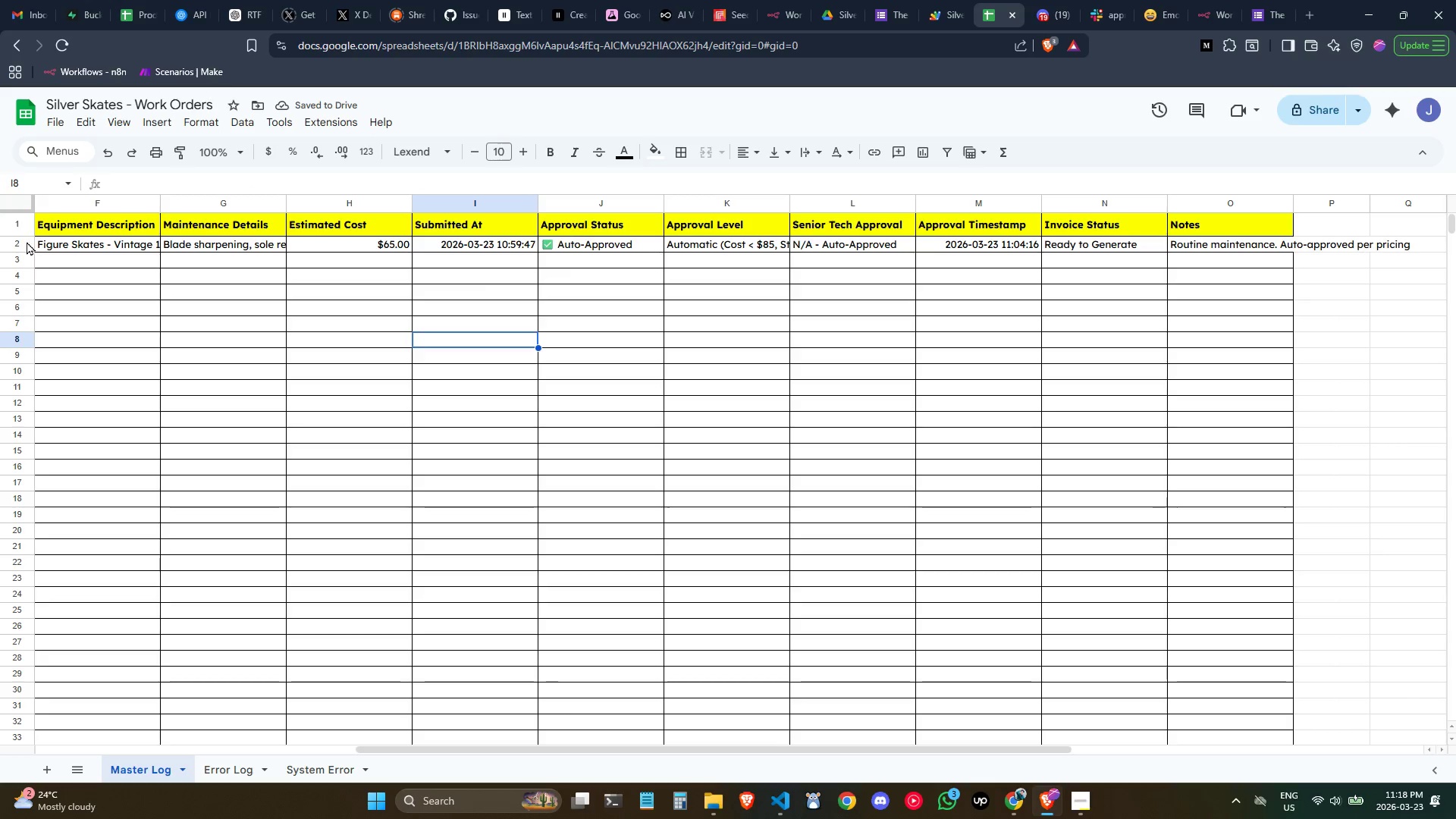 
left_click([22, 247])
 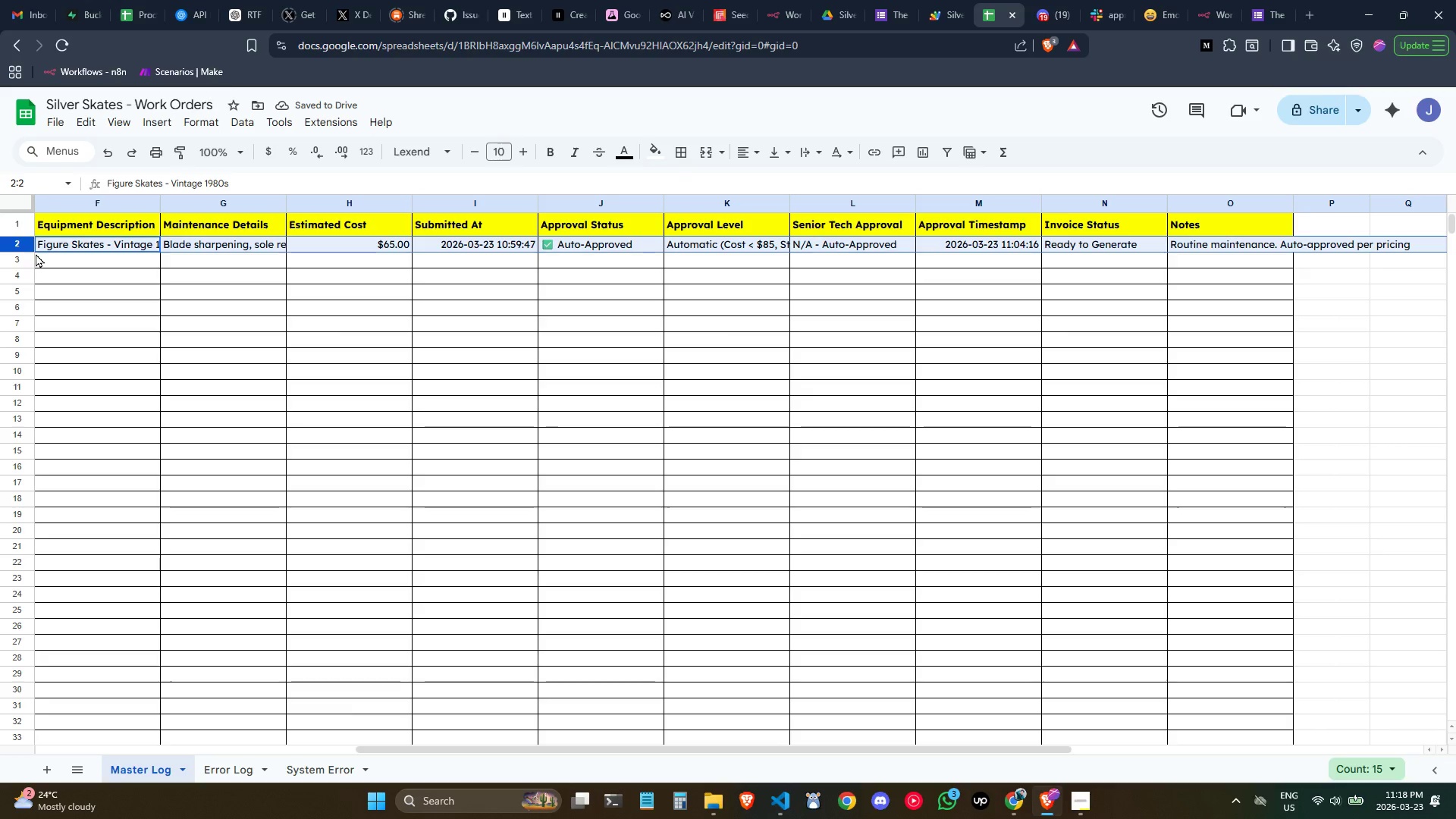 
key(Delete)
 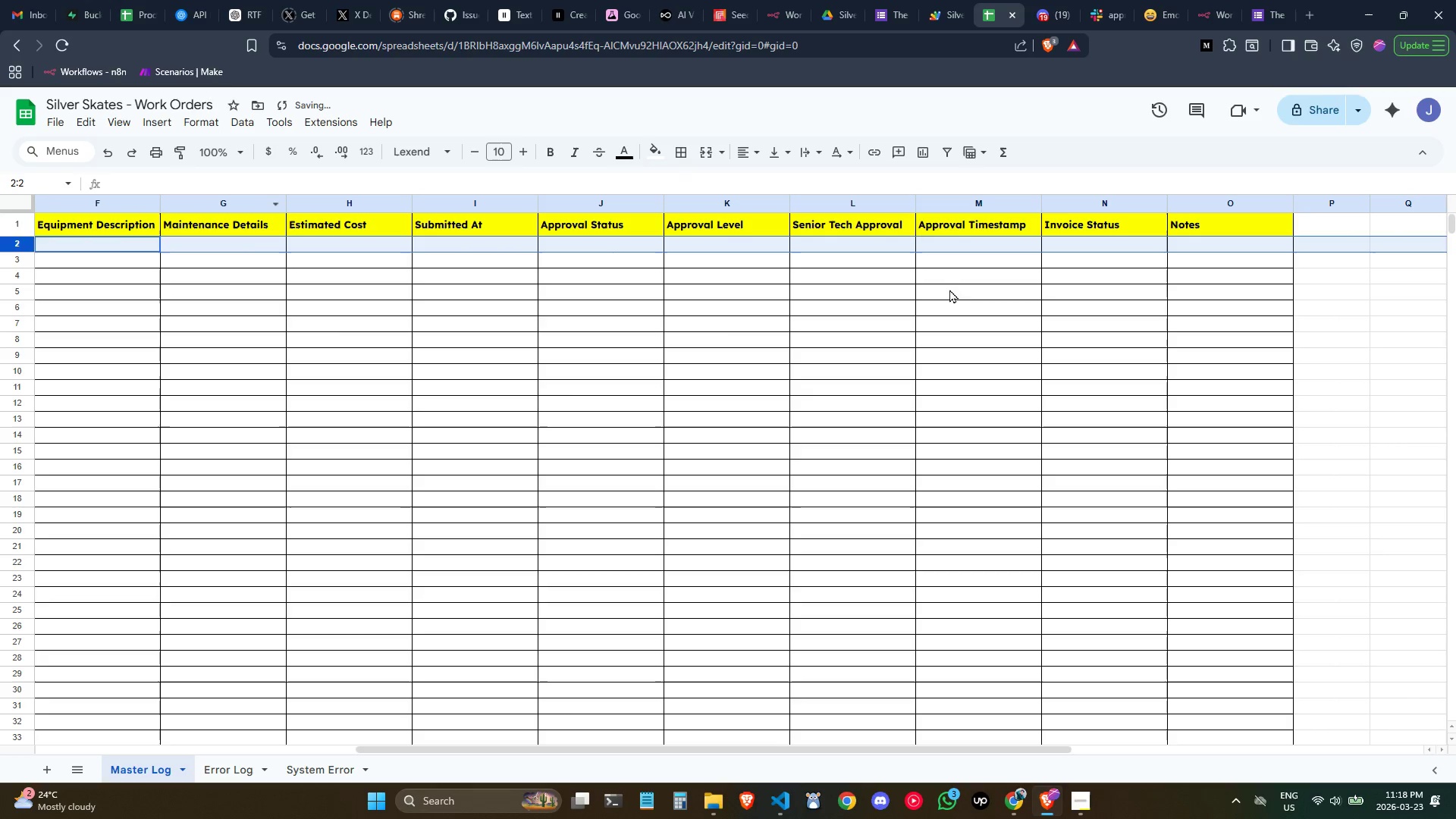 
left_click([1030, 345])
 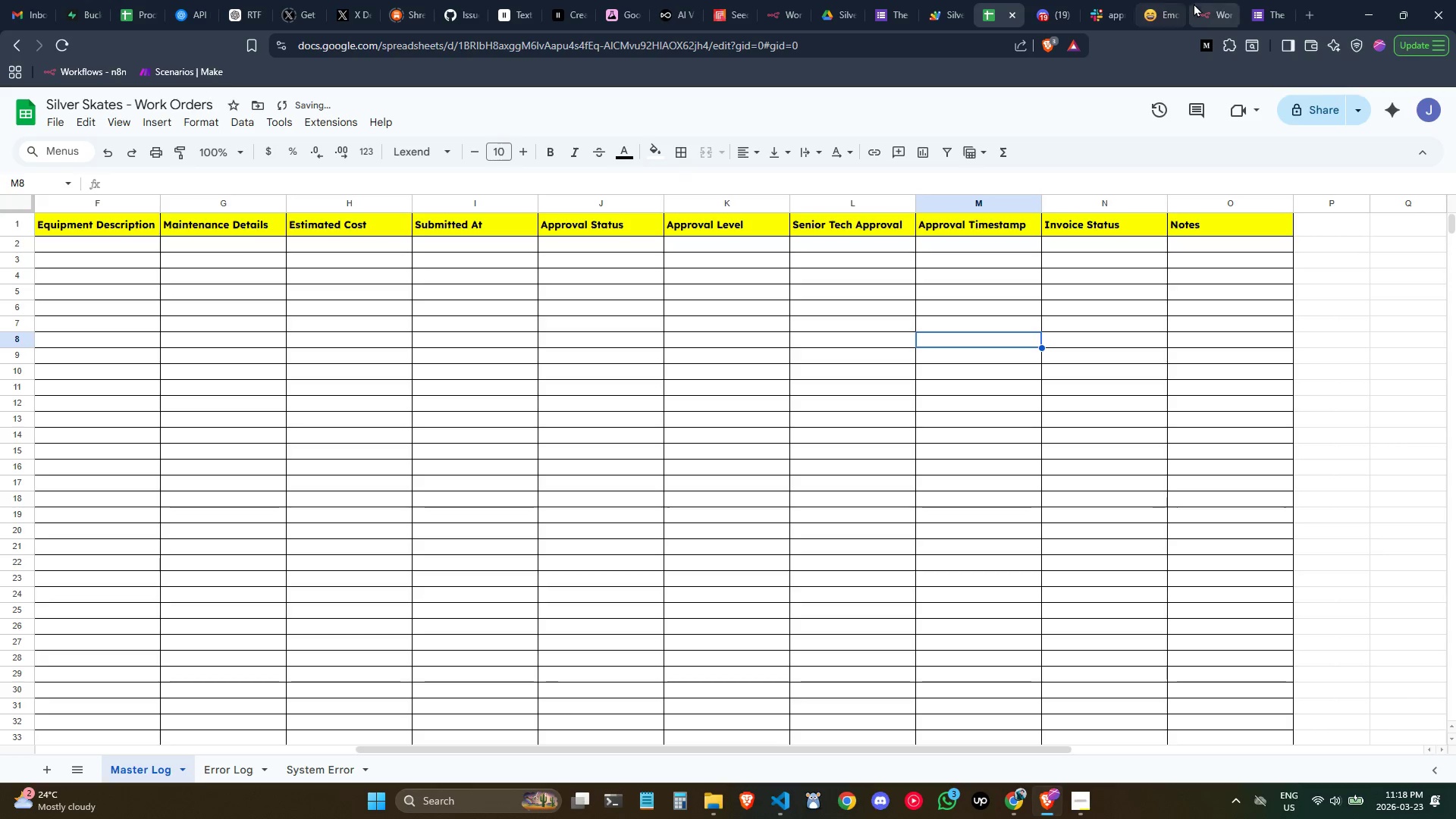 
left_click([1200, 0])
 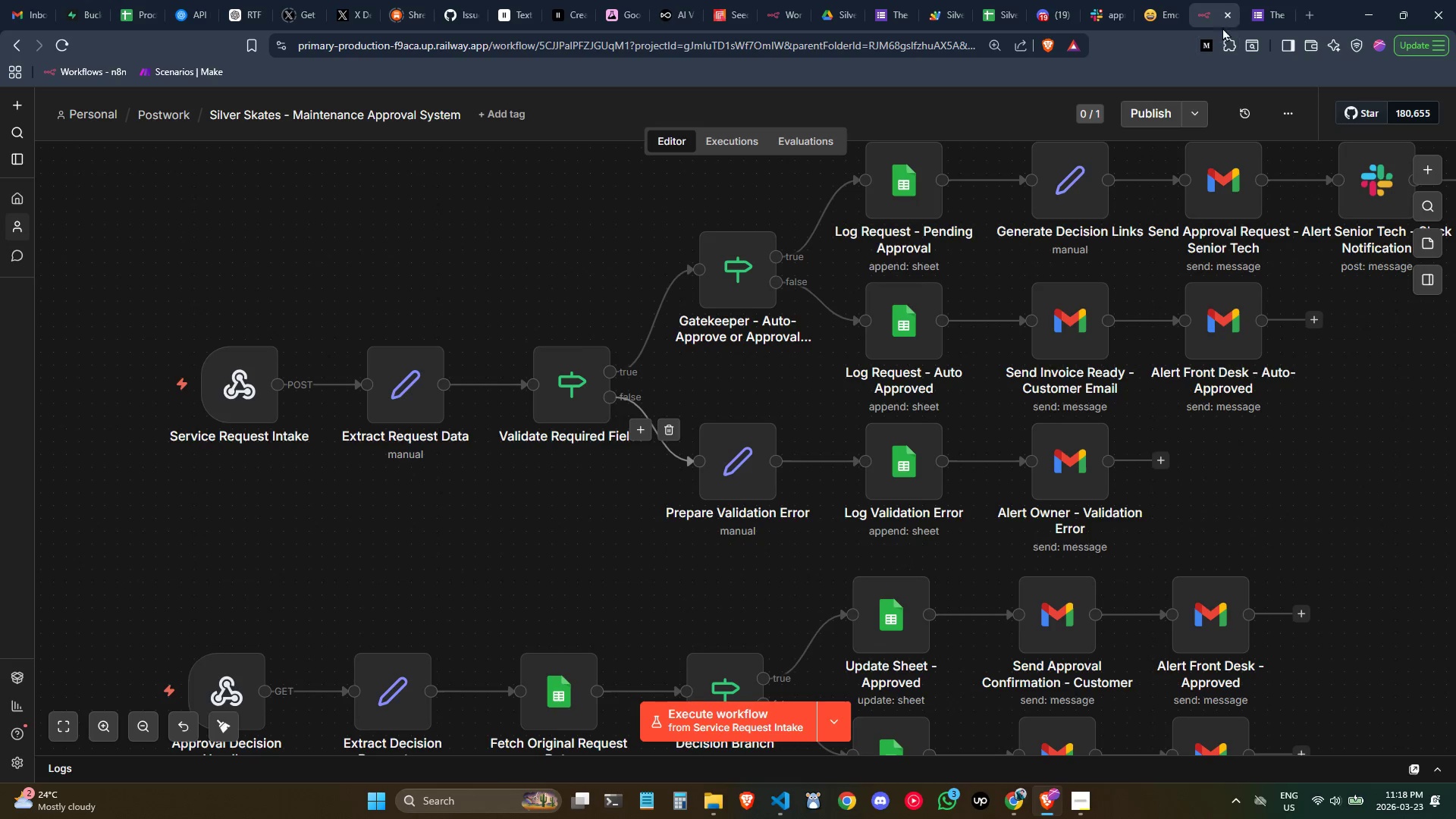 
left_click([1255, 8])
 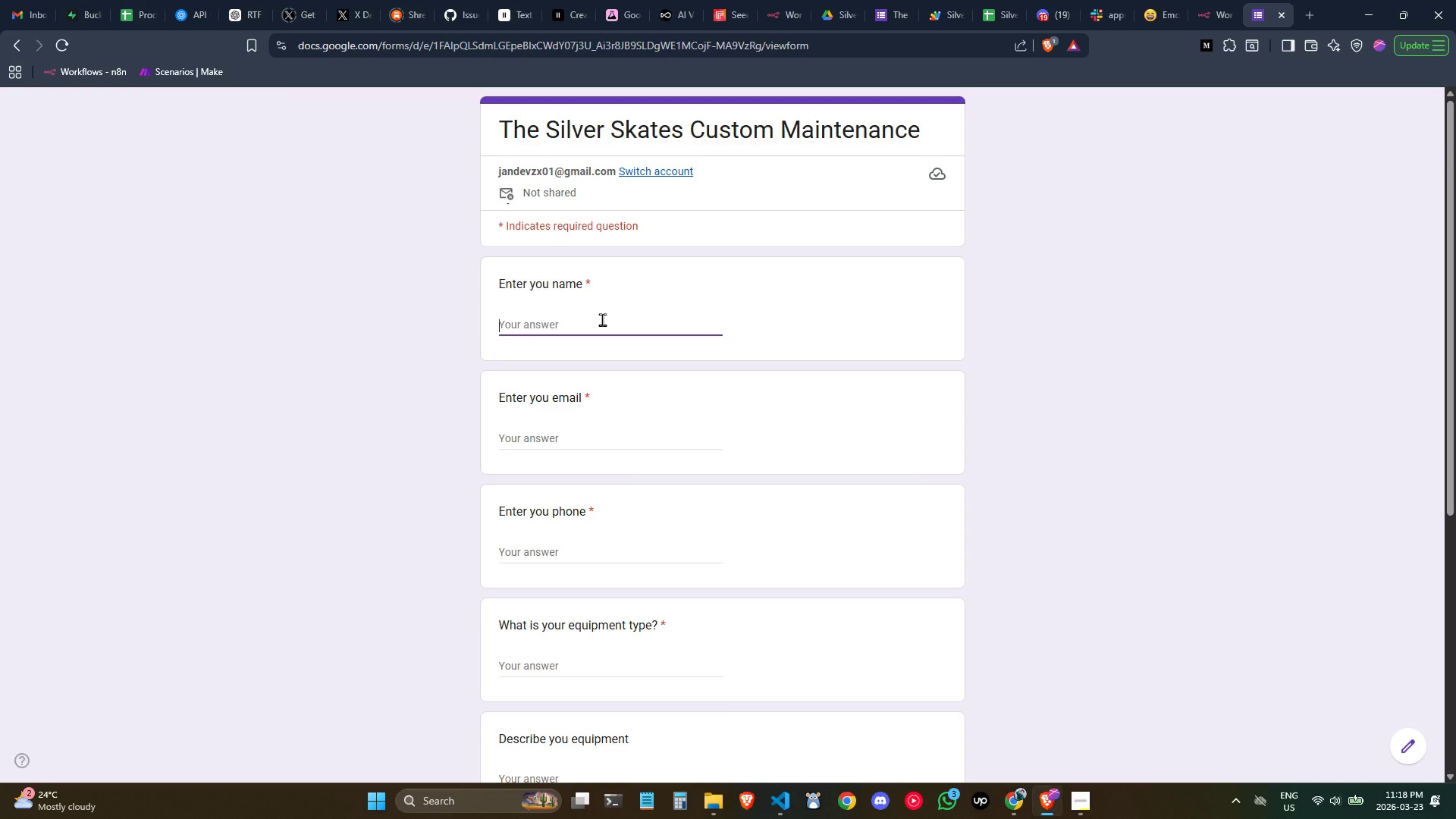 
type(Ho)
key(Backspace)
key(Backspace)
type(John Smith)
key(Tab)
type(jandevzx01@gmail.com)
key(Tab)
 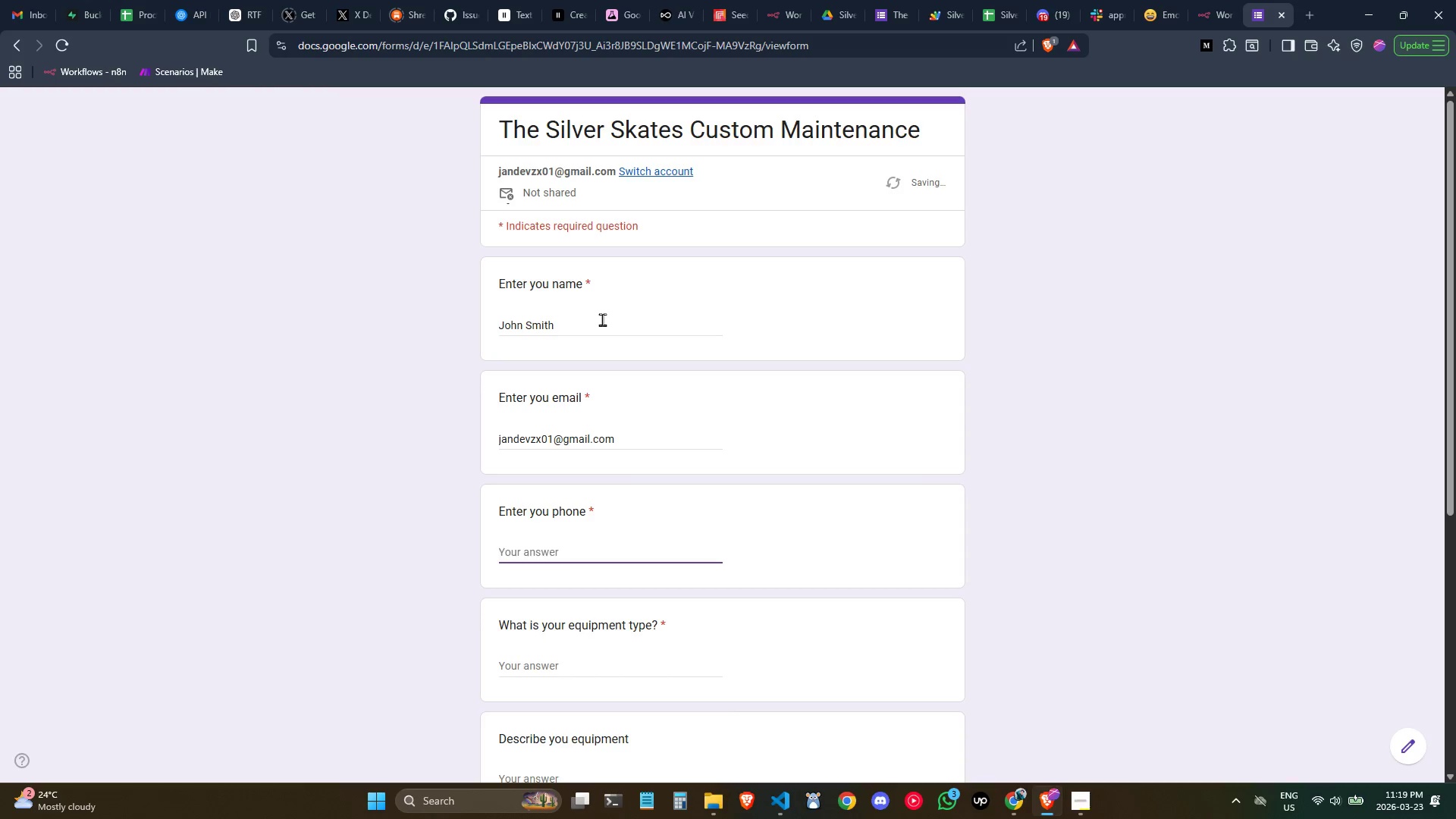 
type(555-0101)
 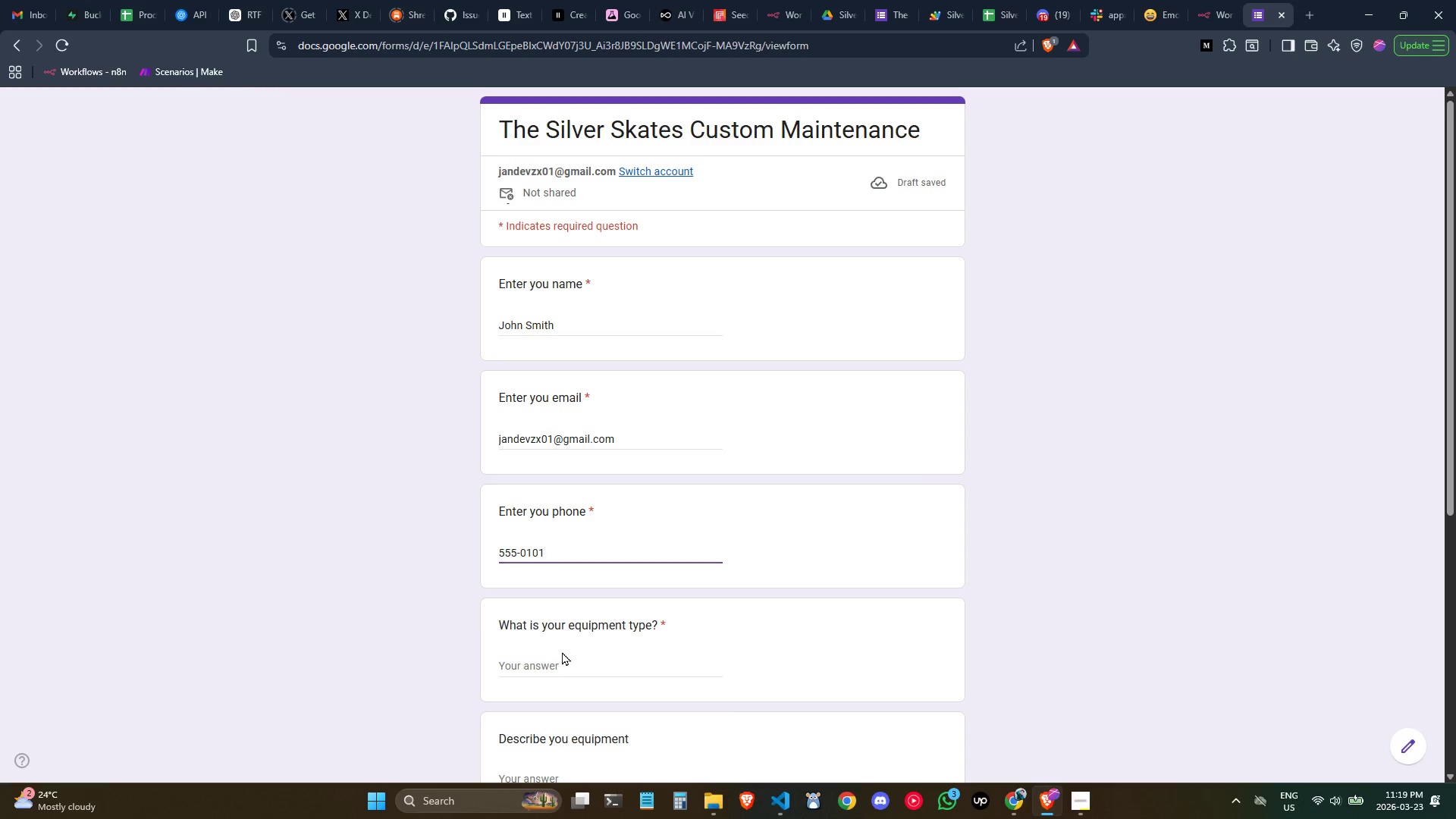 
wait(6.25)
 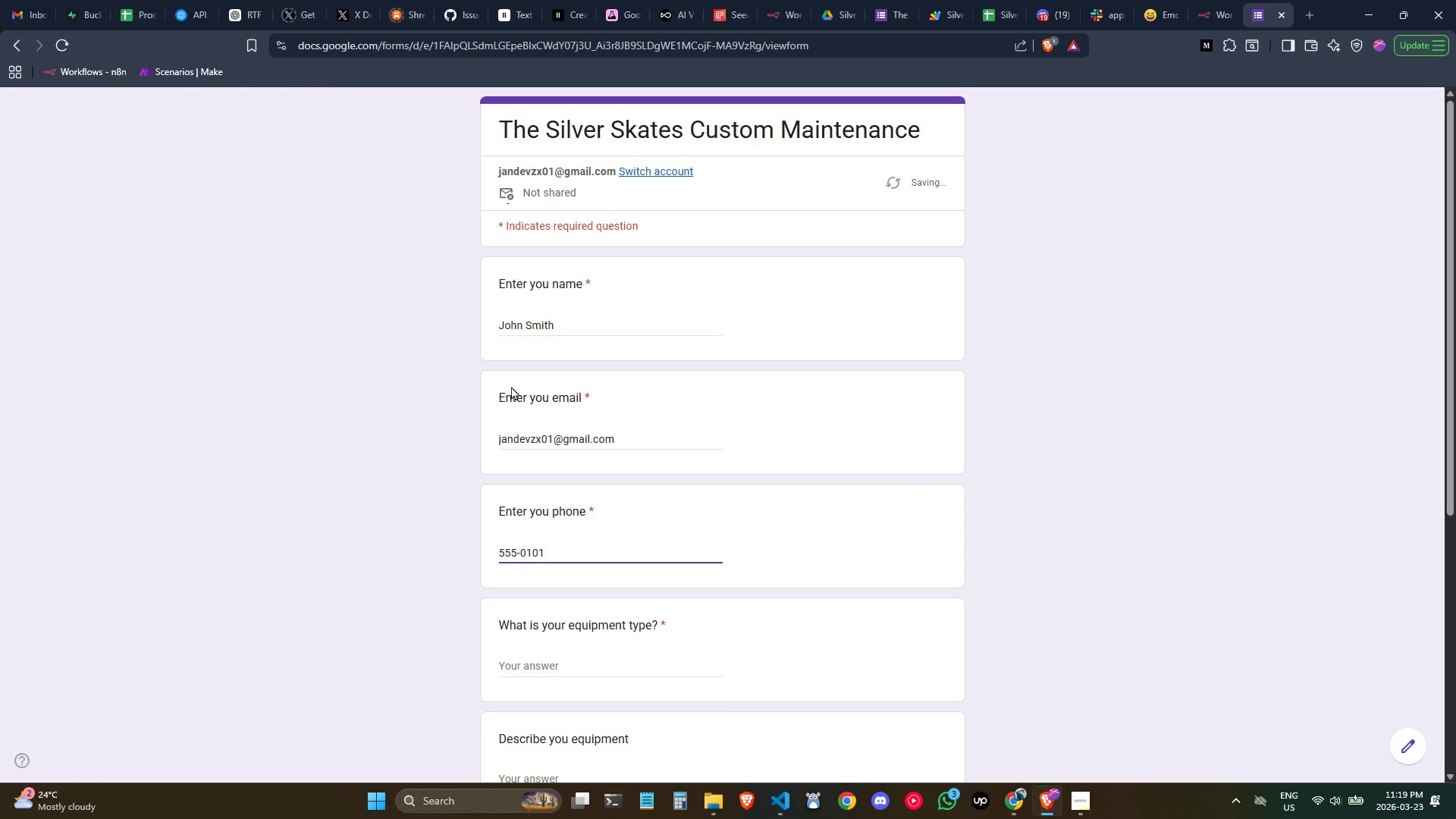 
left_click([879, 0])
 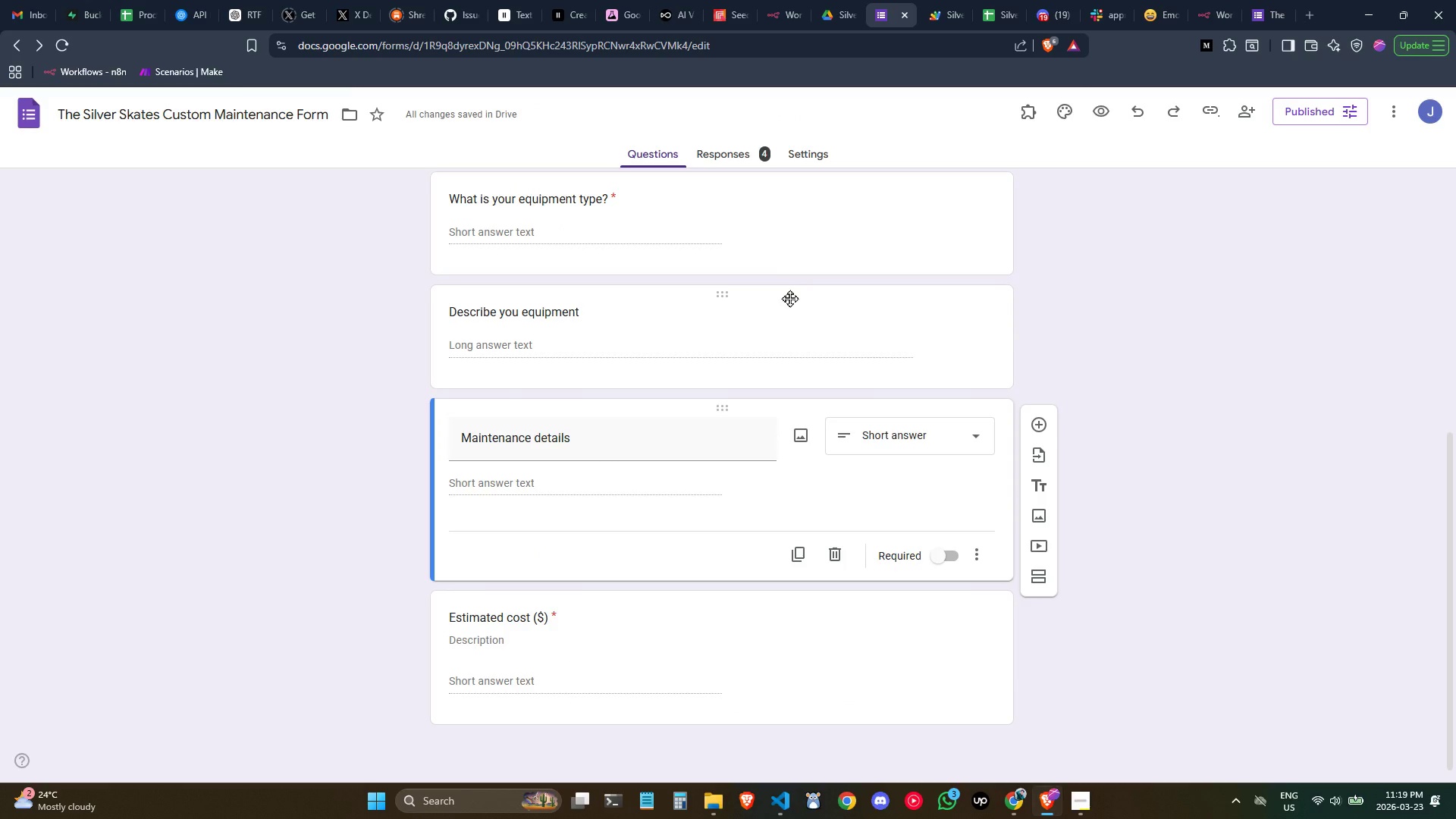 
scroll: coordinate [789, 298], scroll_direction: up, amount: 1.0
 